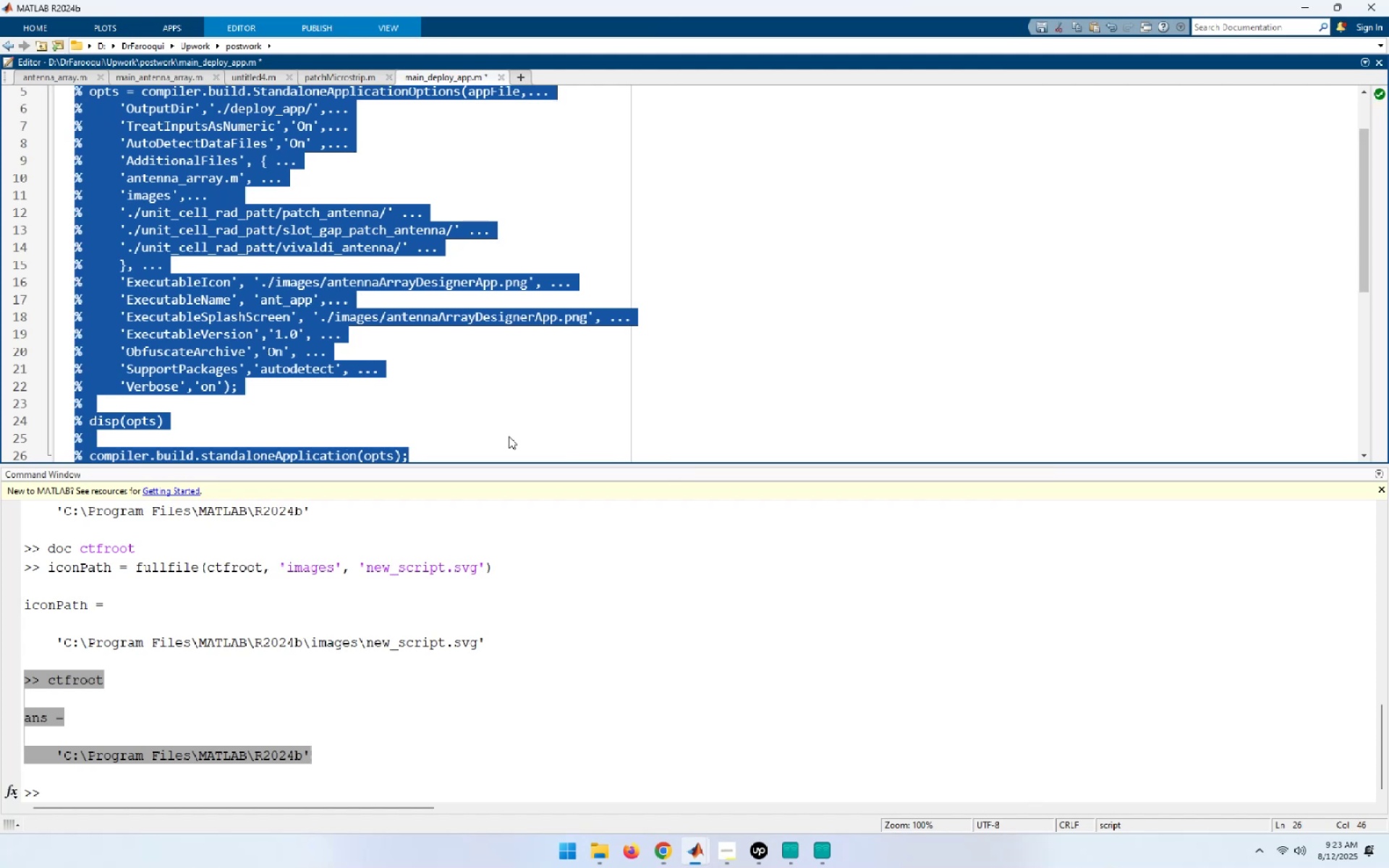 
key(Control+Home)
 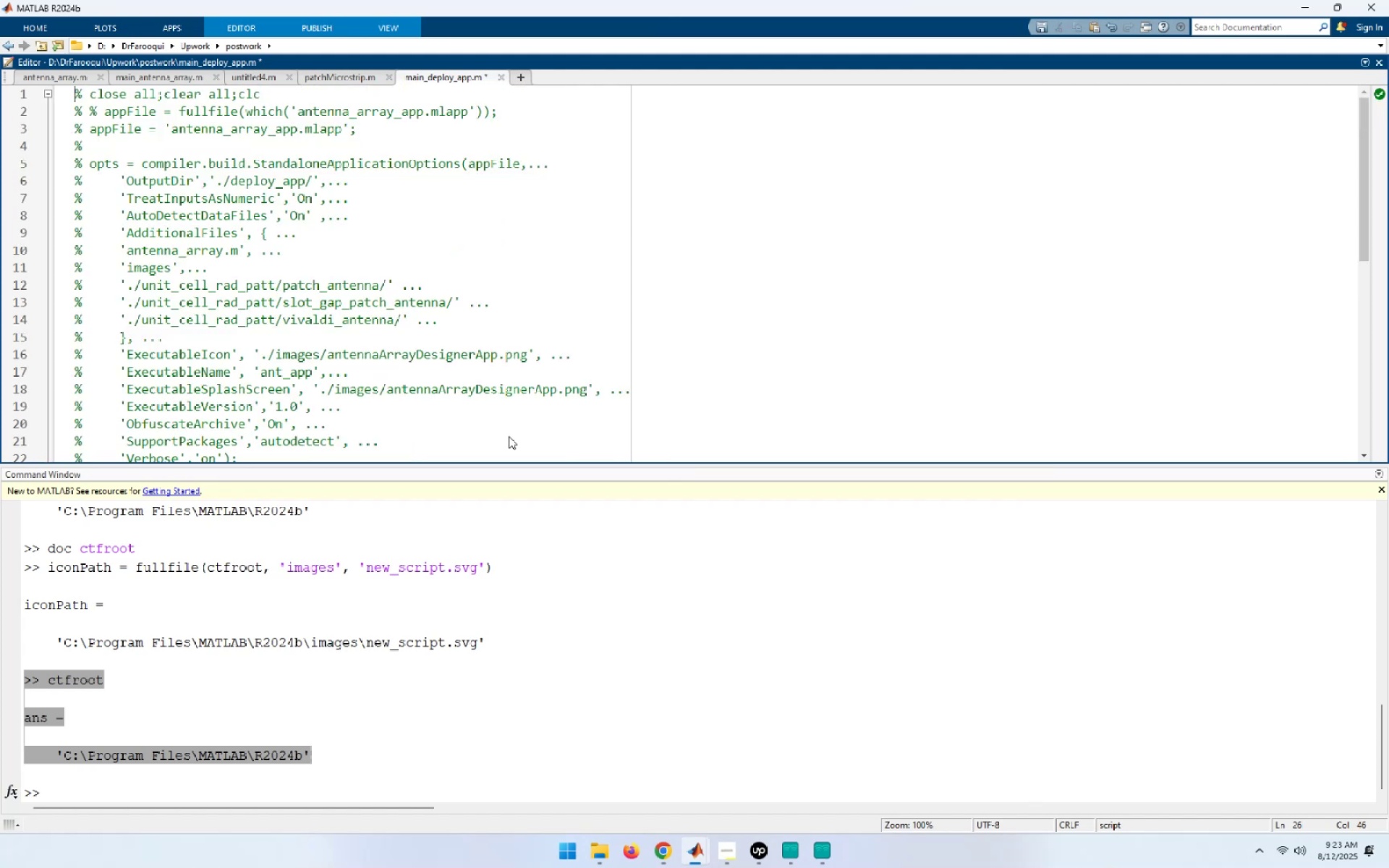 
key(NumpadEnter)
 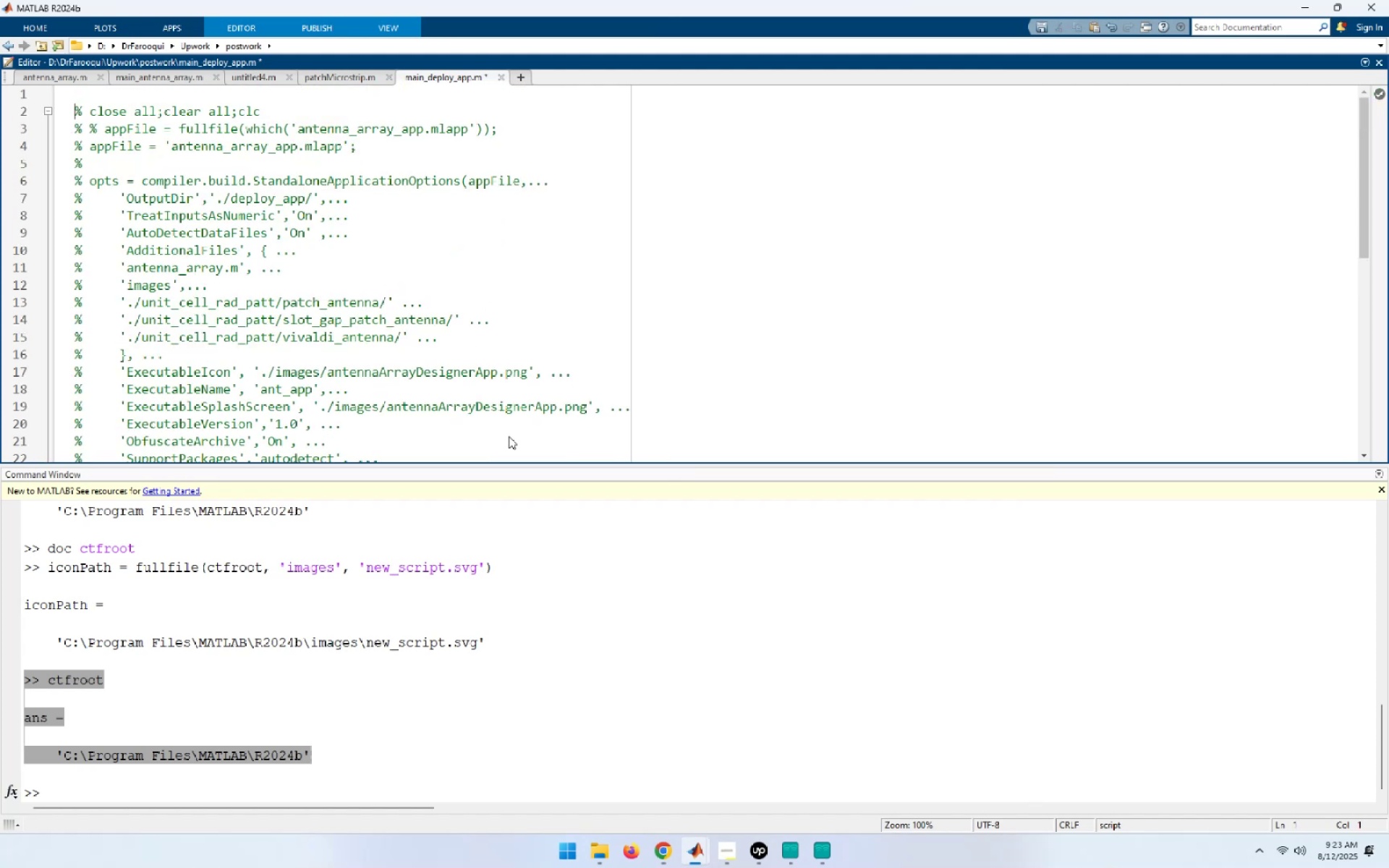 
key(ArrowUp)
 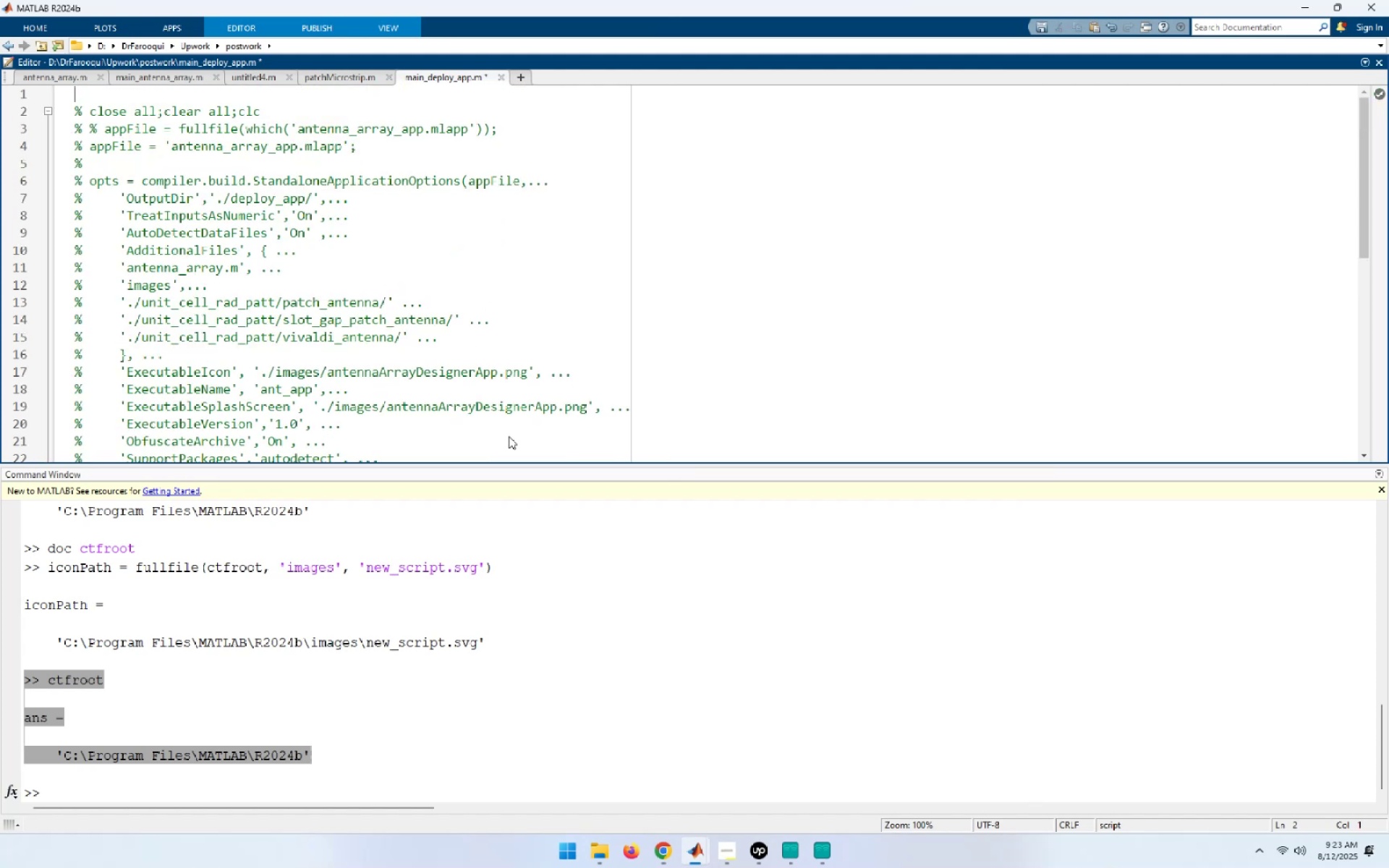 
key(Control+ControlLeft)
 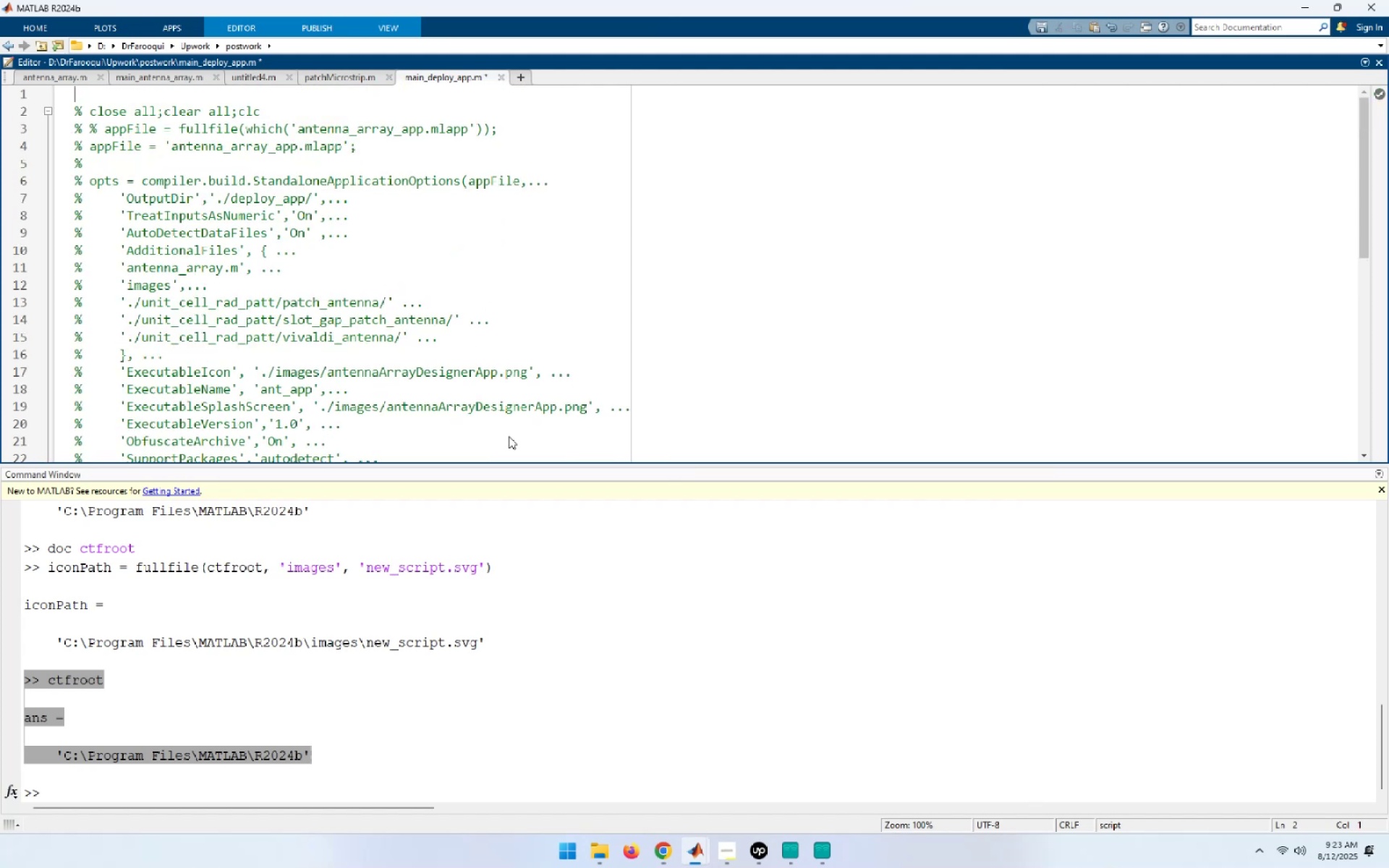 
key(Control+V)
 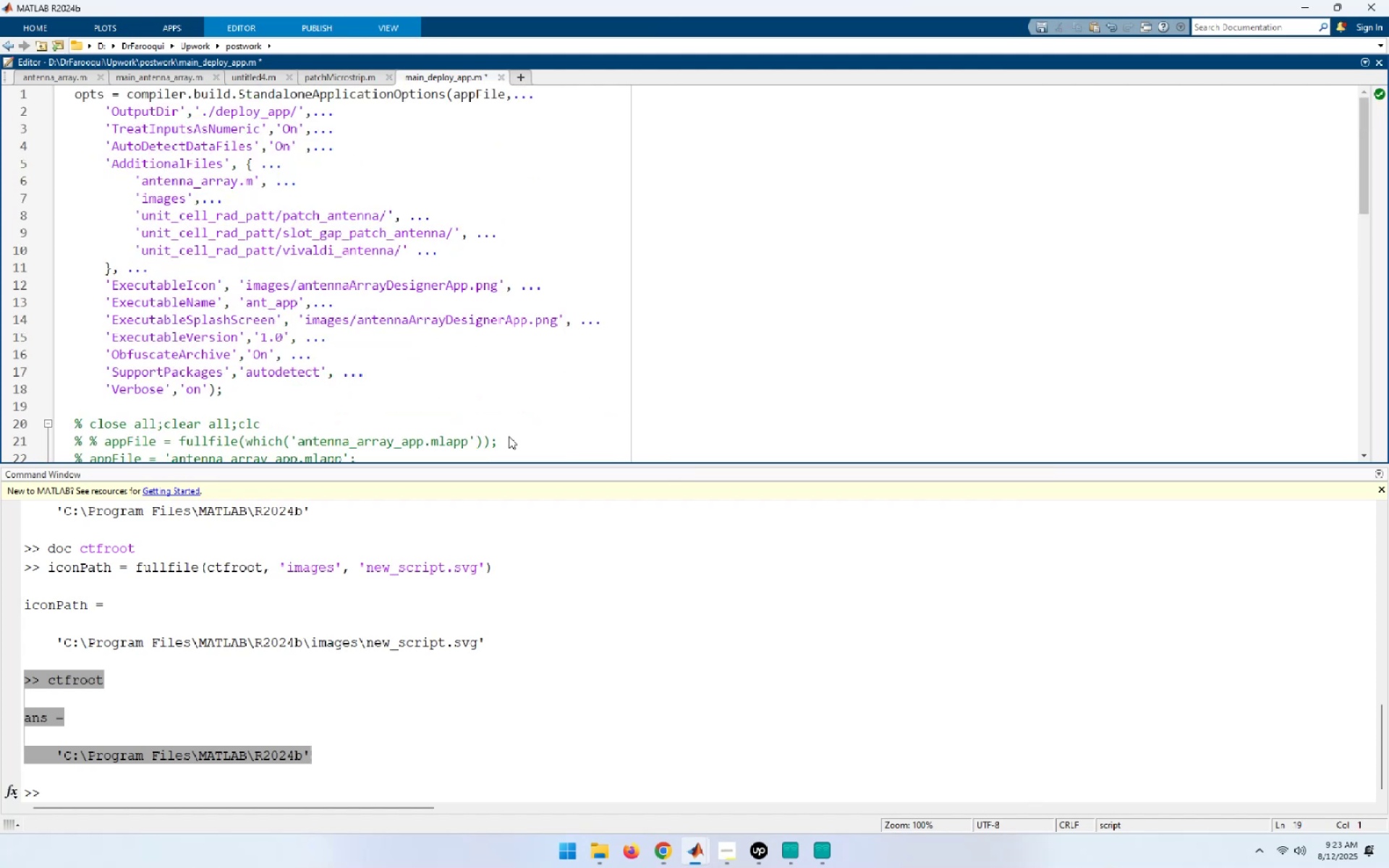 
key(Control+Home)
 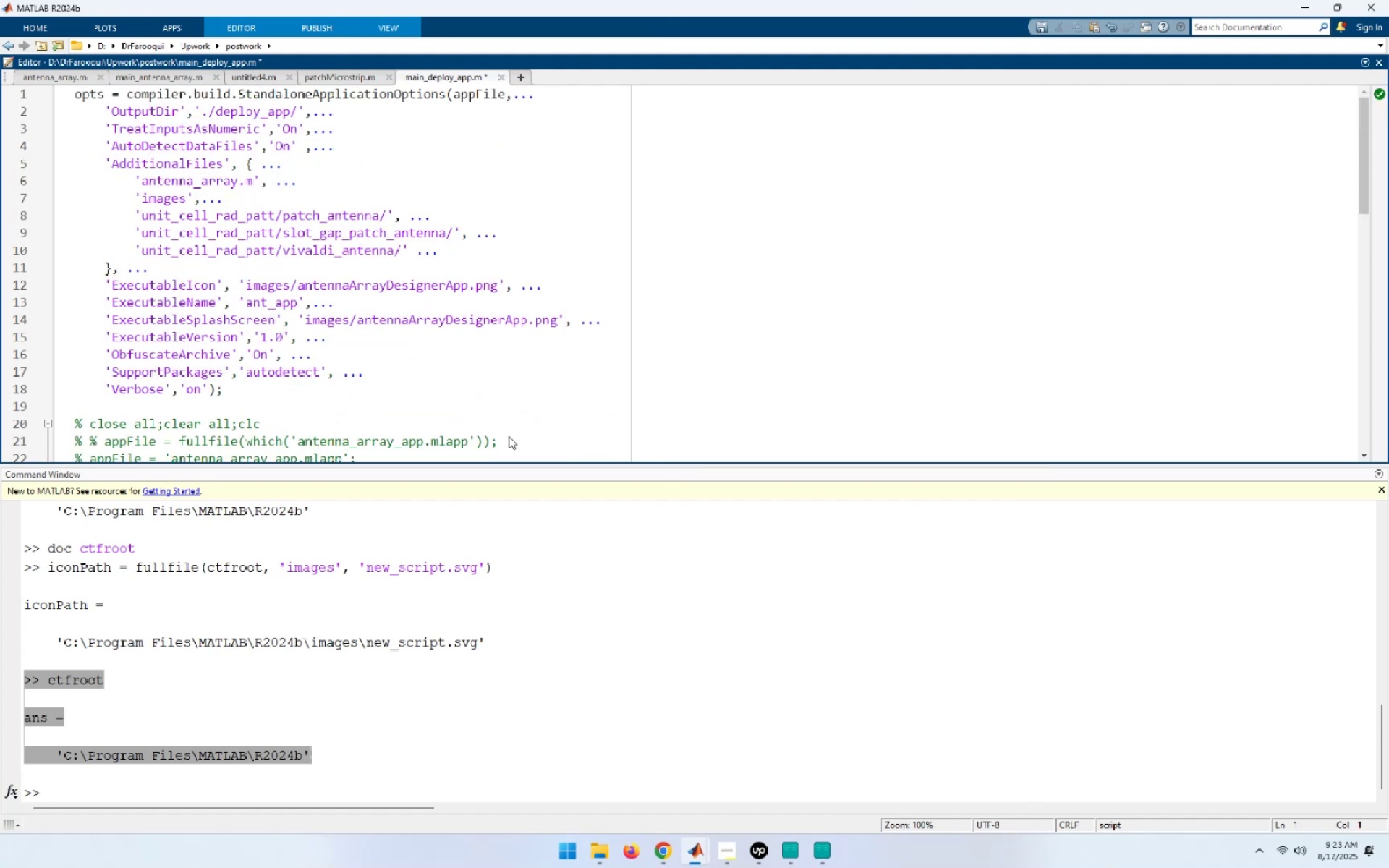 
hold_key(key=ArrowDown, duration=1.52)
 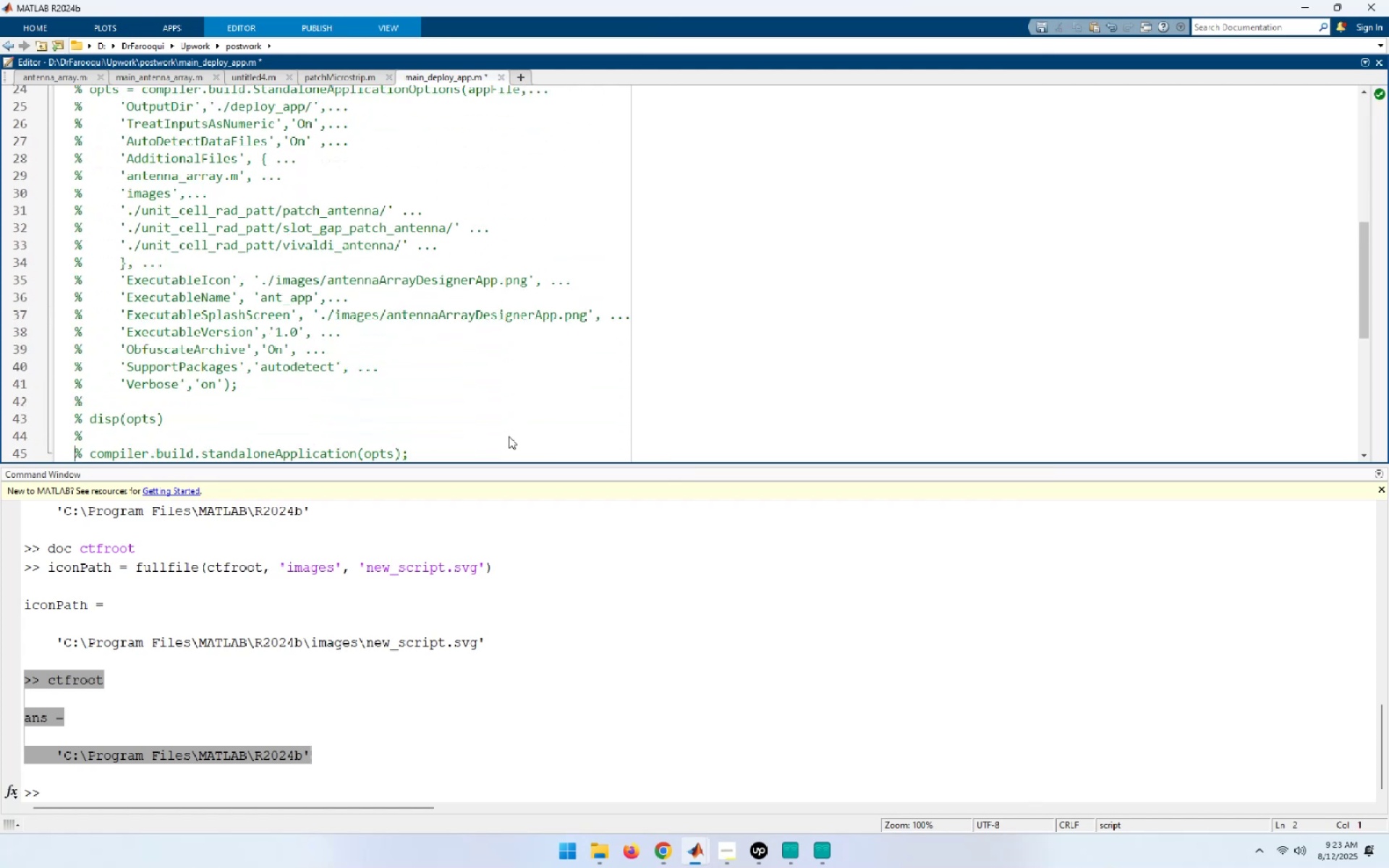 
hold_key(key=ArrowDown, duration=0.83)
 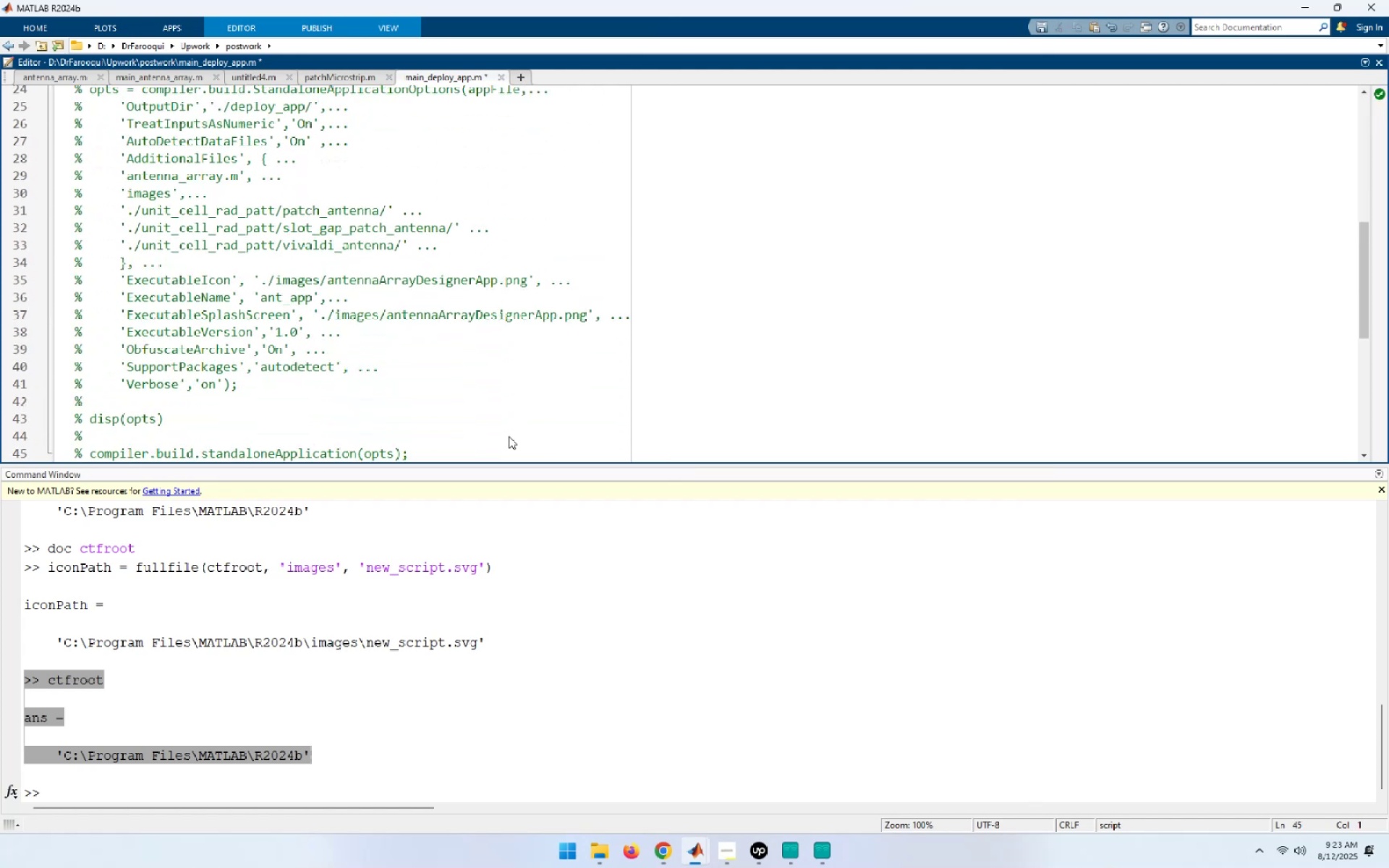 
key(ArrowUp)
 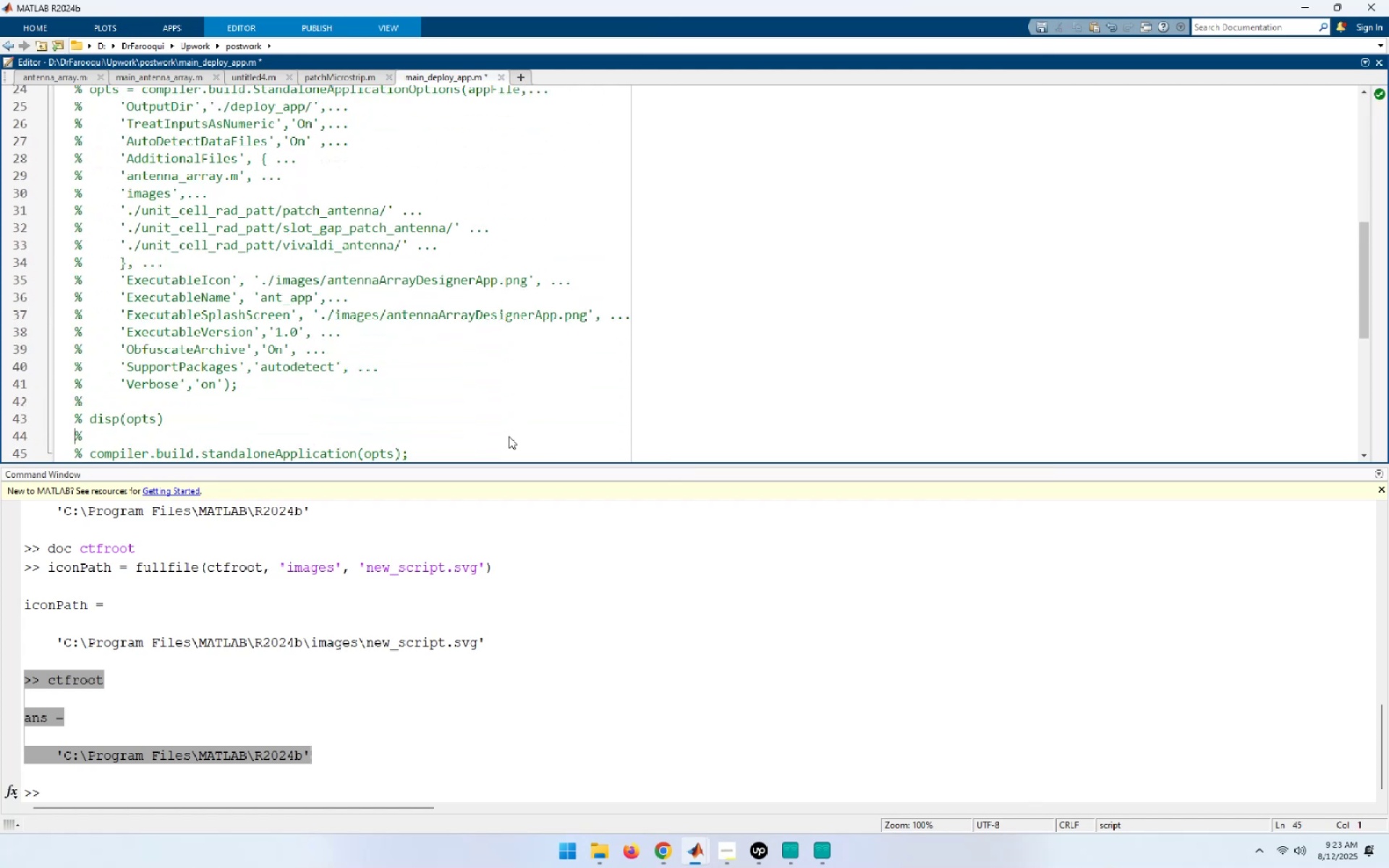 
key(ArrowUp)
 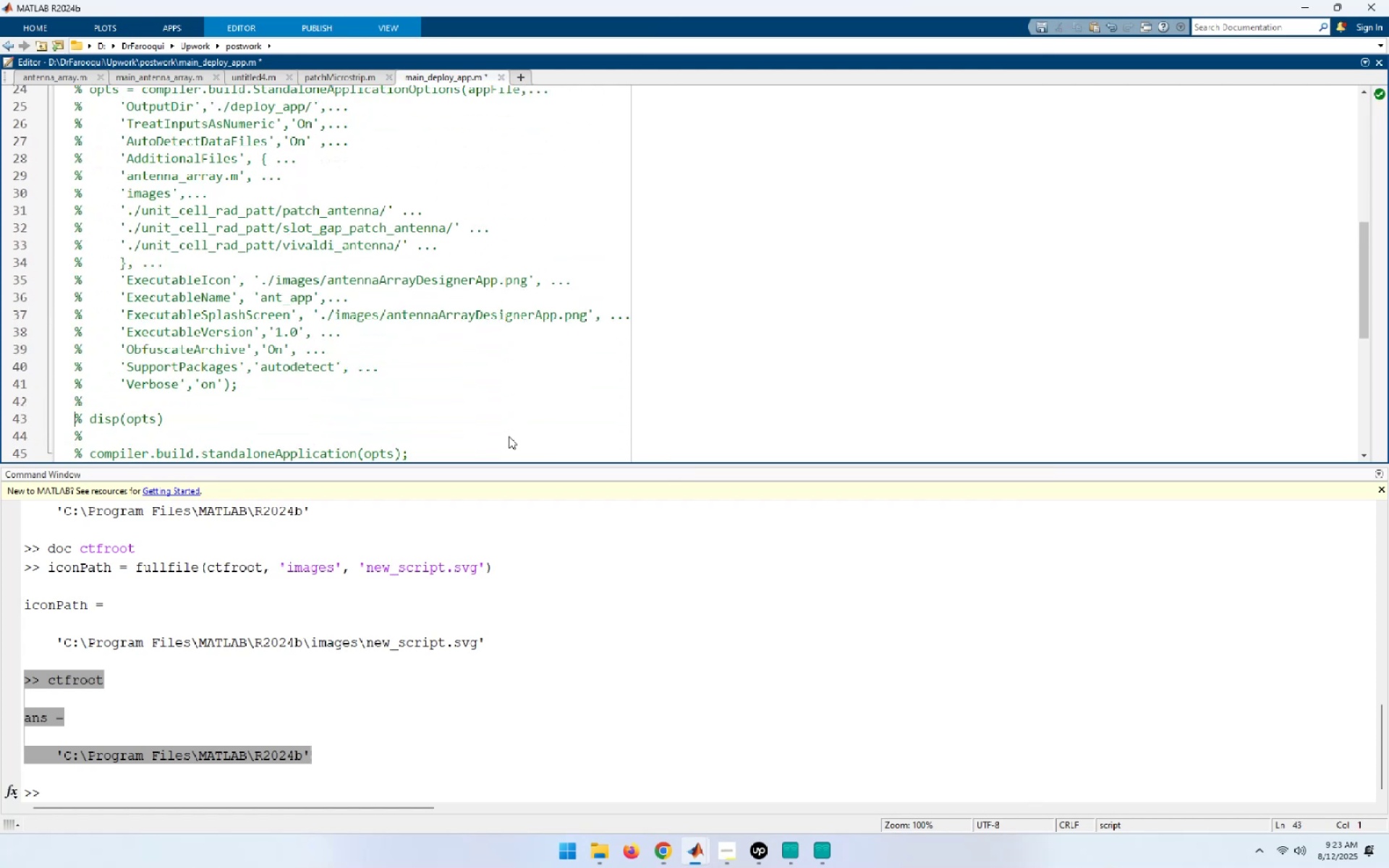 
key(ArrowDown)
 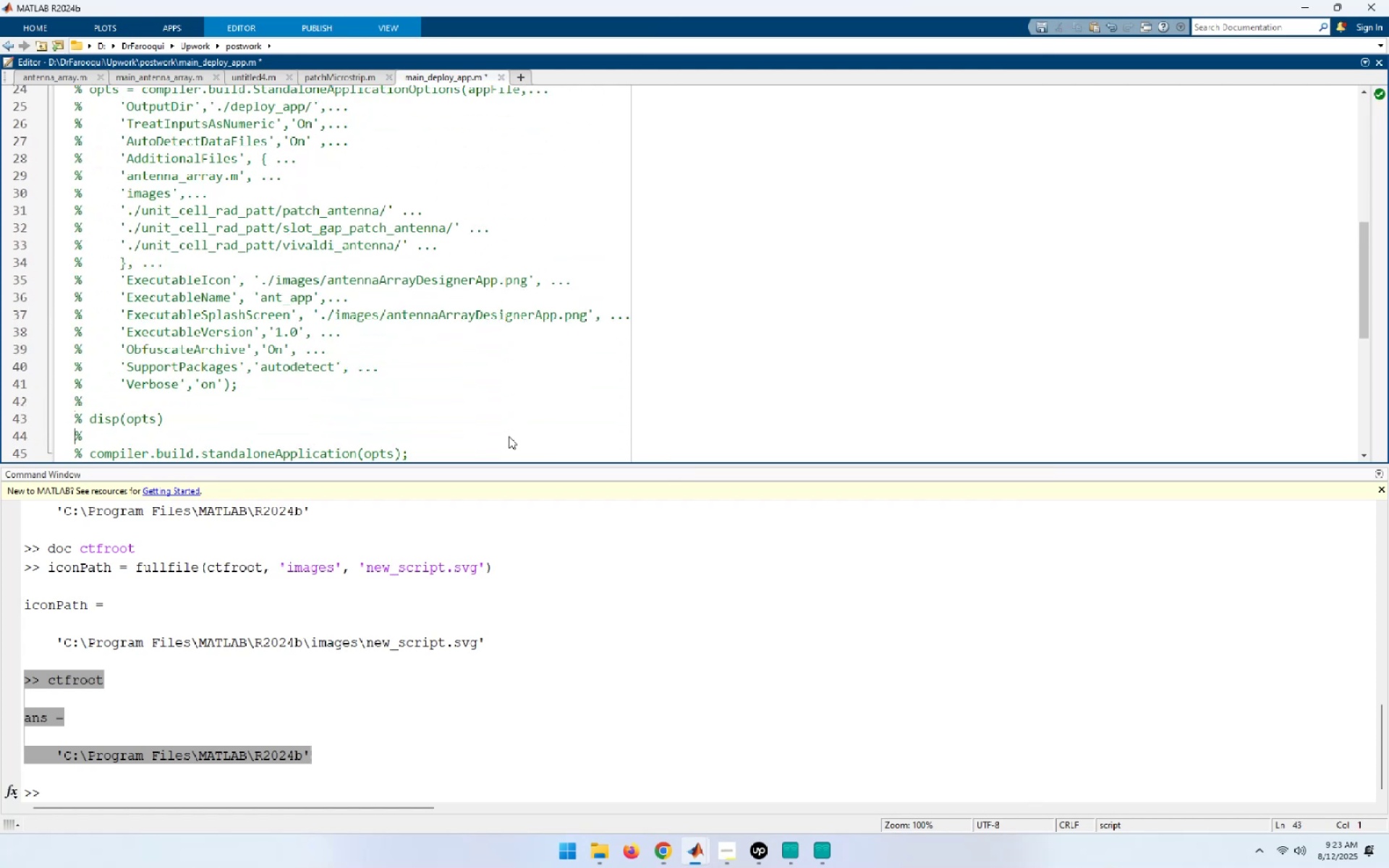 
key(ArrowDown)
 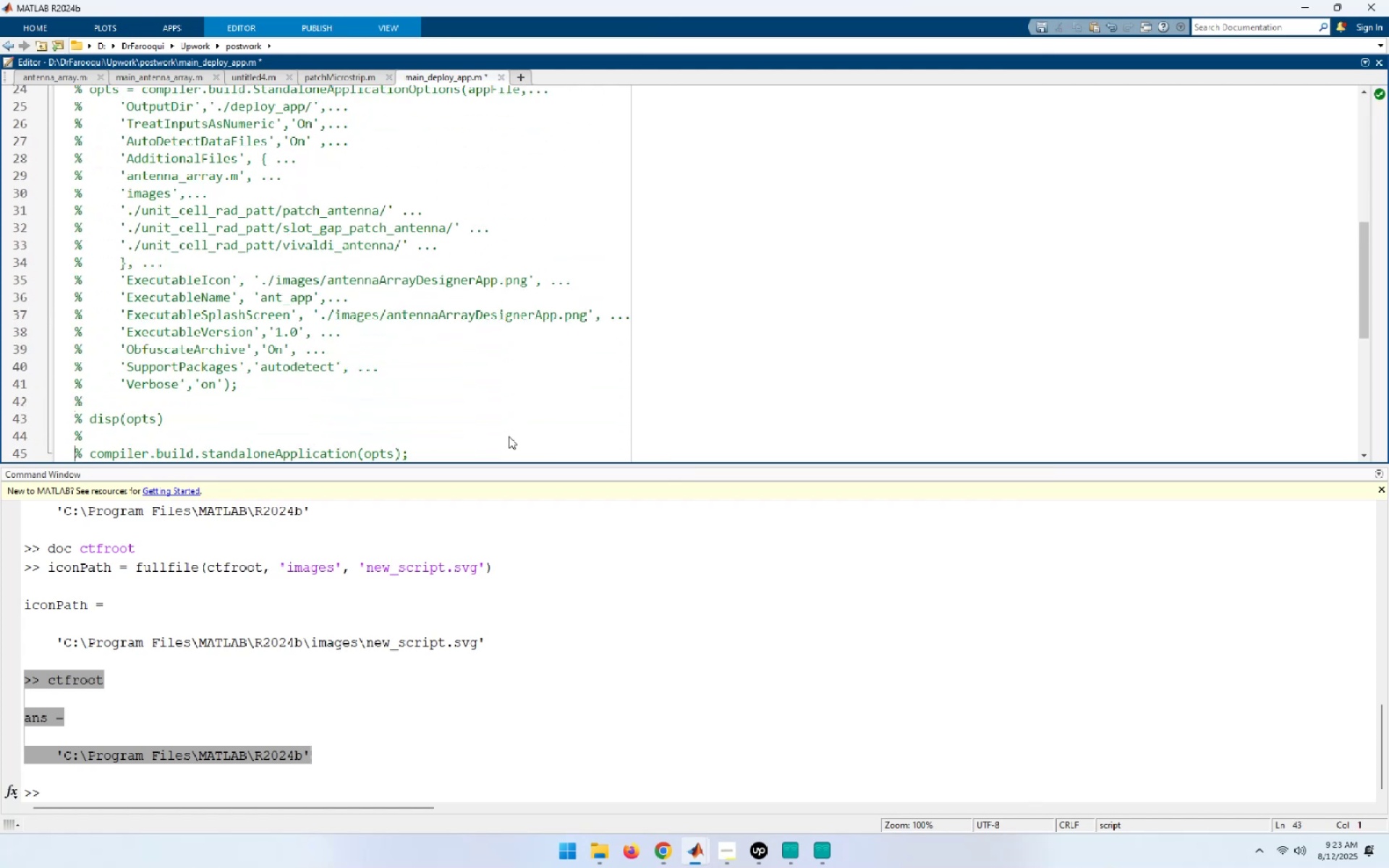 
key(ArrowRight)
 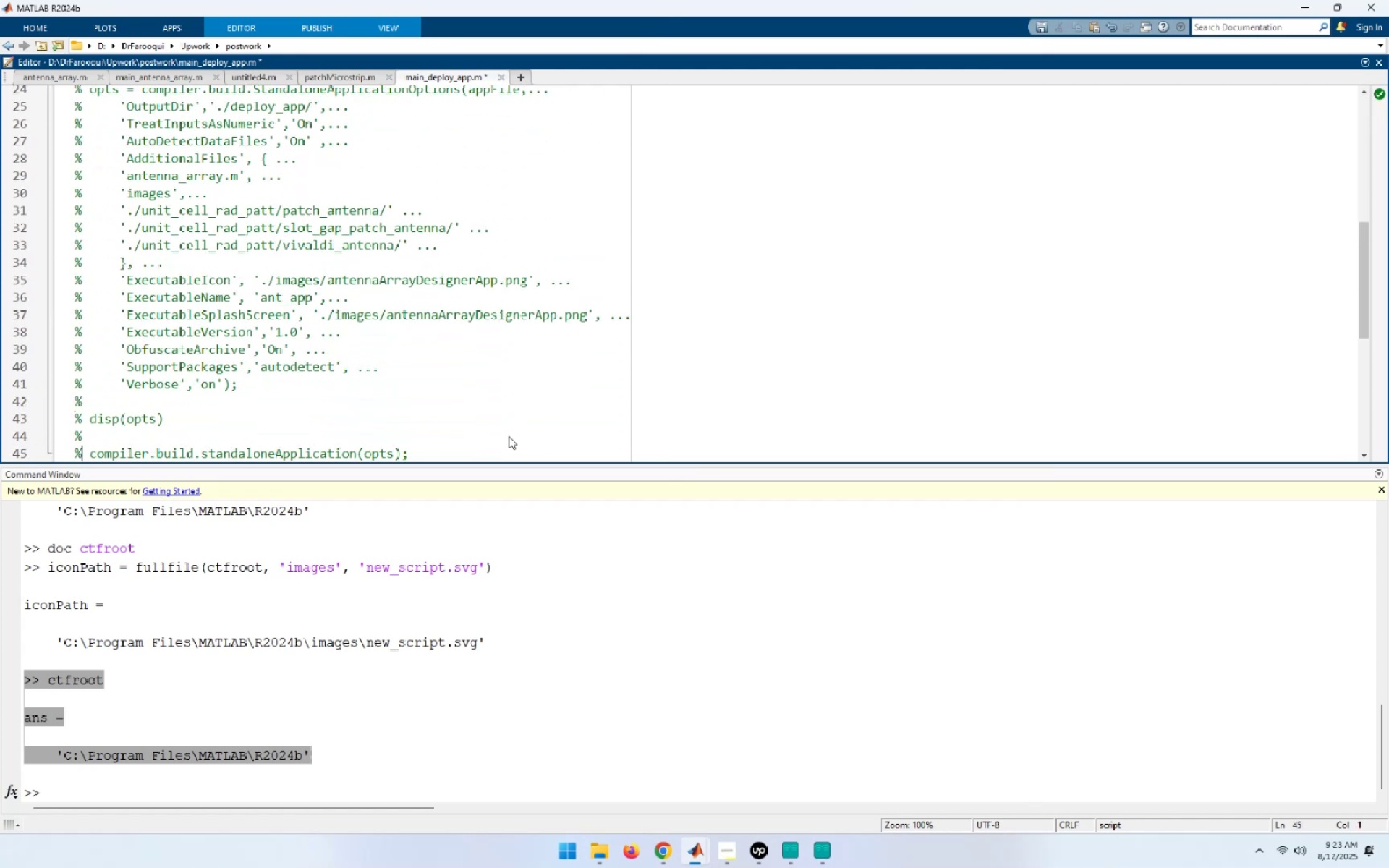 
key(ArrowRight)
 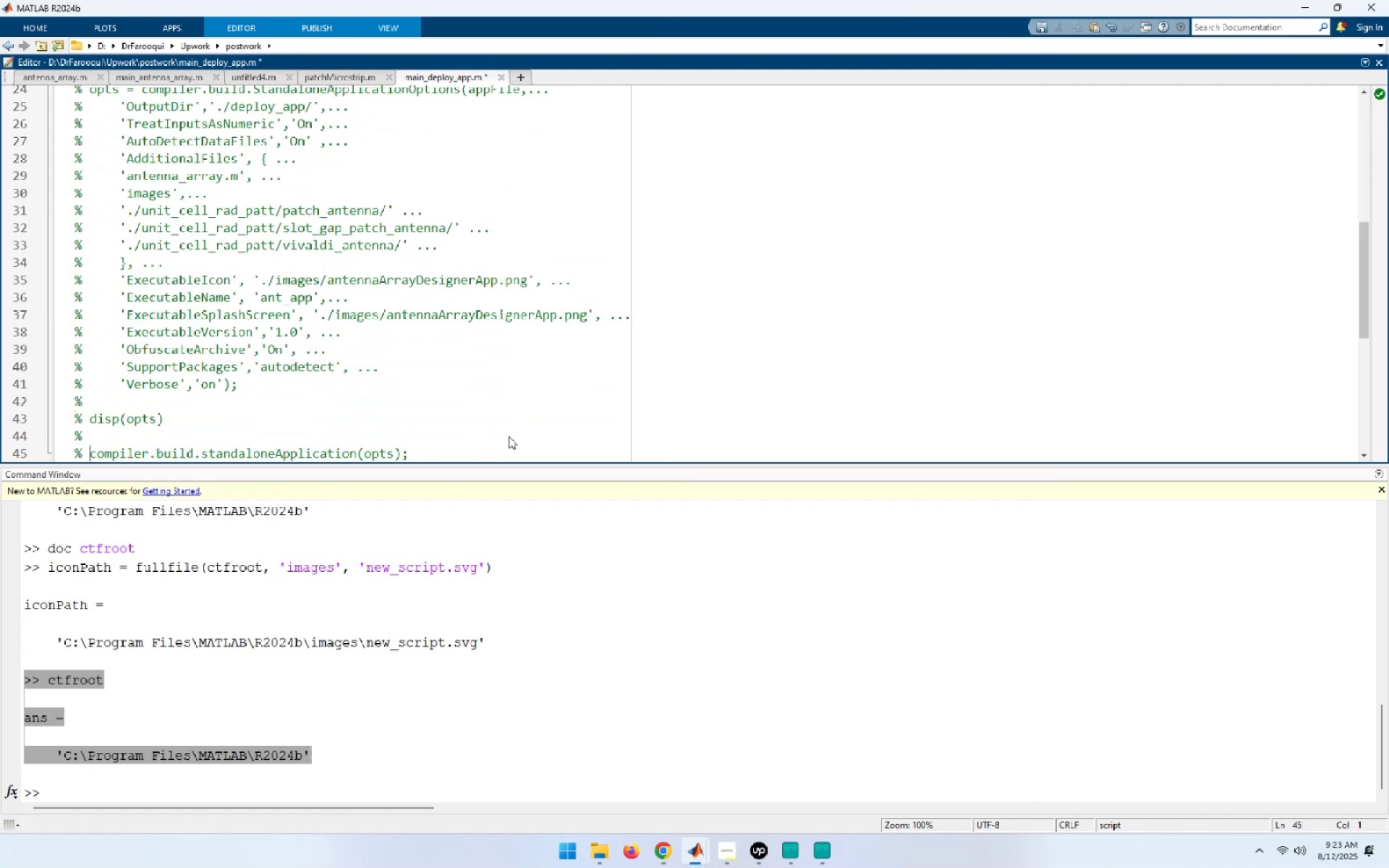 
key(Shift+End)
 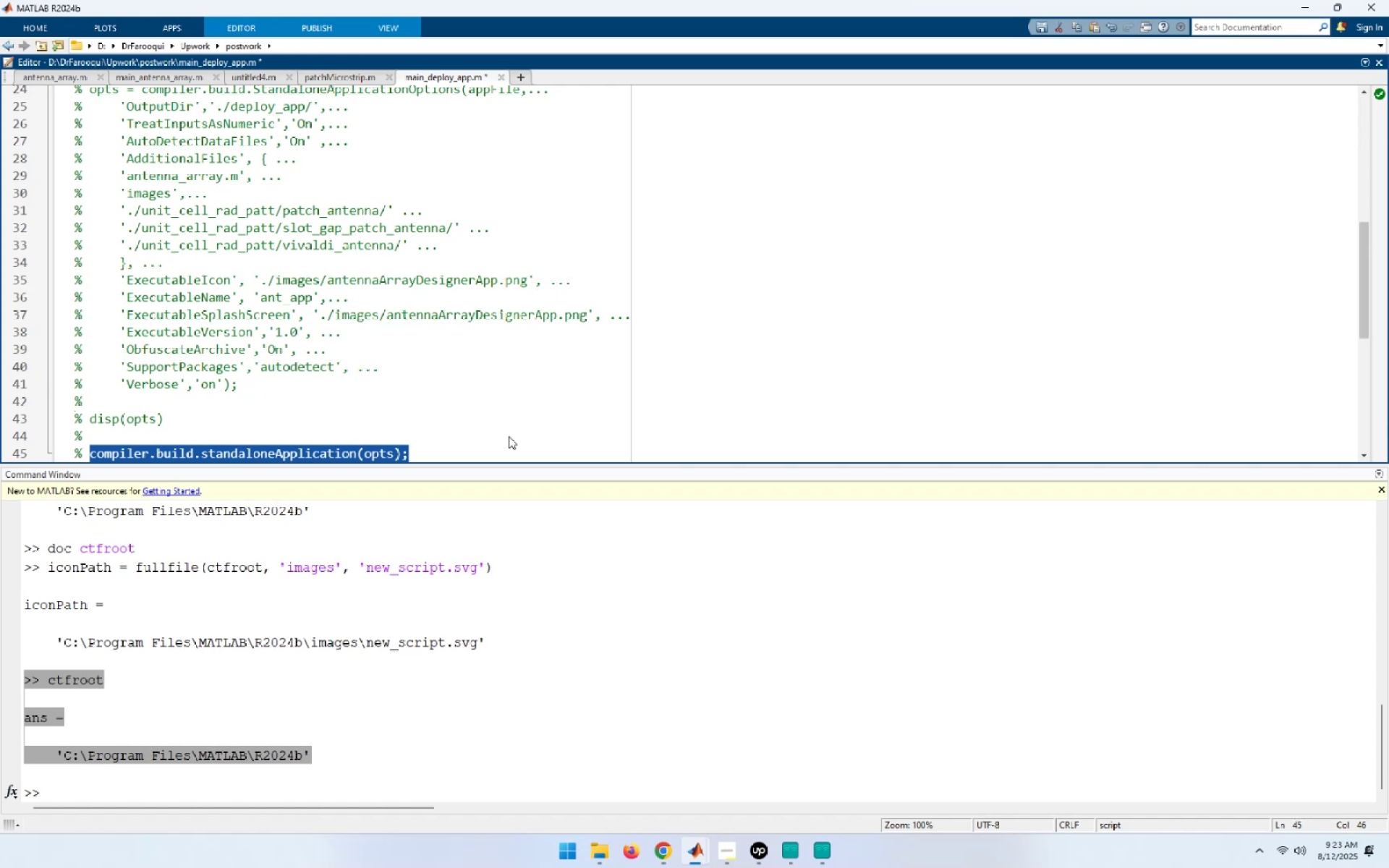 
key(ArrowUp)
 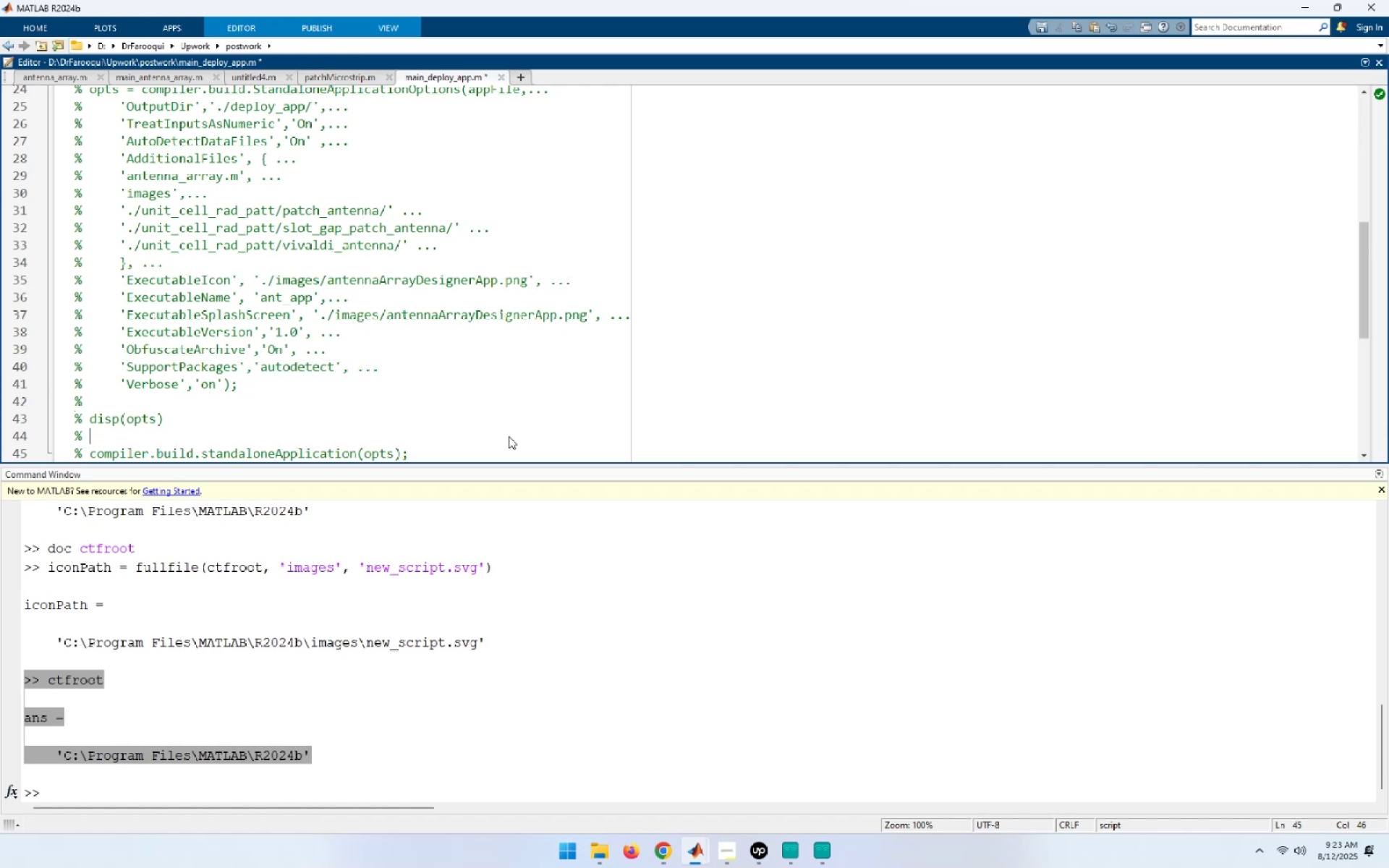 
key(ArrowUp)
 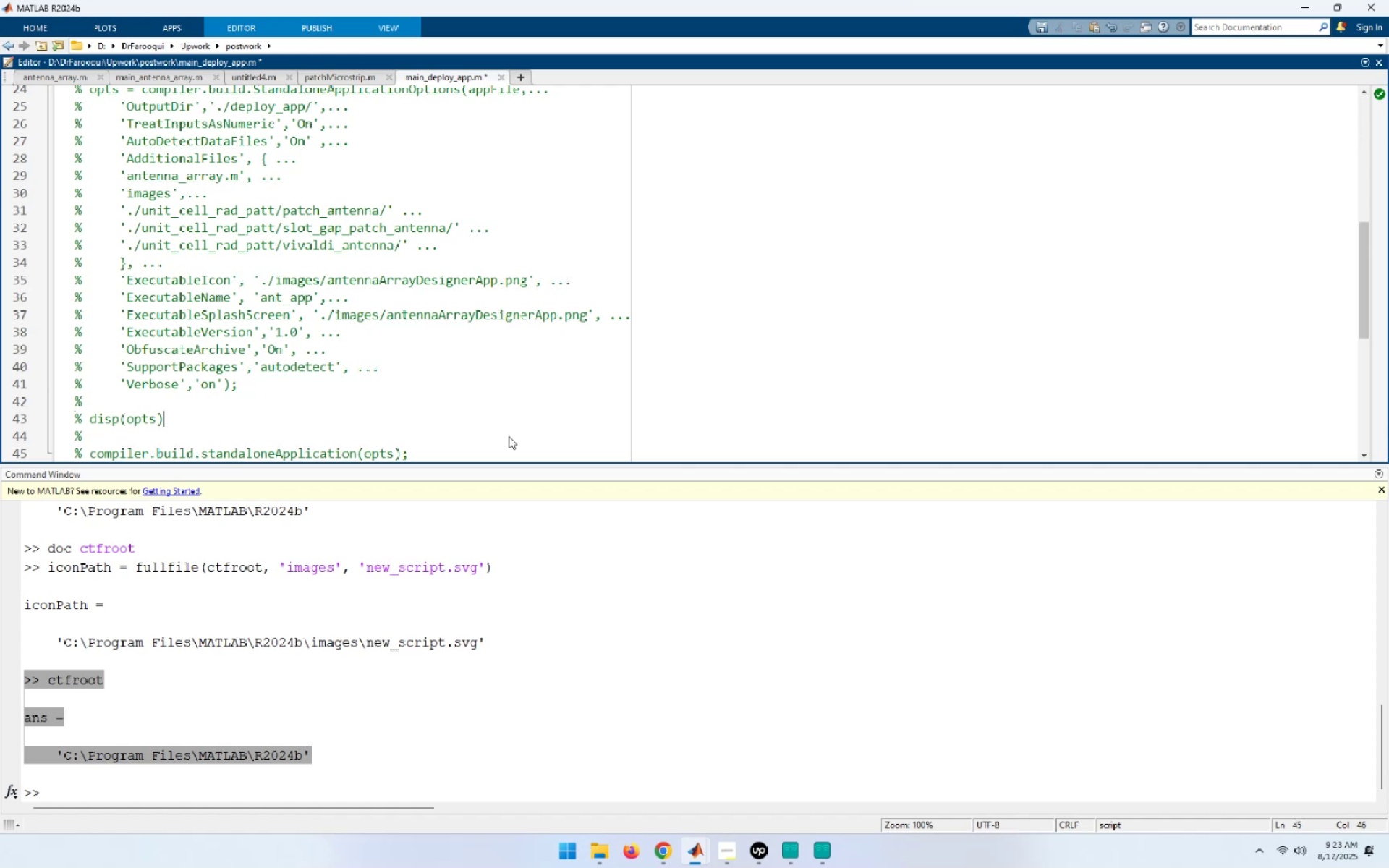 
key(Home)
 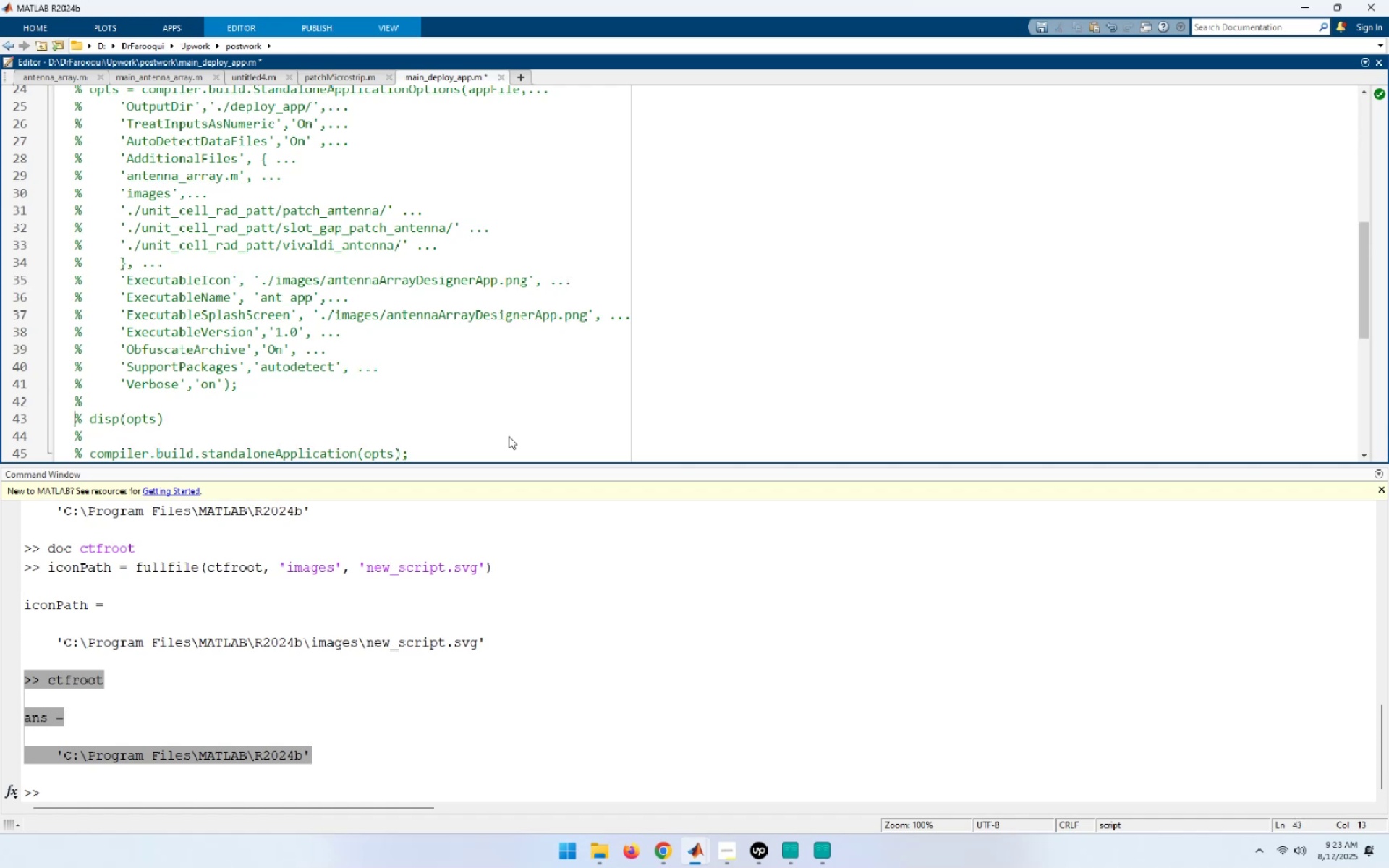 
key(Shift+End)
 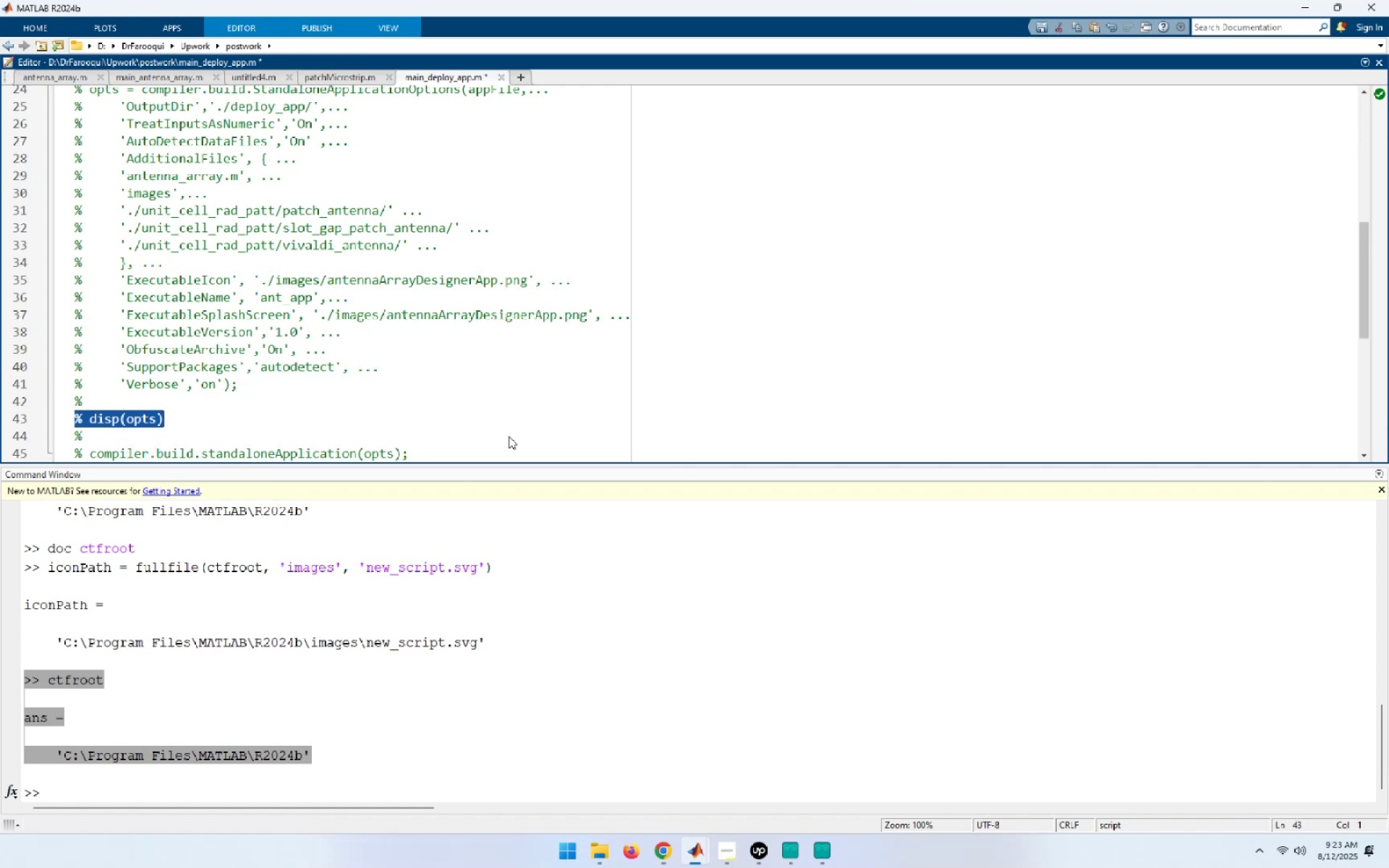 
key(Shift+ArrowDown)
 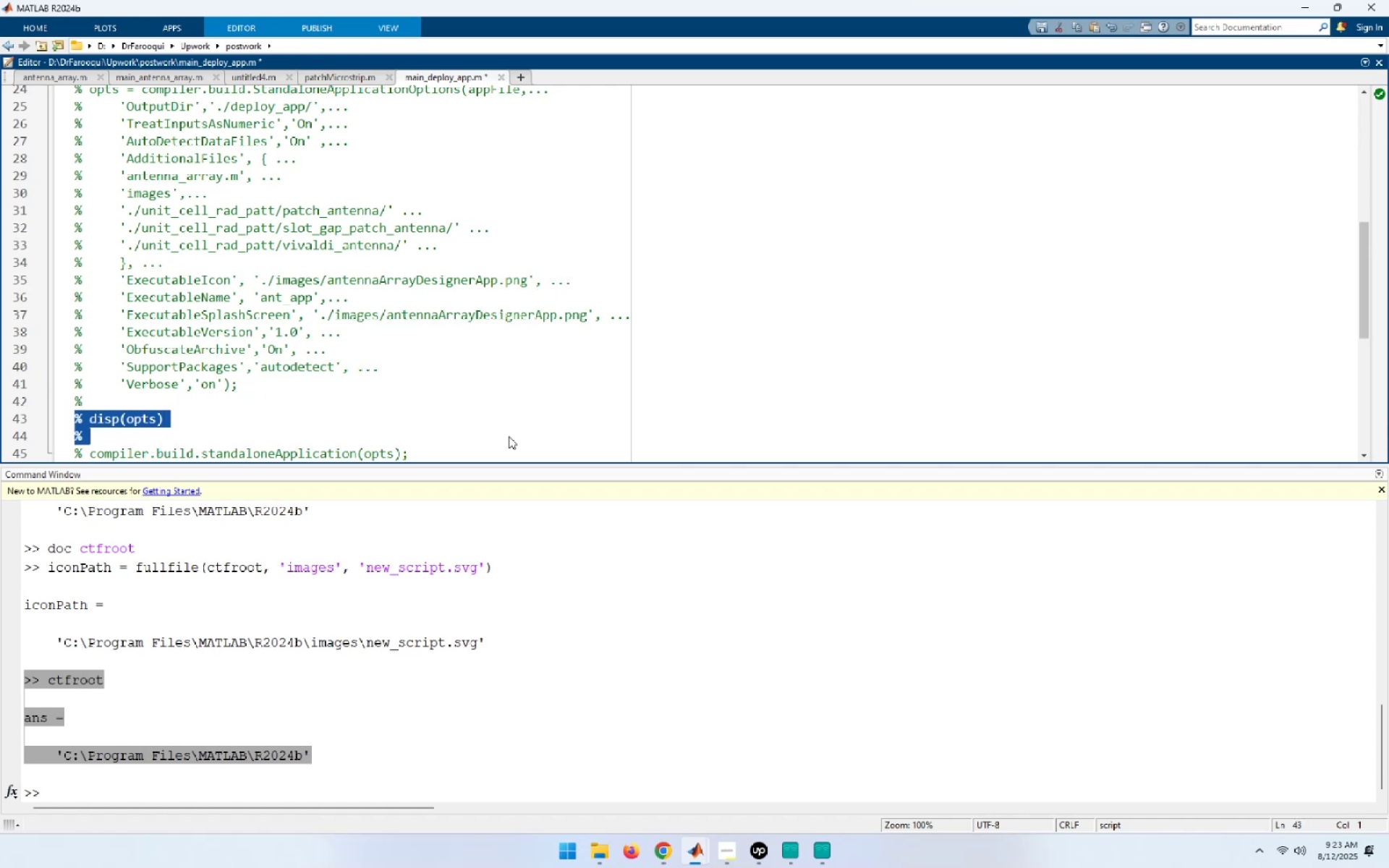 
key(Shift+ArrowDown)
 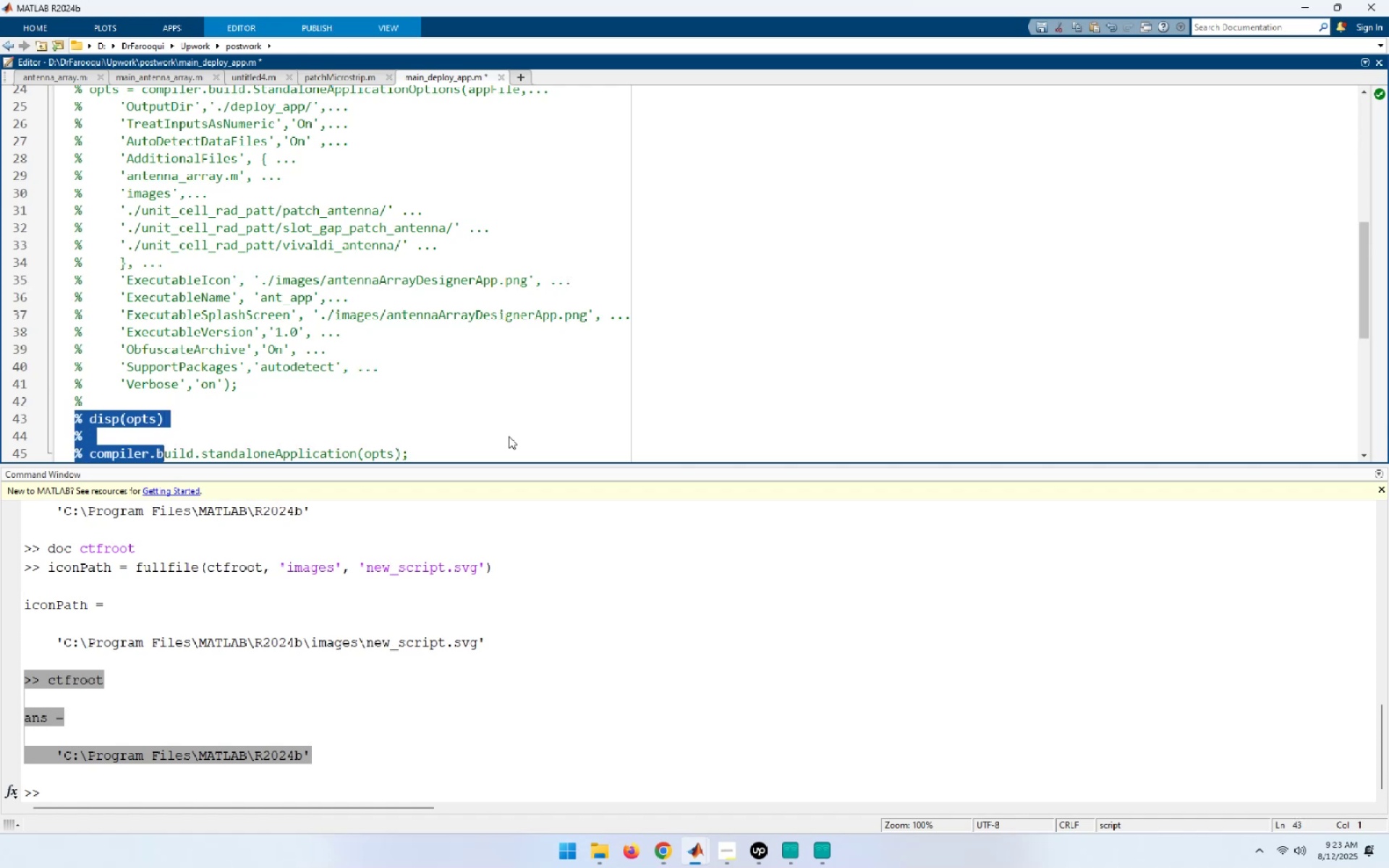 
key(Shift+End)
 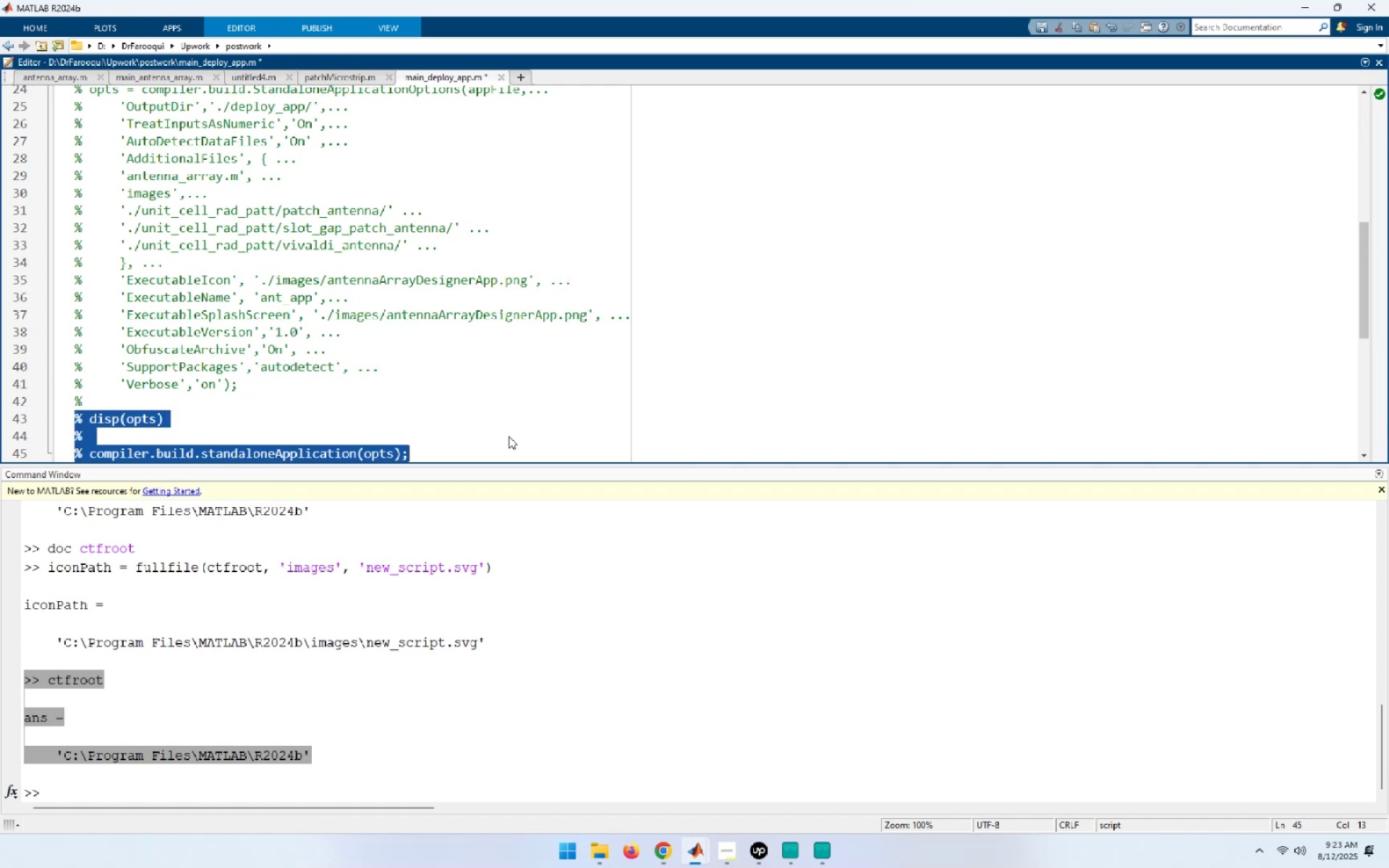 
key(Control+C)
 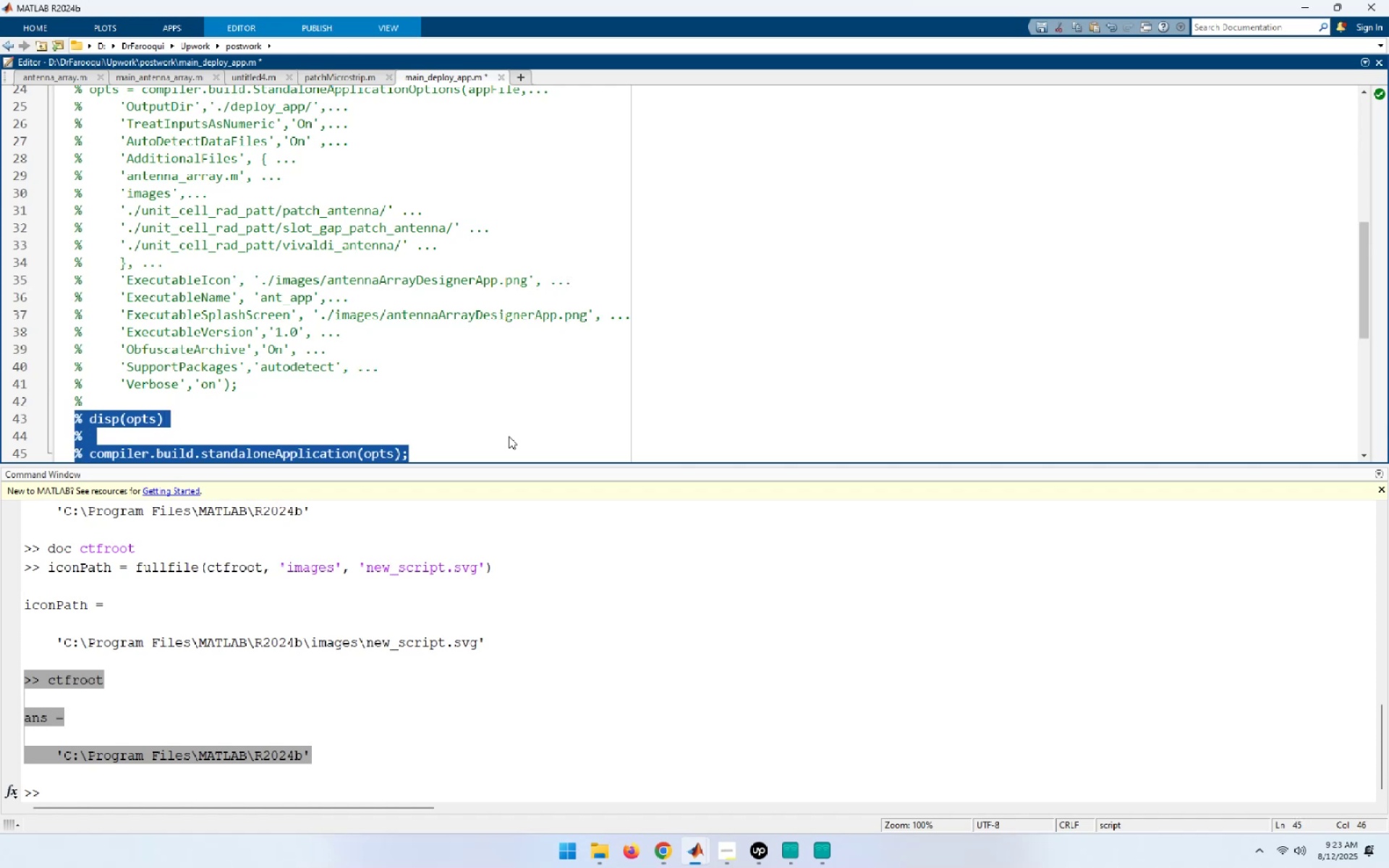 
key(Control+Home)
 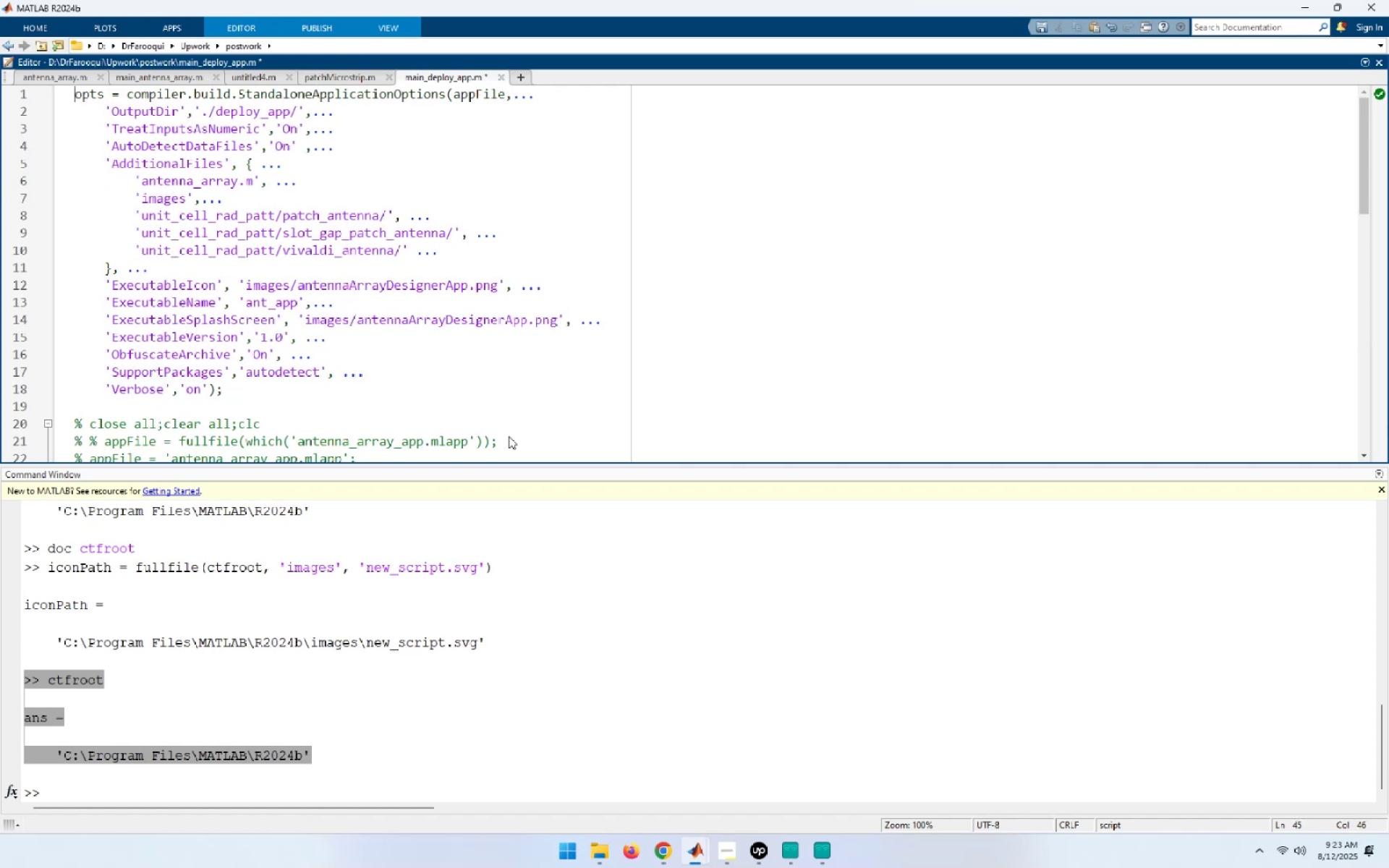 
hold_key(key=ArrowDown, duration=1.12)
 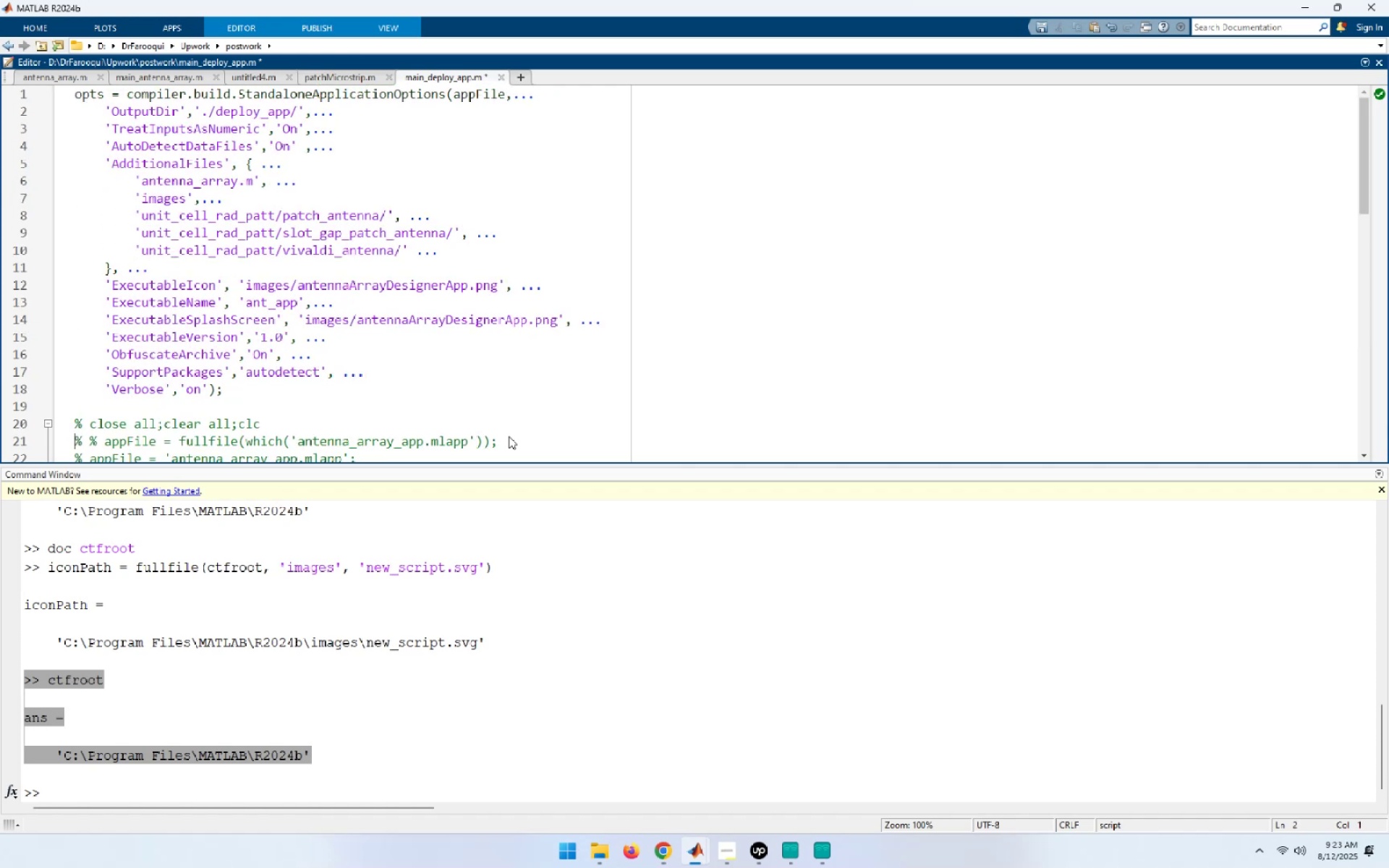 
key(ArrowUp)
 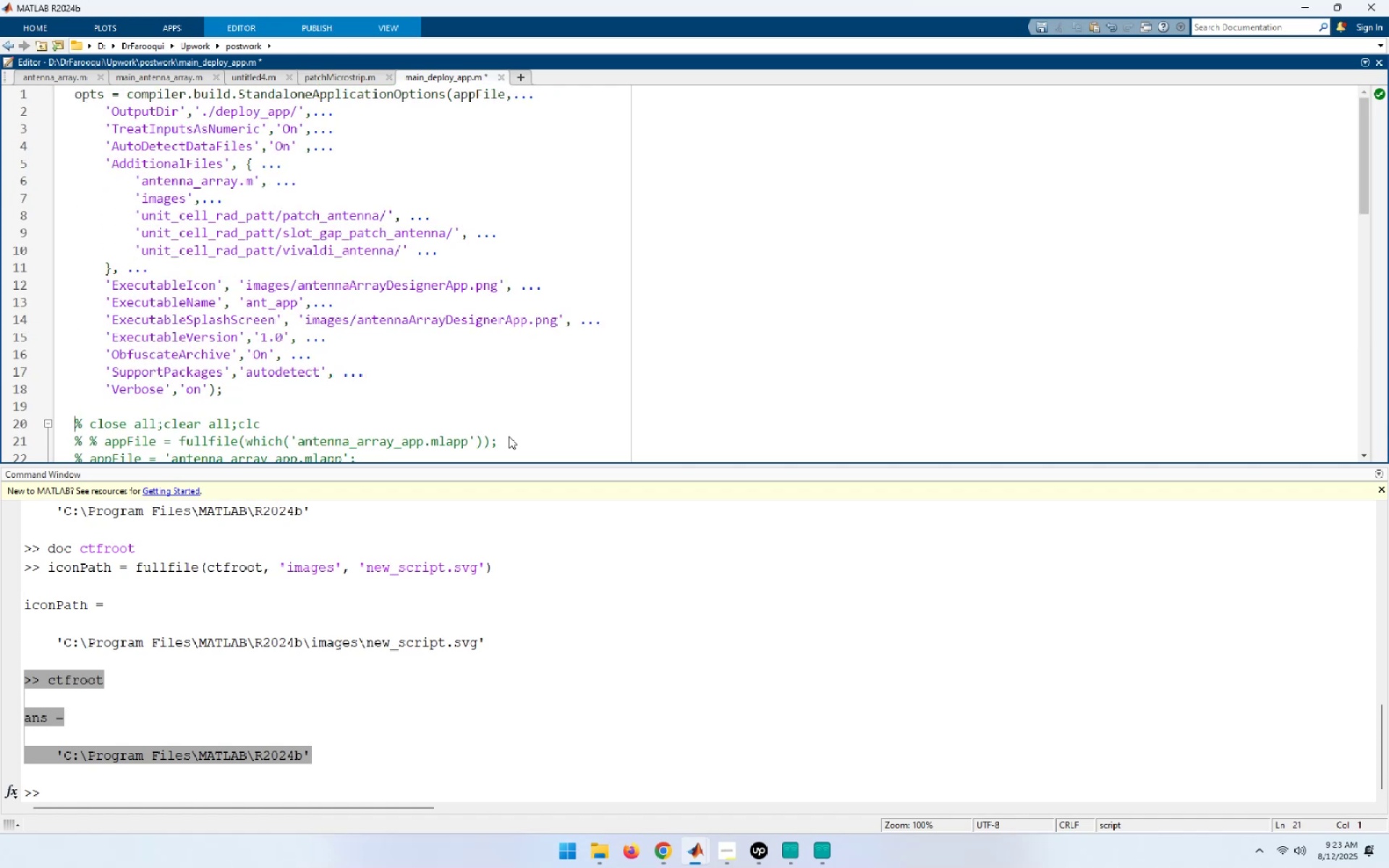 
key(ArrowUp)
 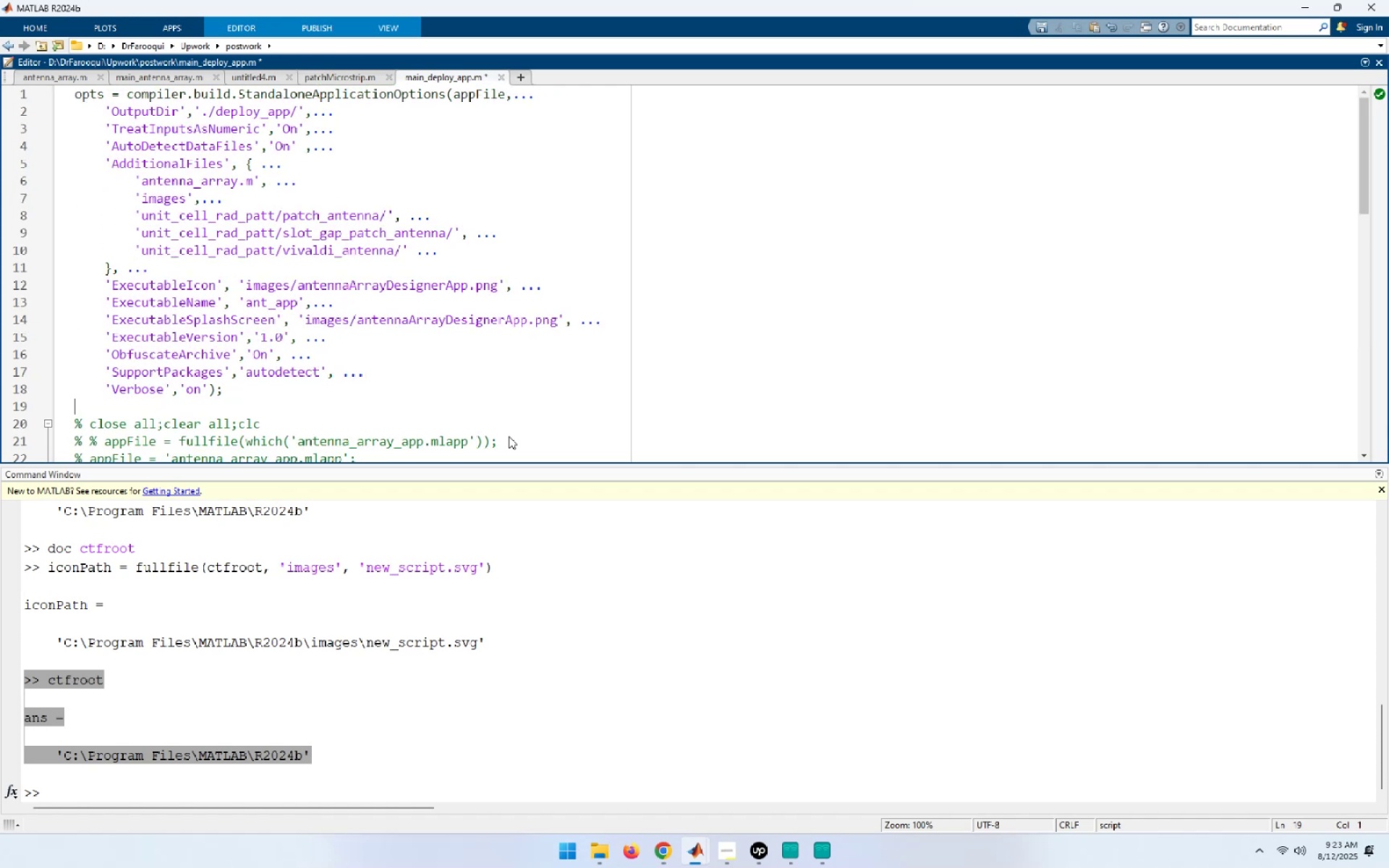 
key(NumpadEnter)
 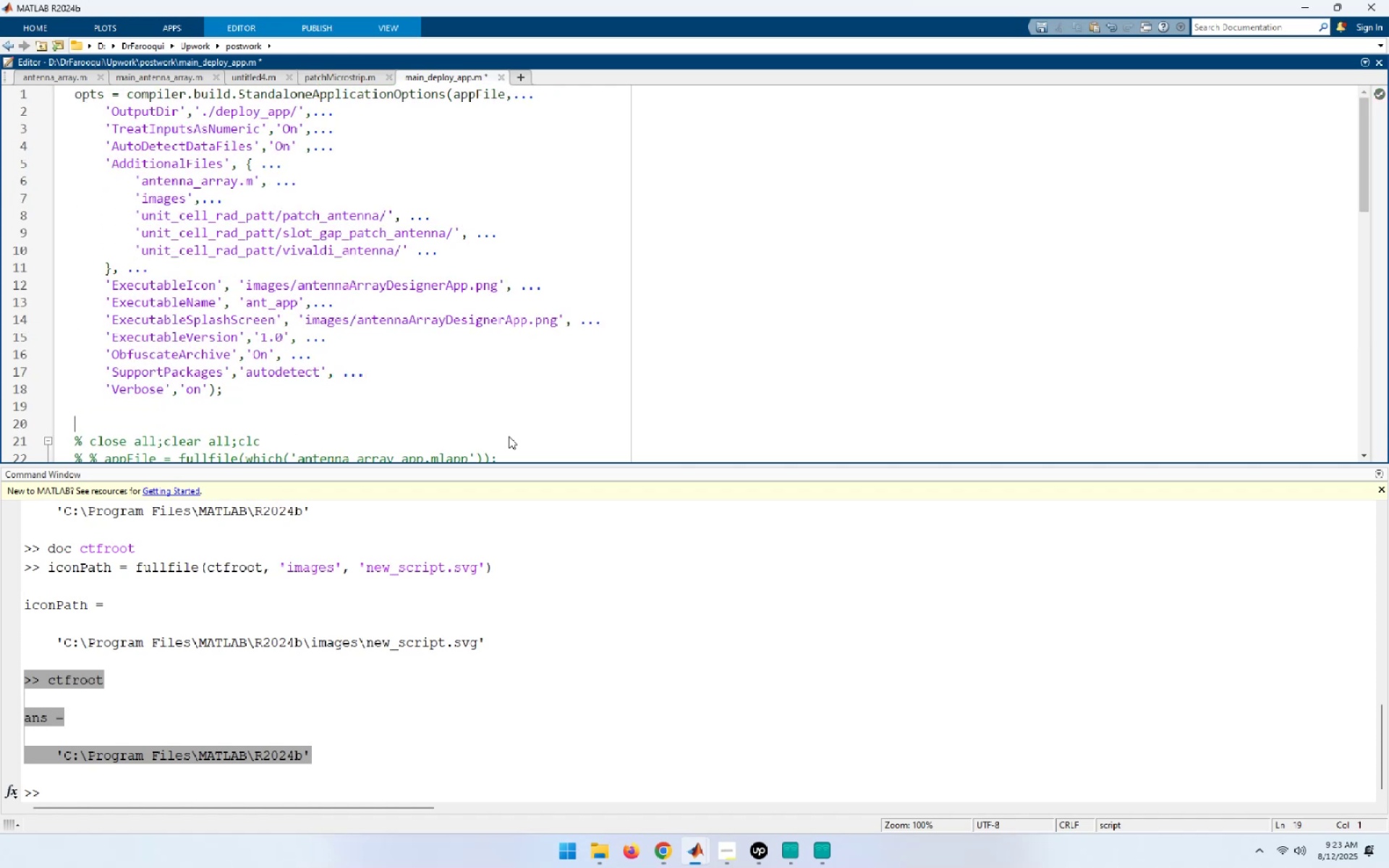 
key(Control+ControlLeft)
 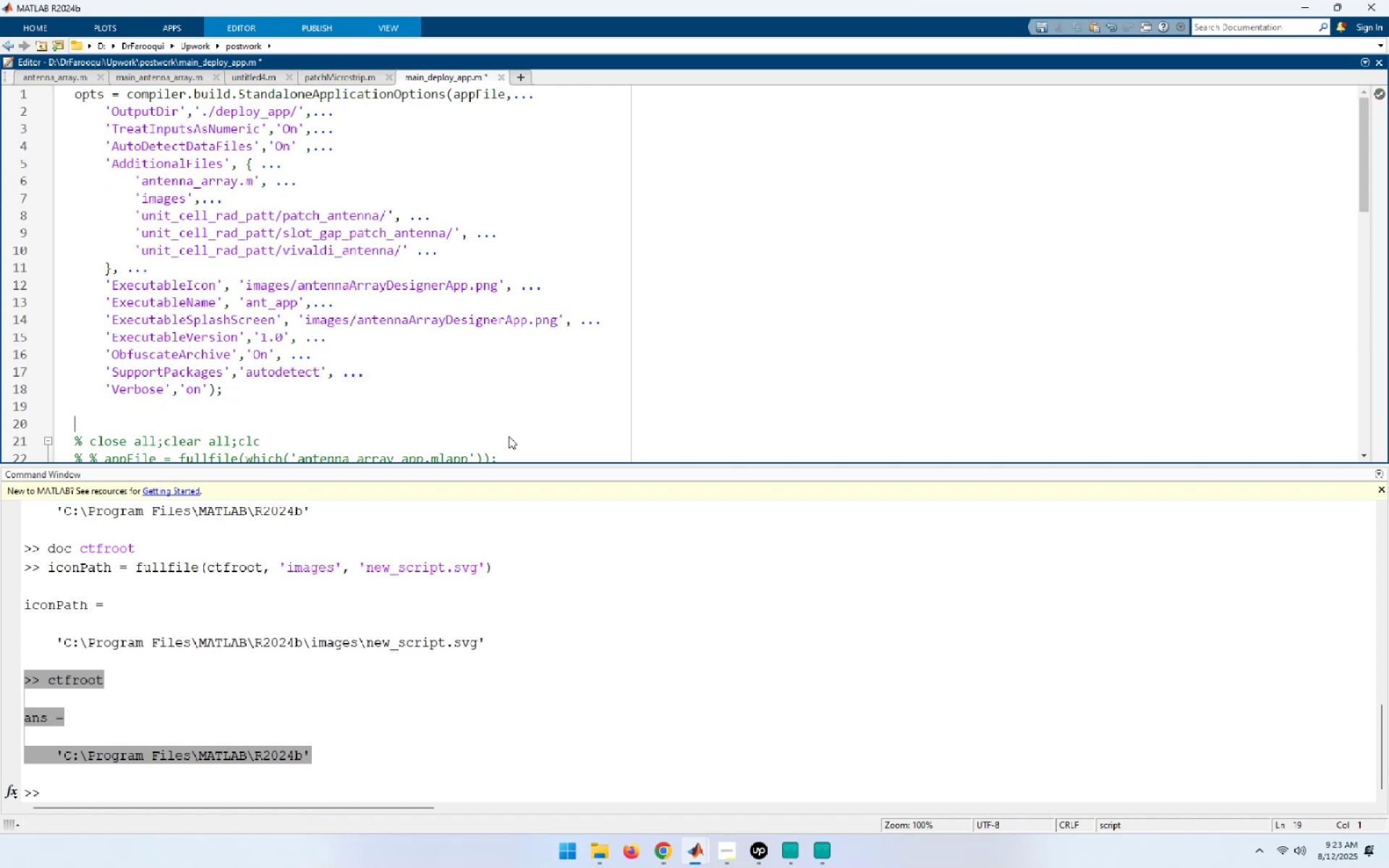 
key(Control+V)
 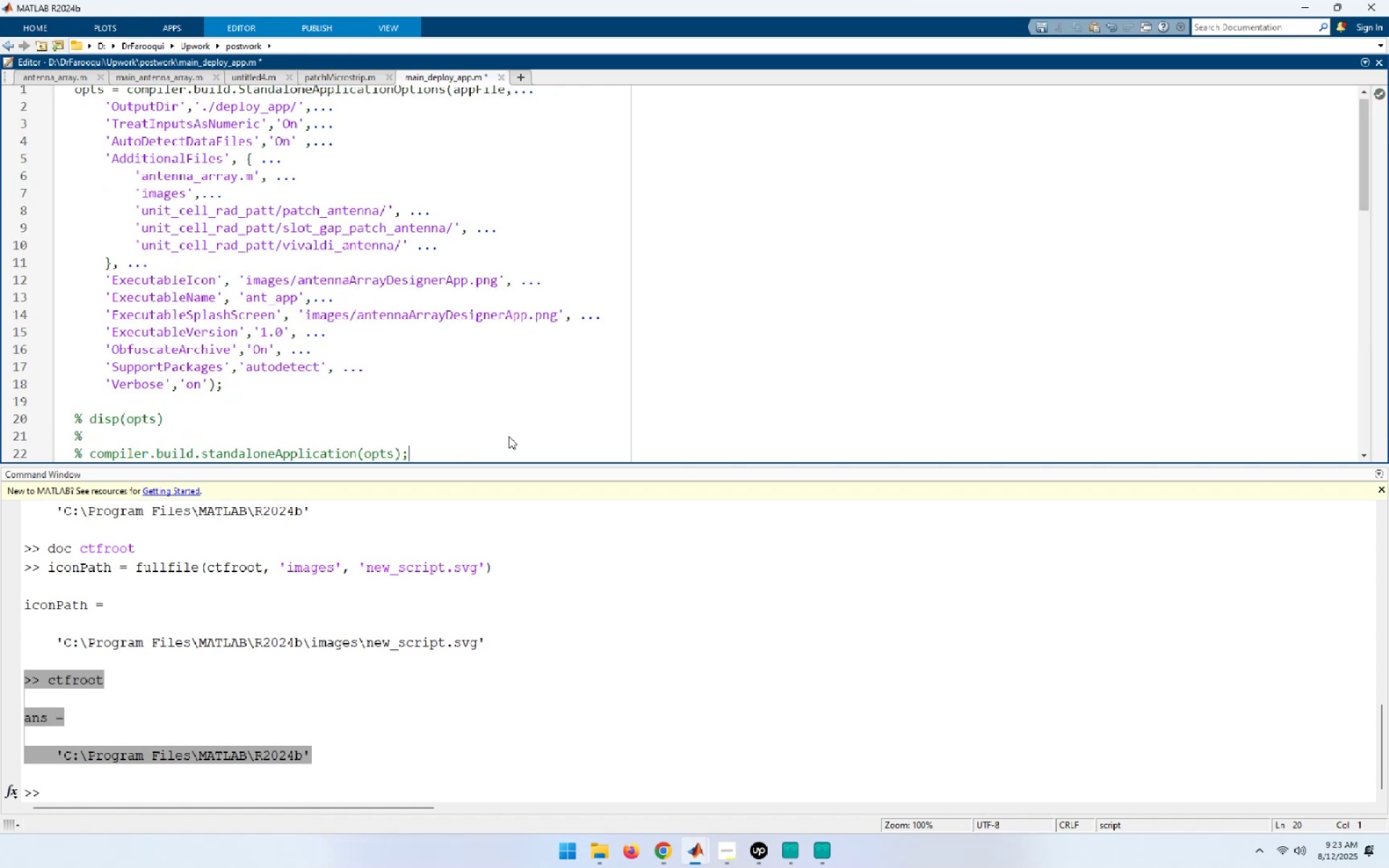 
key(NumpadEnter)
 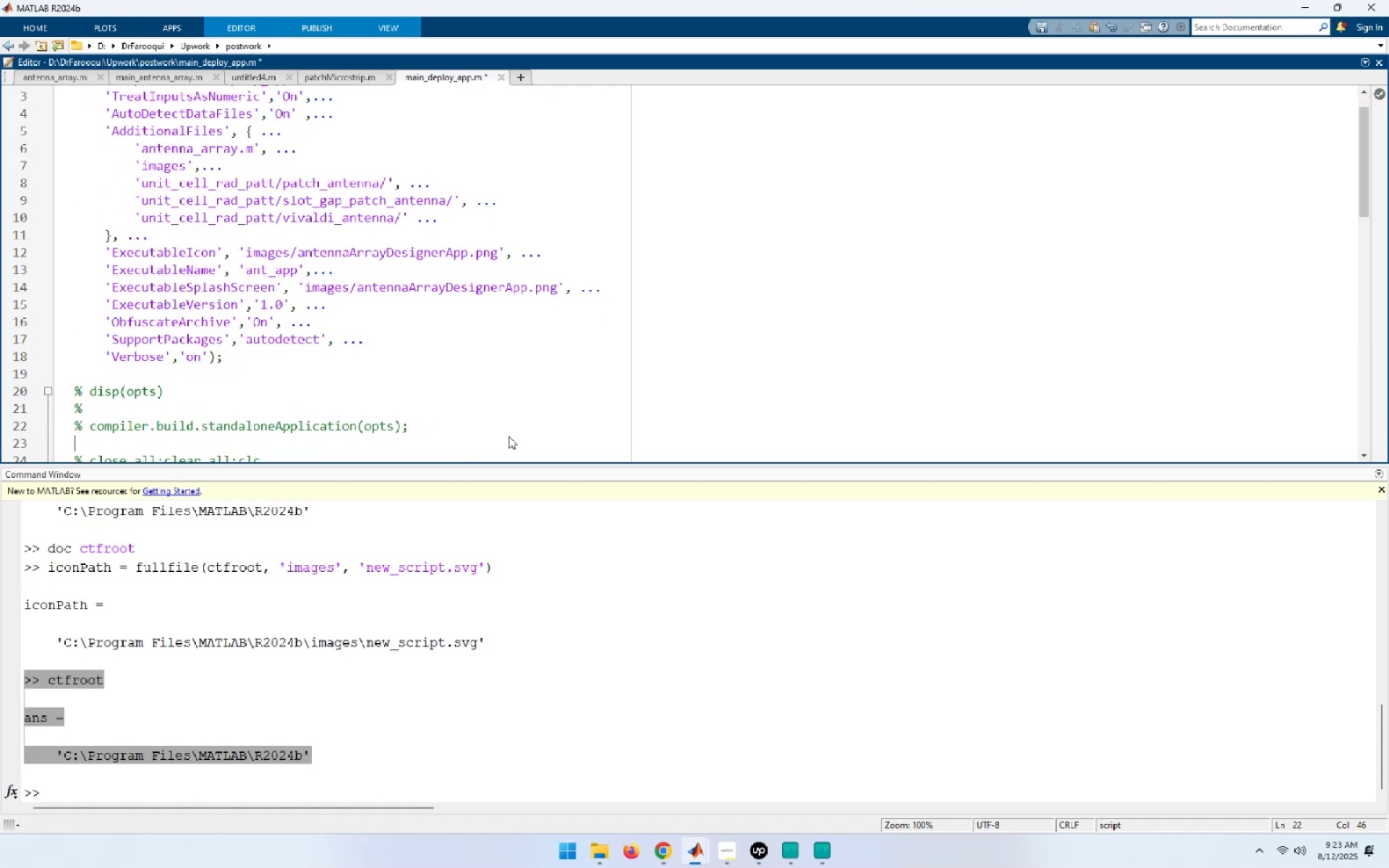 
key(ArrowUp)
 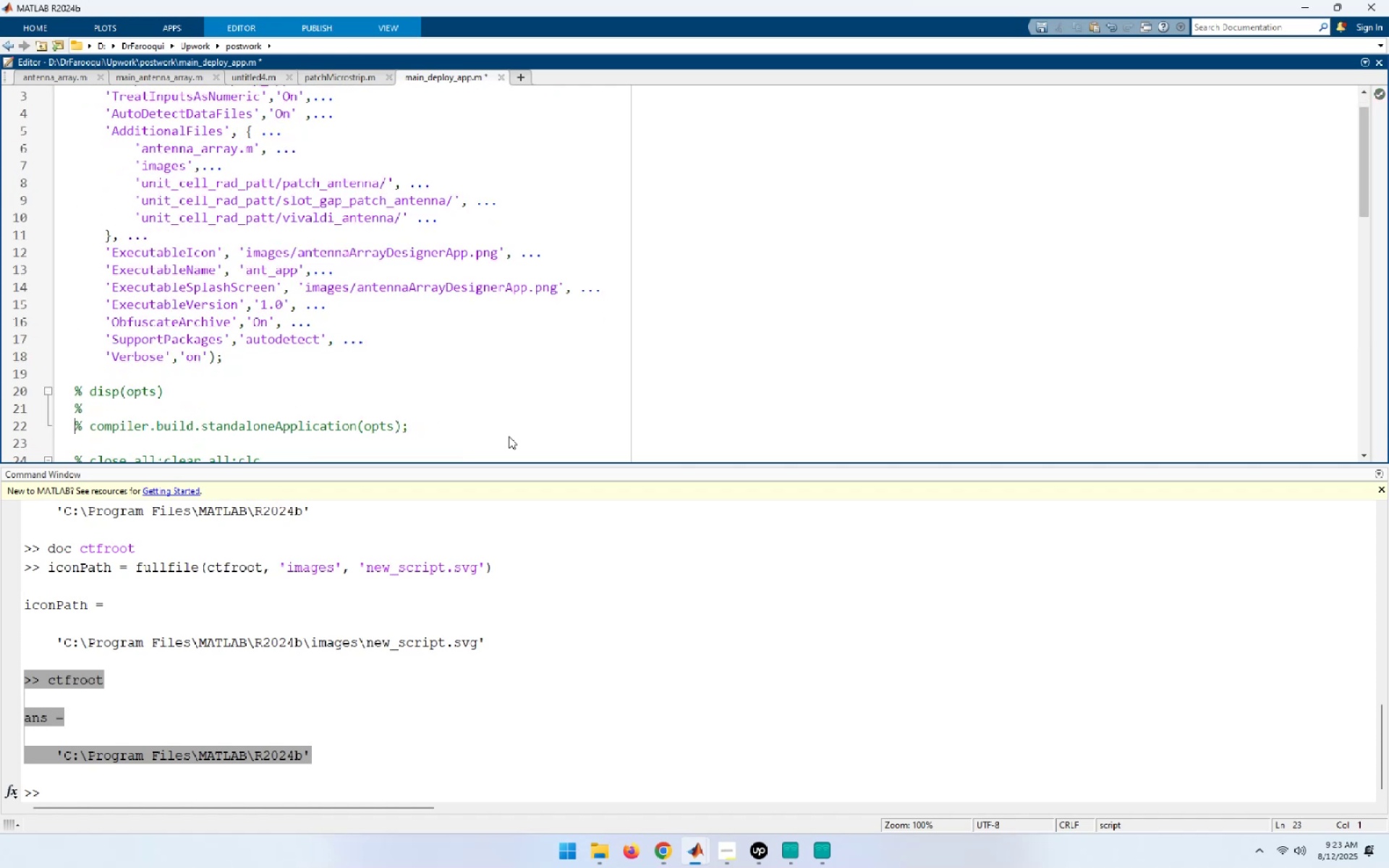 
key(ArrowUp)
 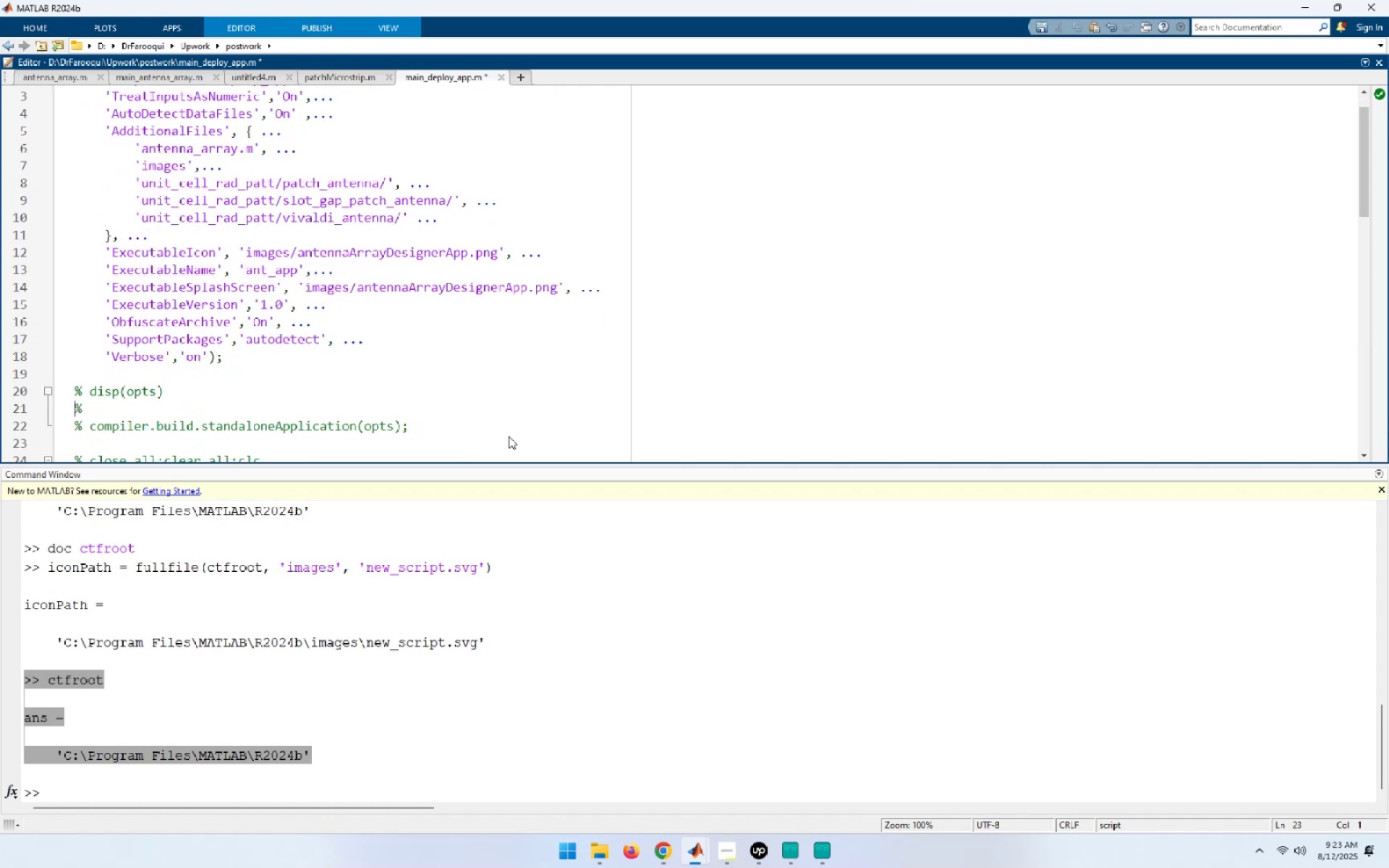 
key(ArrowUp)
 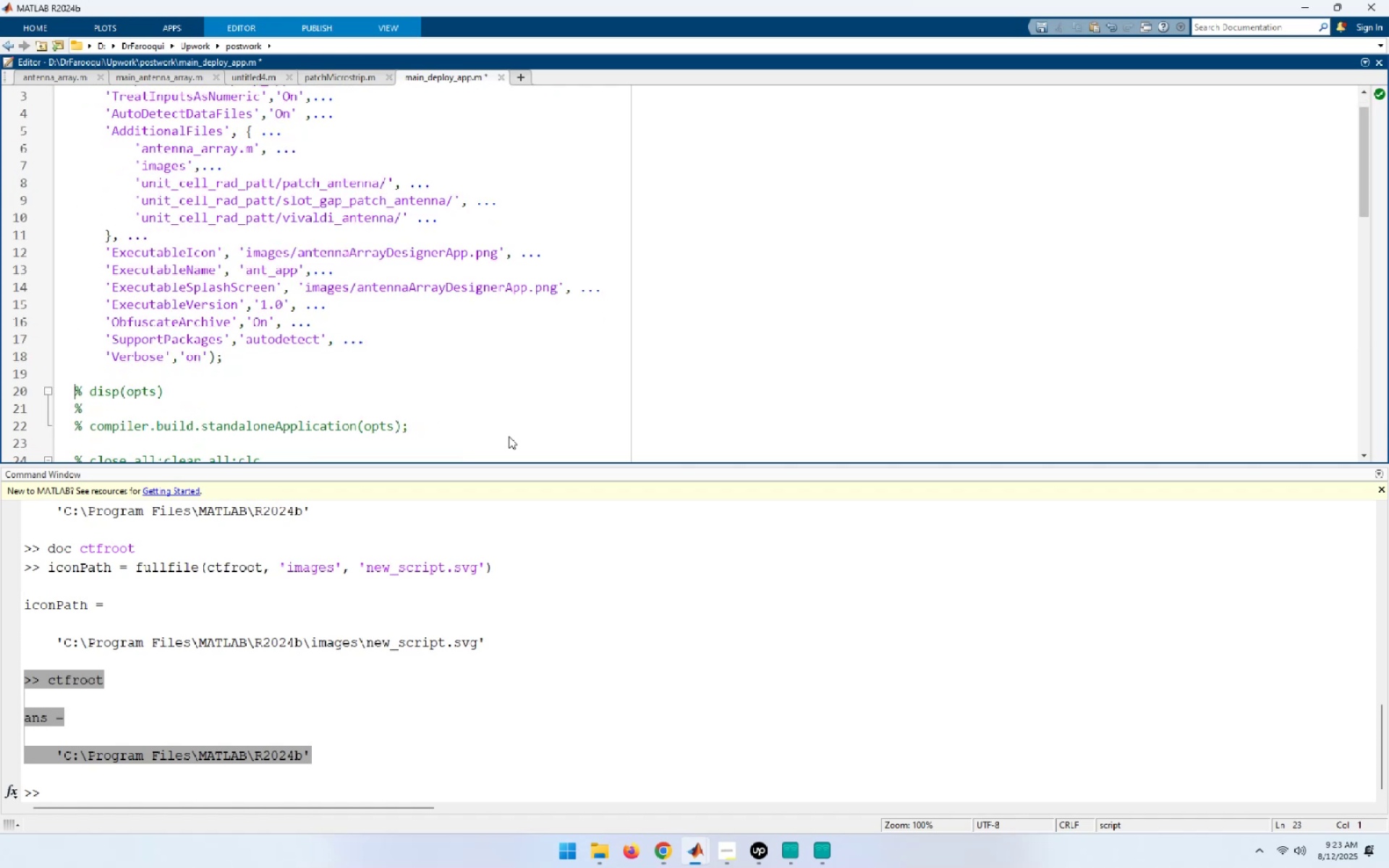 
key(Shift+End)
 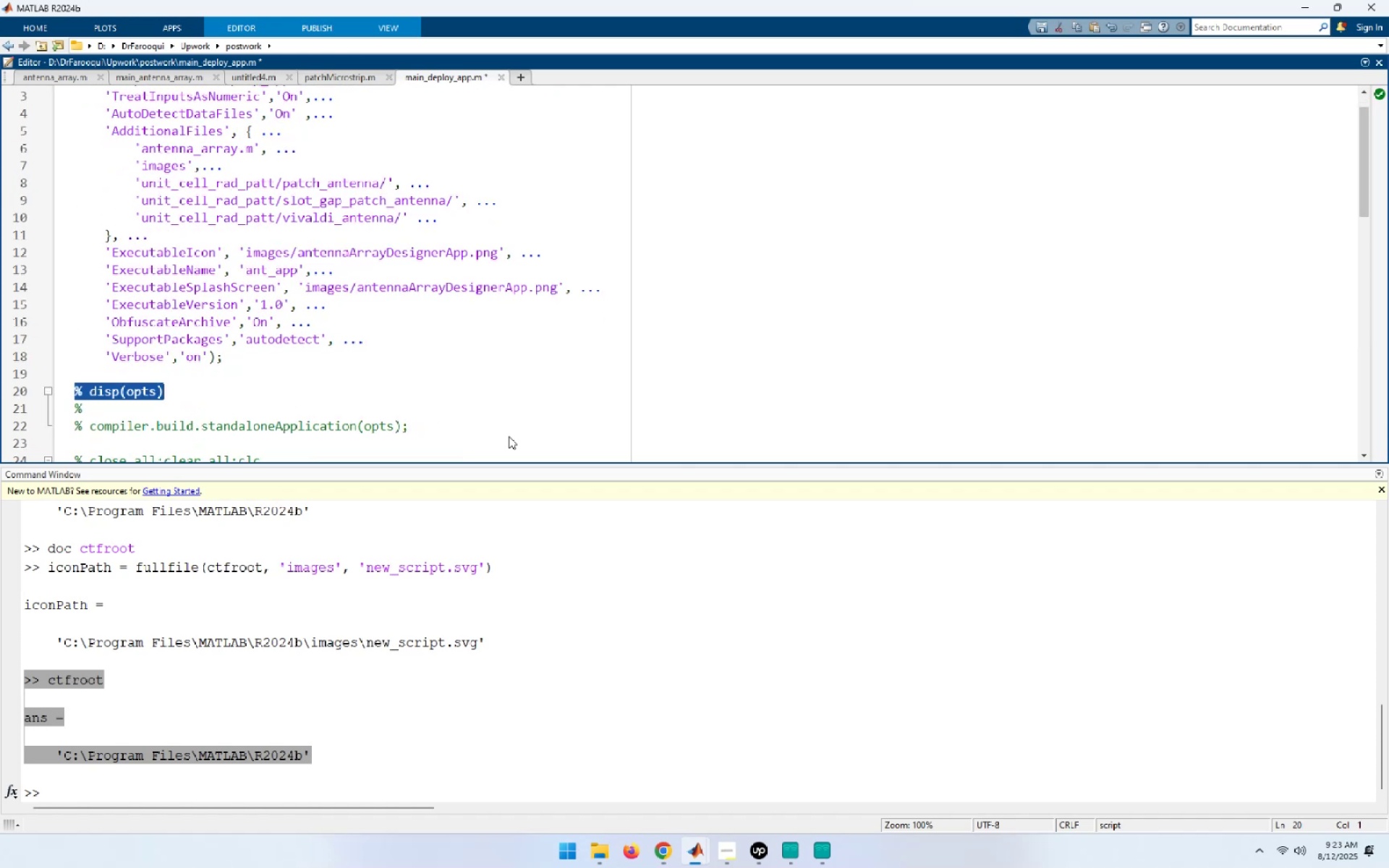 
key(Shift+ArrowDown)
 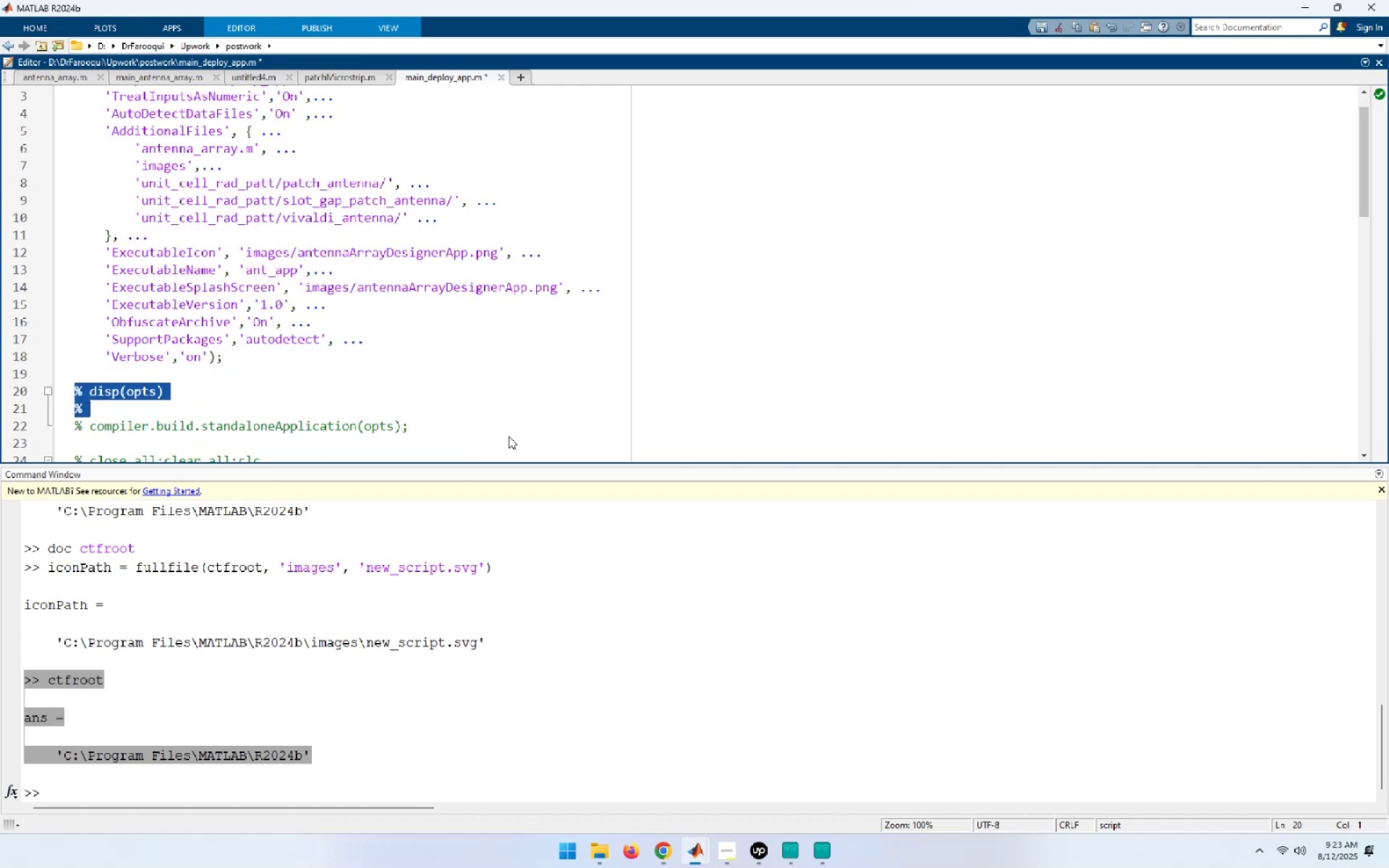 
key(Shift+ArrowDown)
 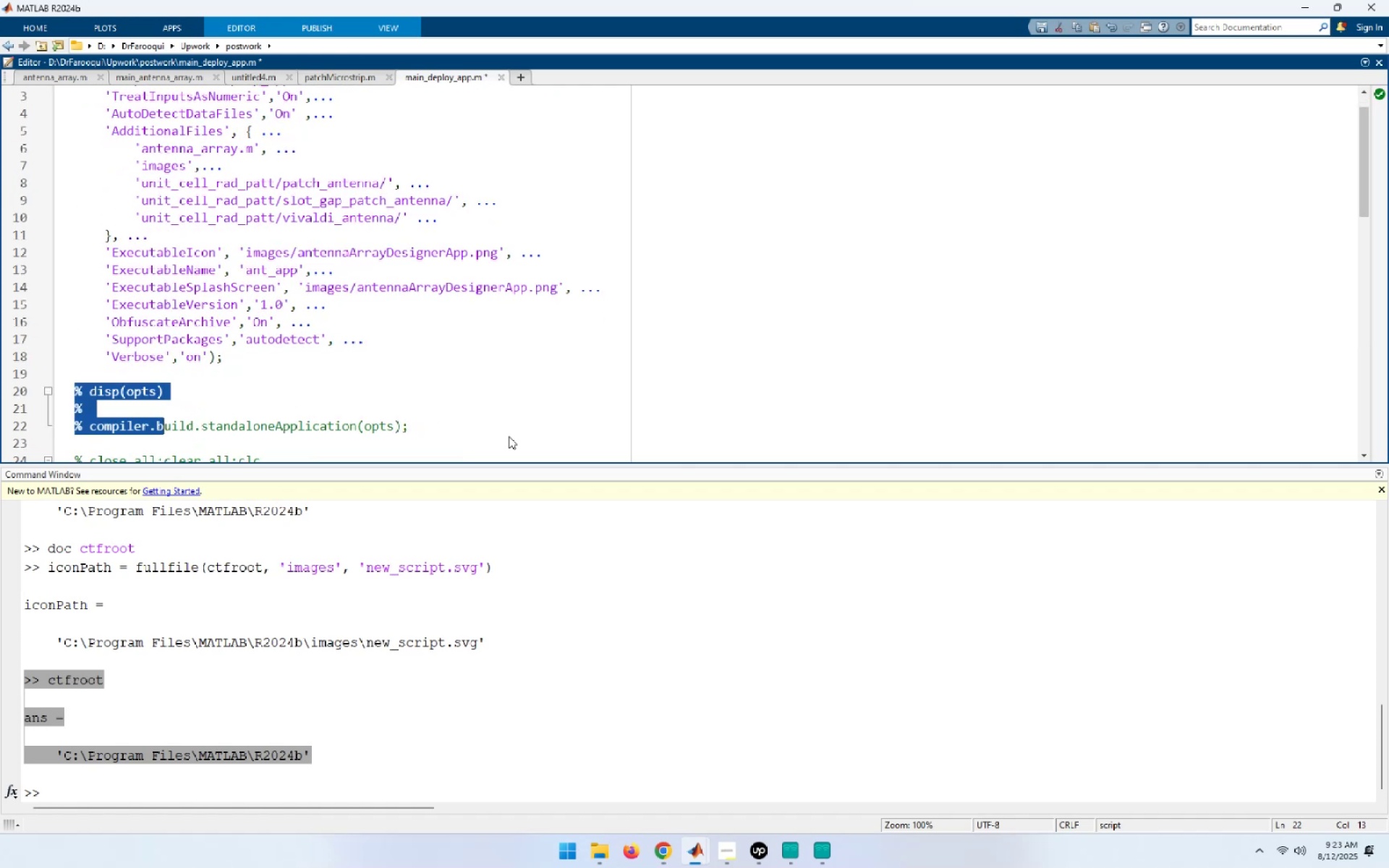 
key(Control+T)
 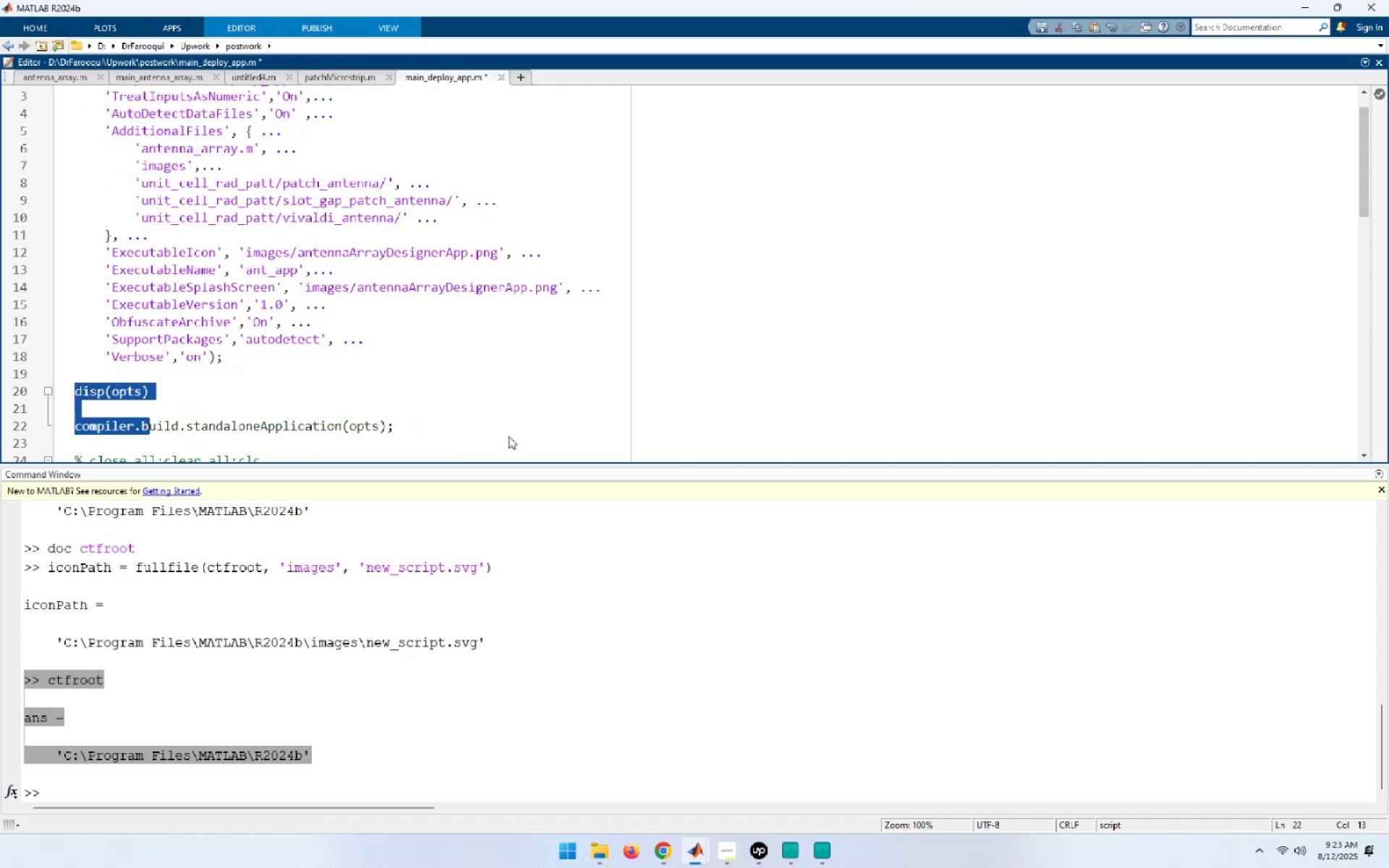 
key(ArrowDown)
 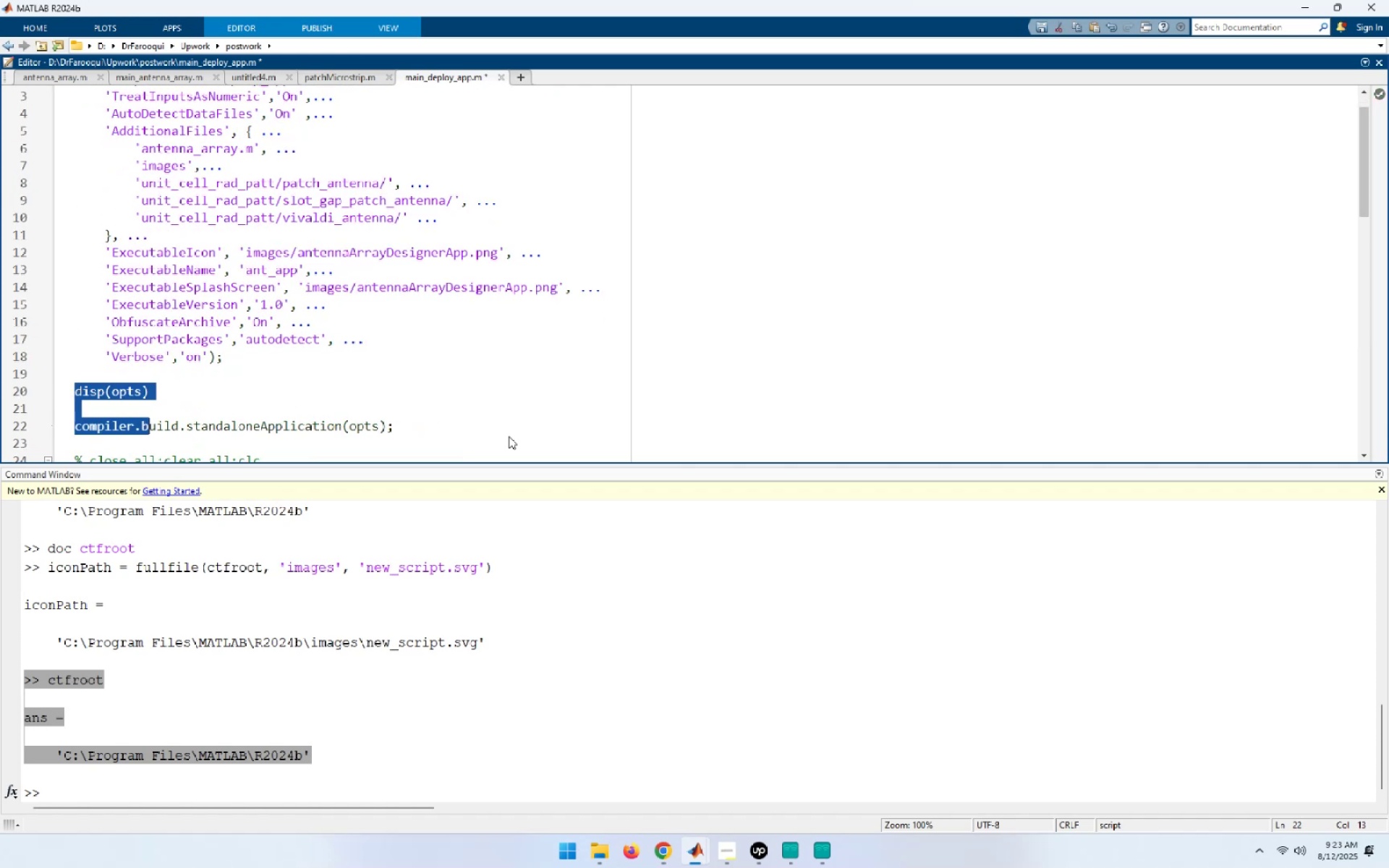 
key(ArrowDown)
 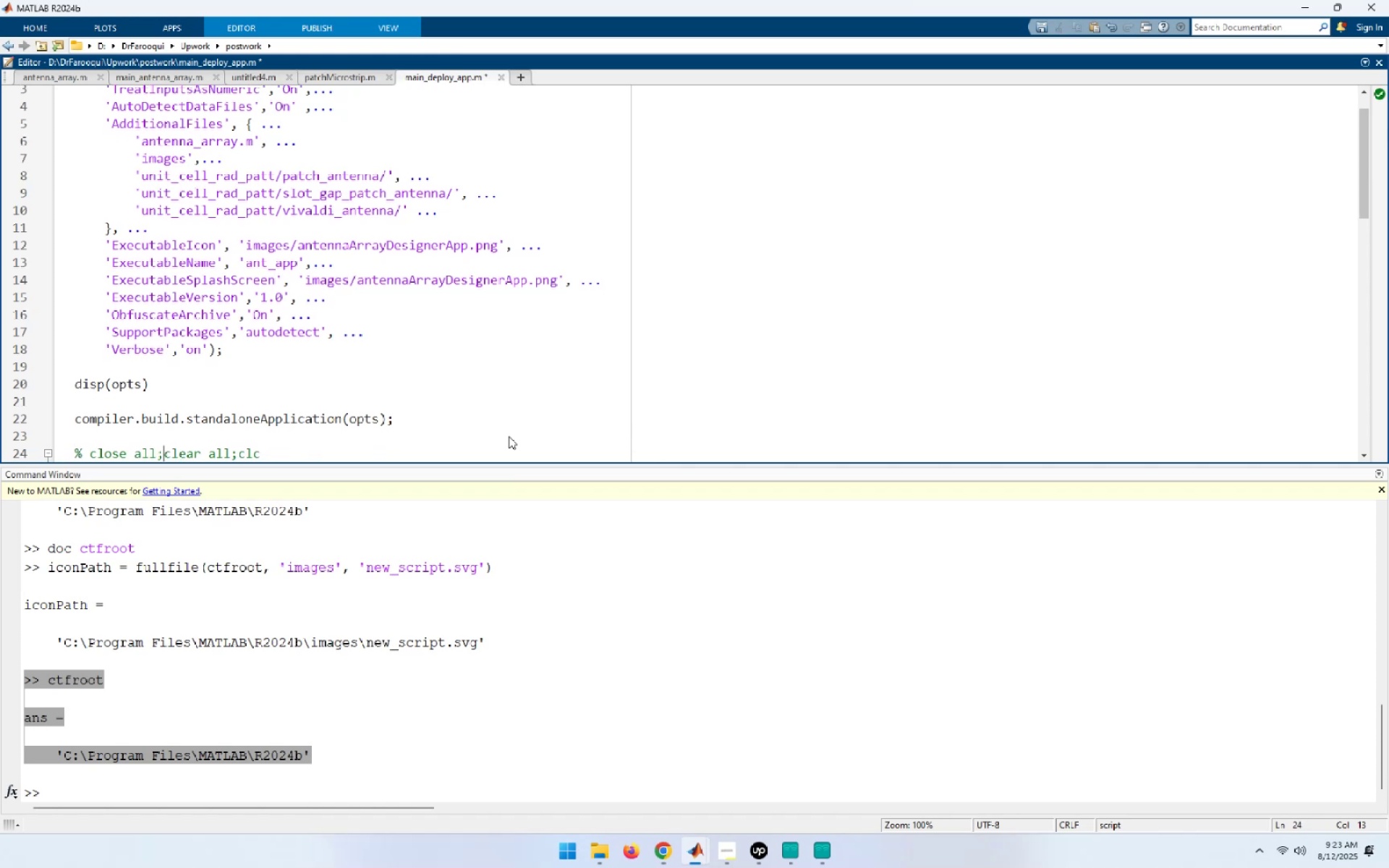 
key(ArrowRight)
 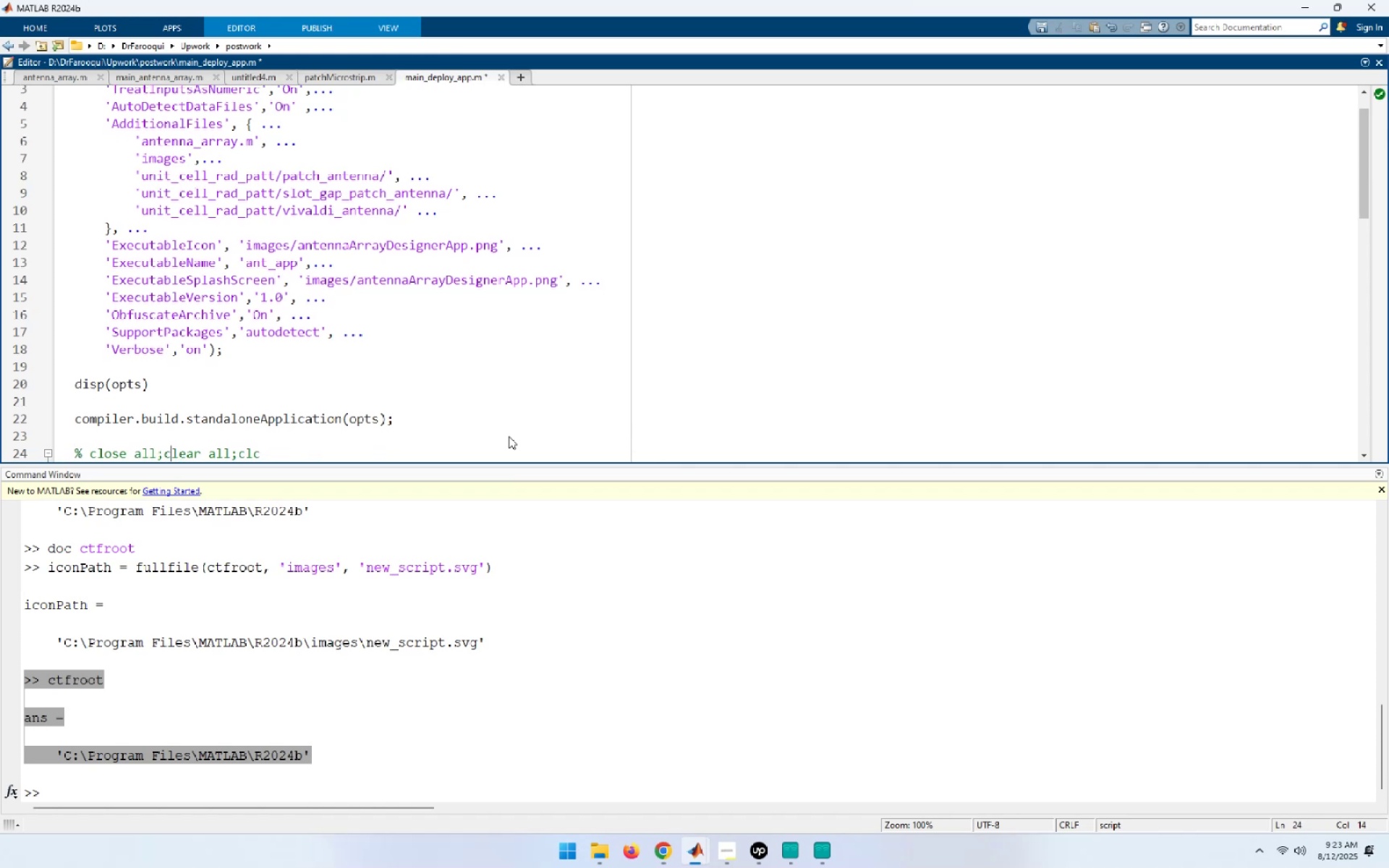 
key(Home)
 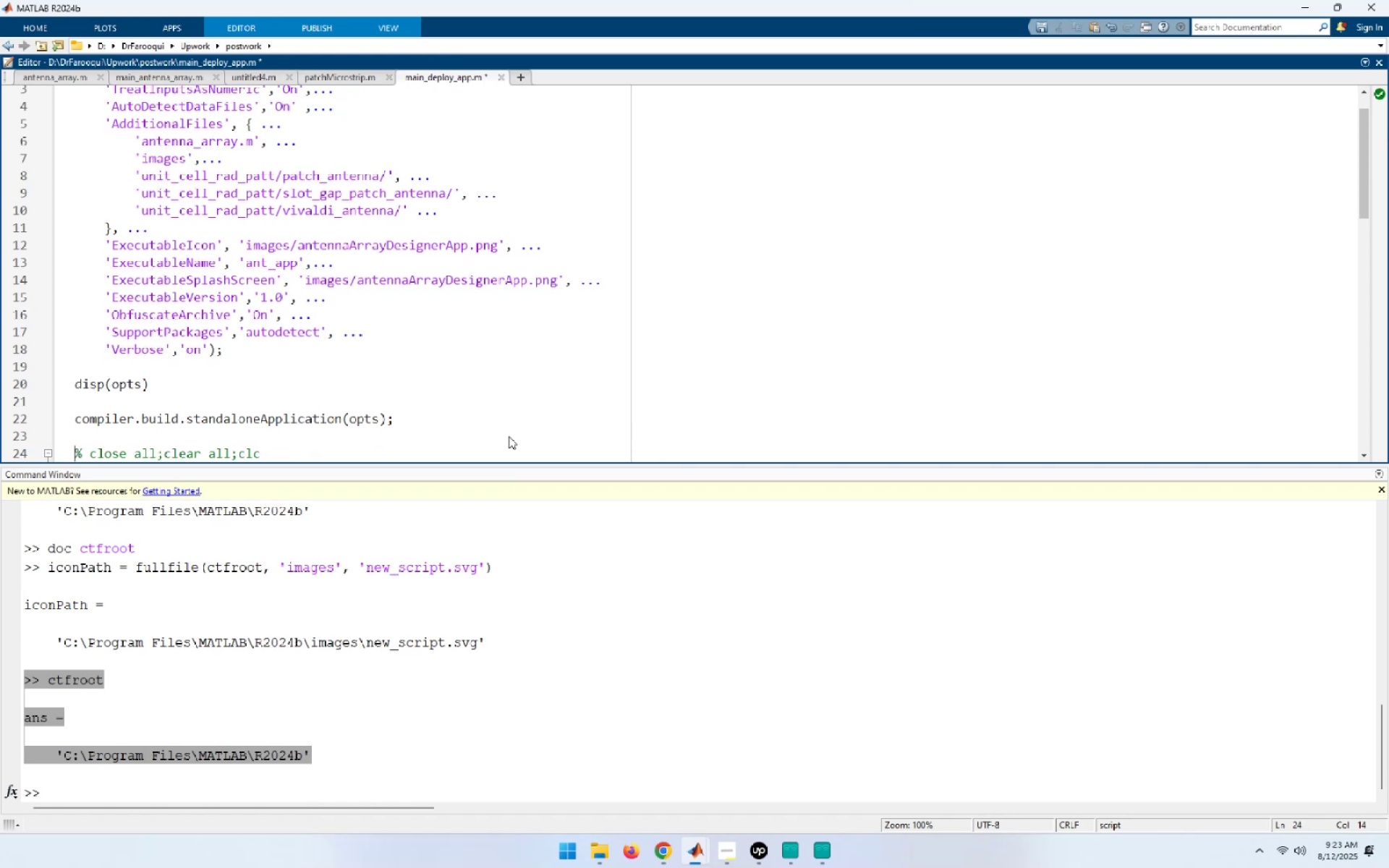 
key(ArrowRight)
 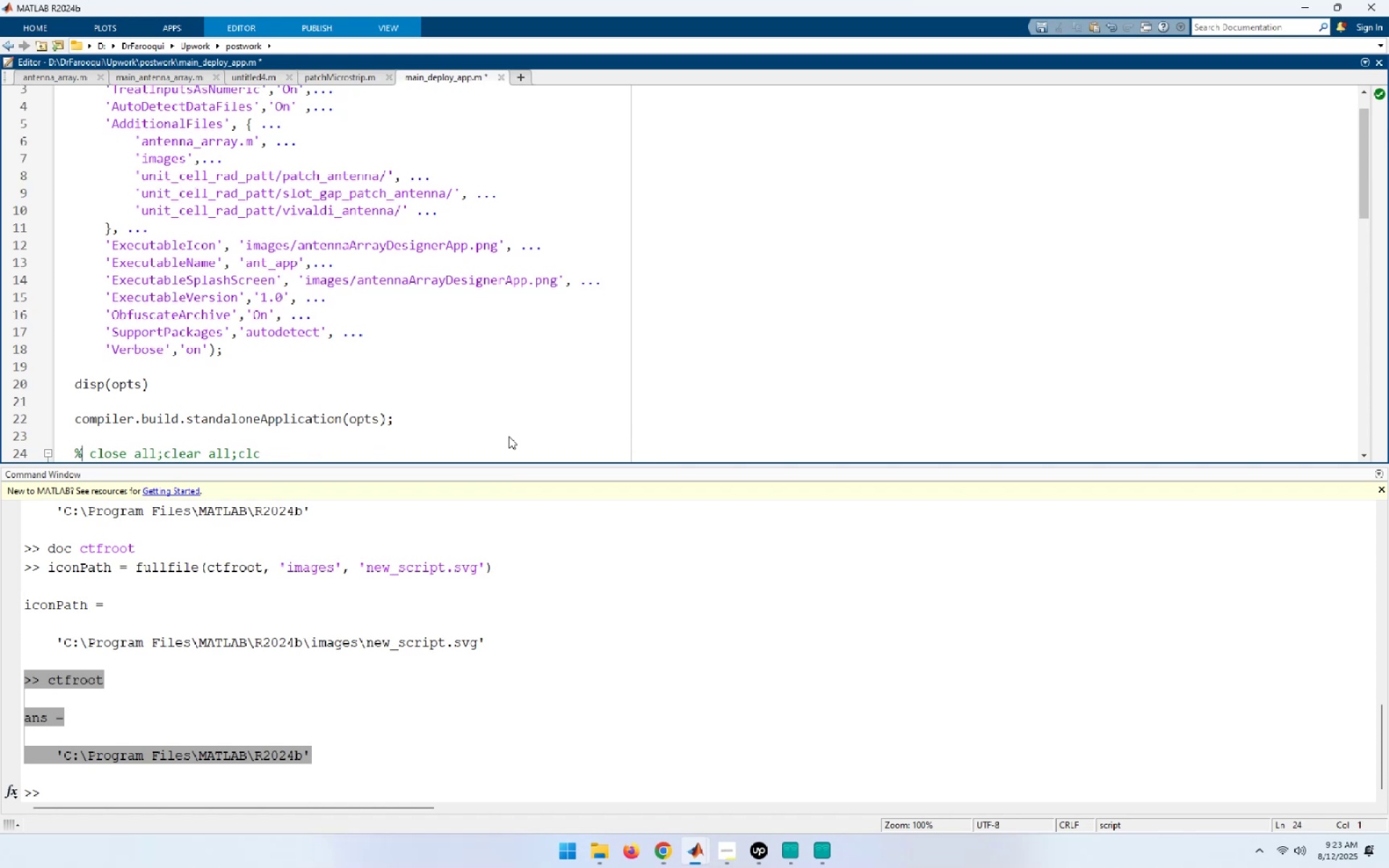 
key(ArrowRight)
 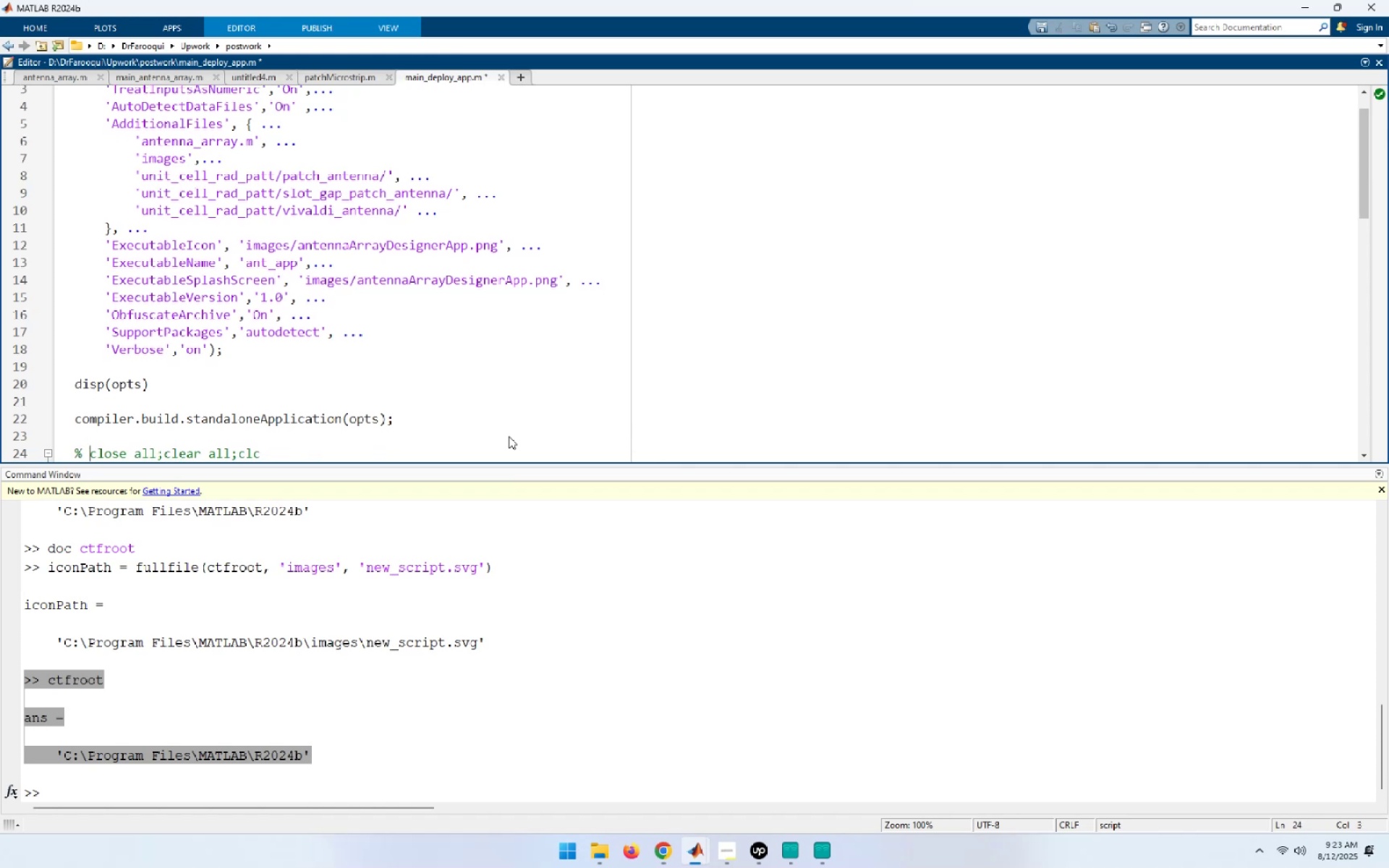 
key(Shift+End)
 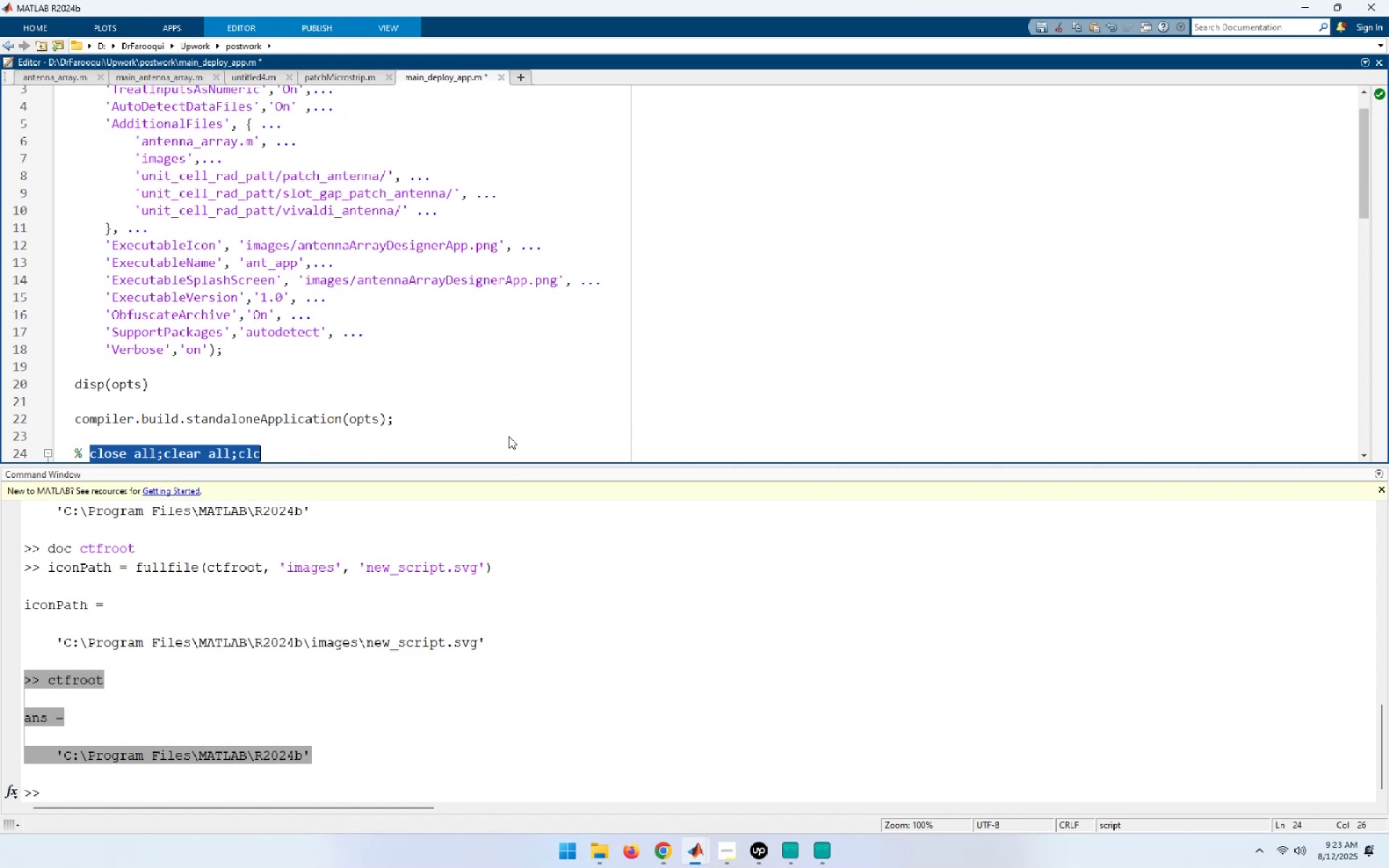 
key(Control+C)
 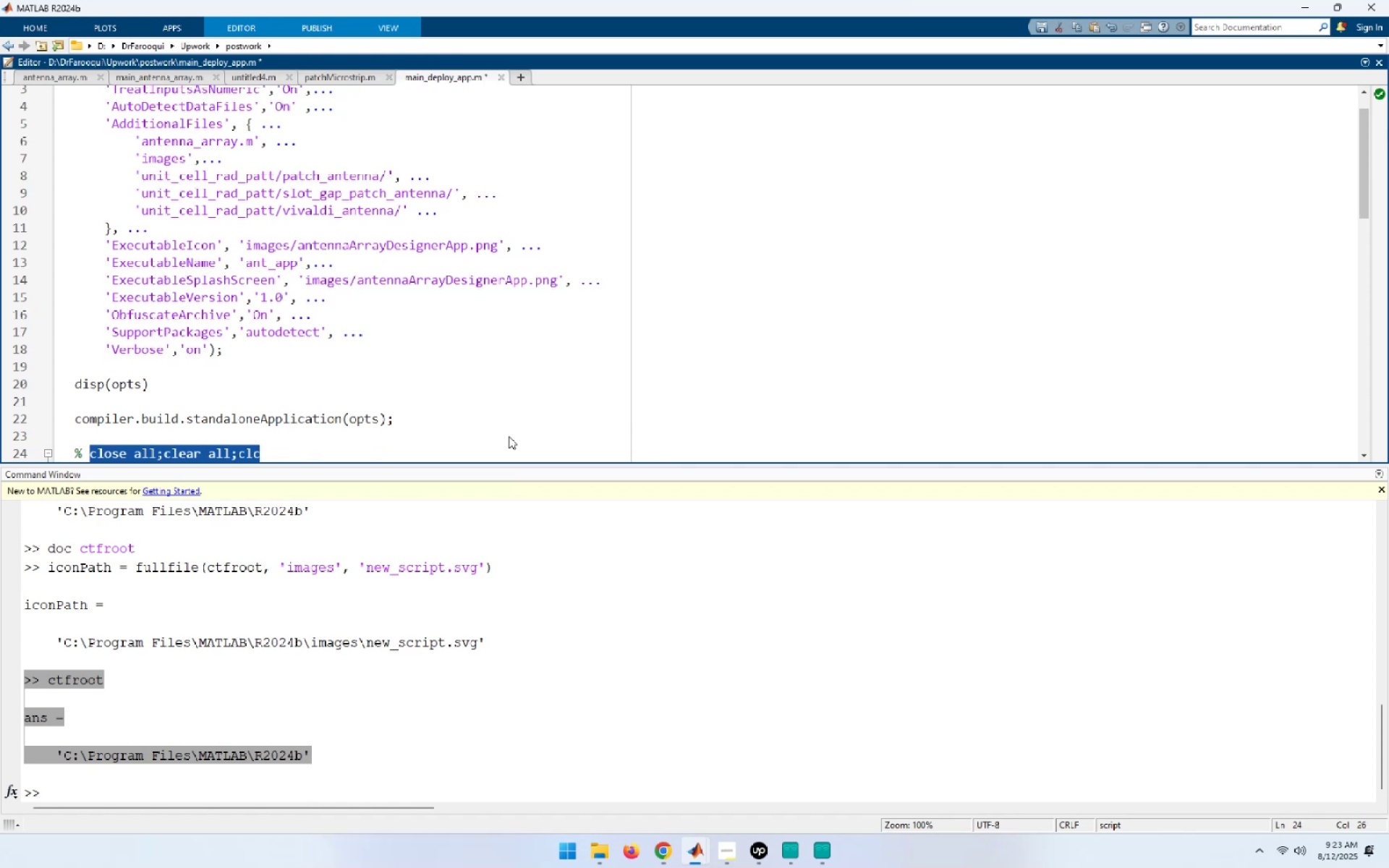 
key(Control+Home)
 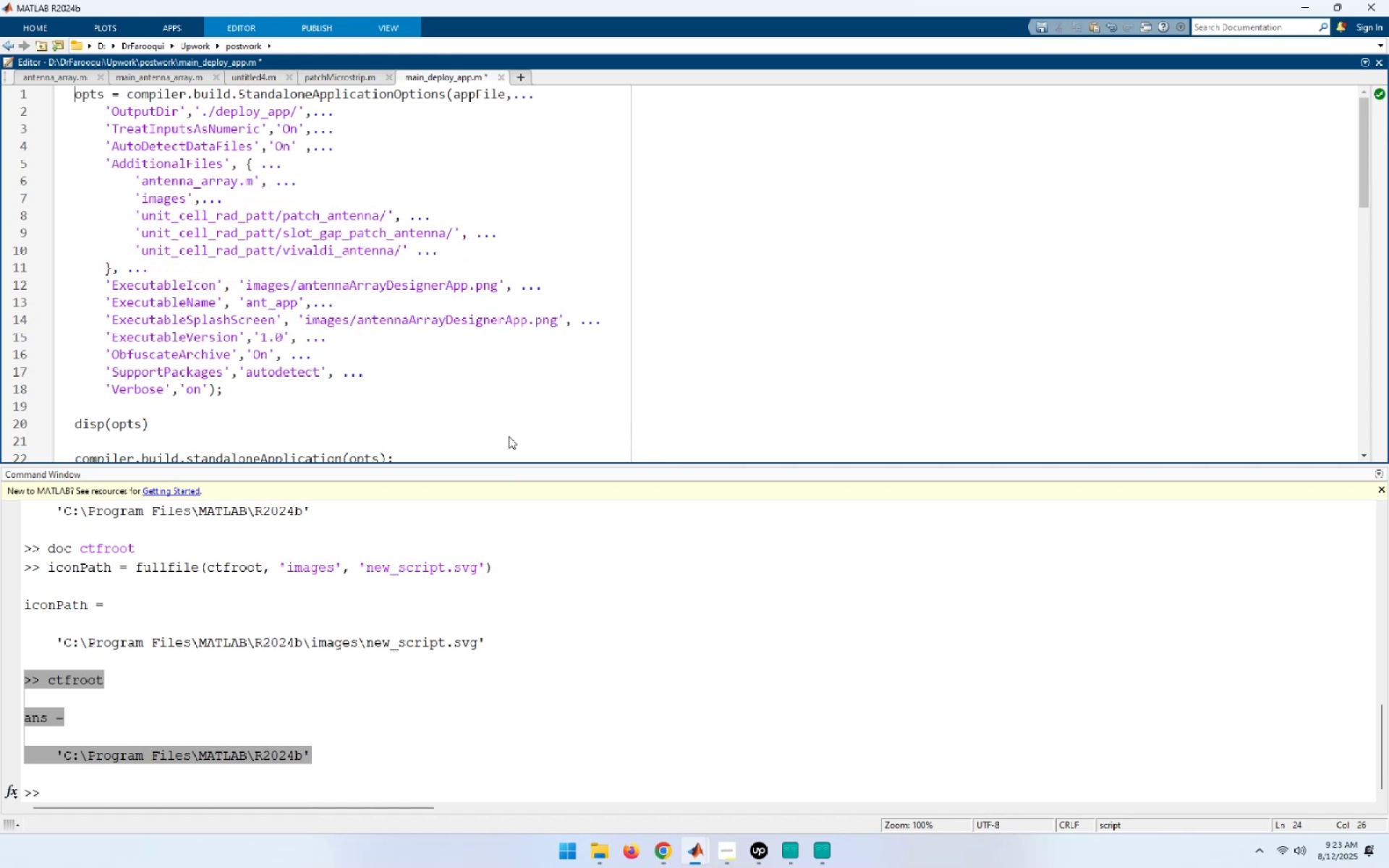 
key(NumpadEnter)
 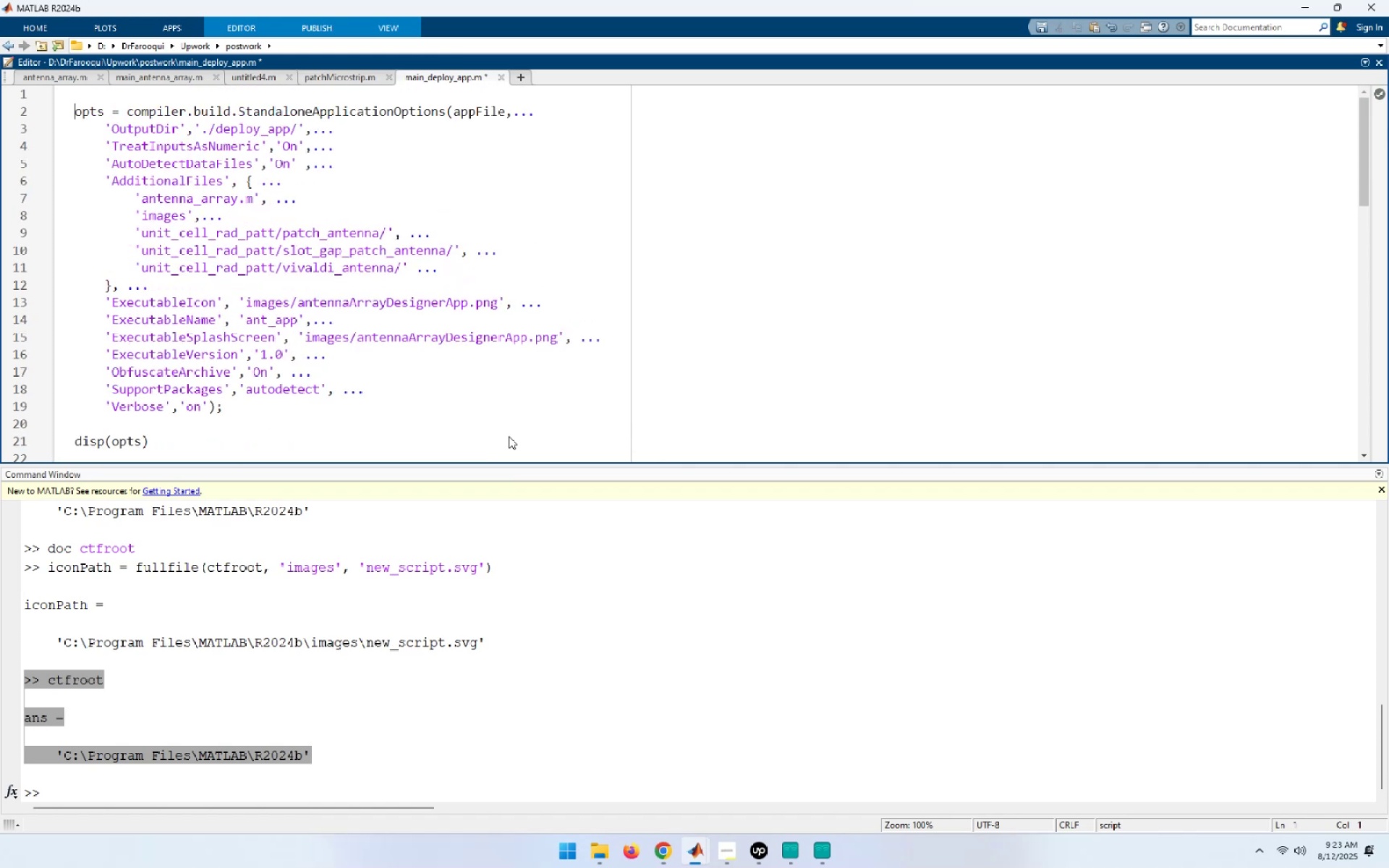 
key(ArrowUp)
 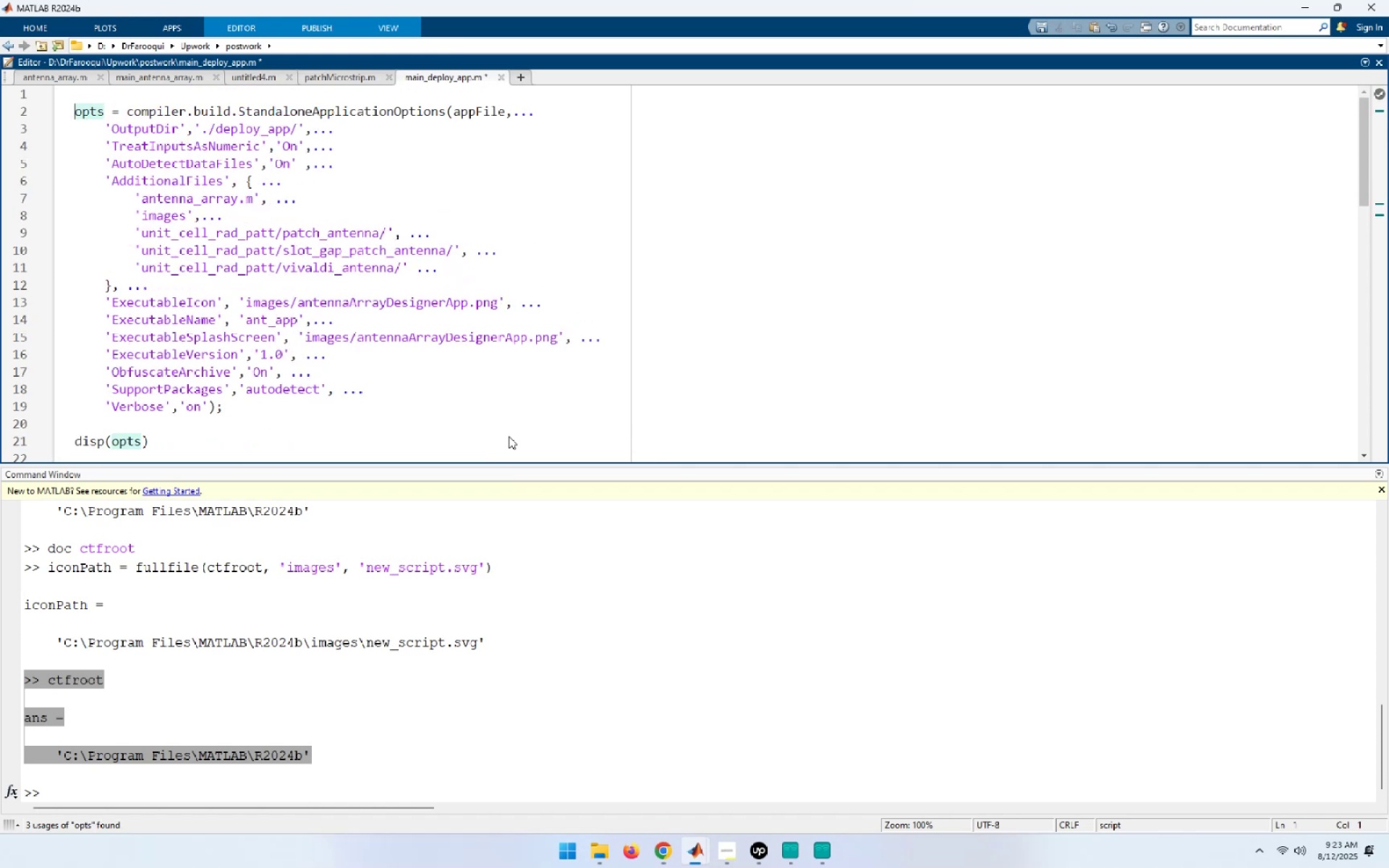 
key(Control+ControlLeft)
 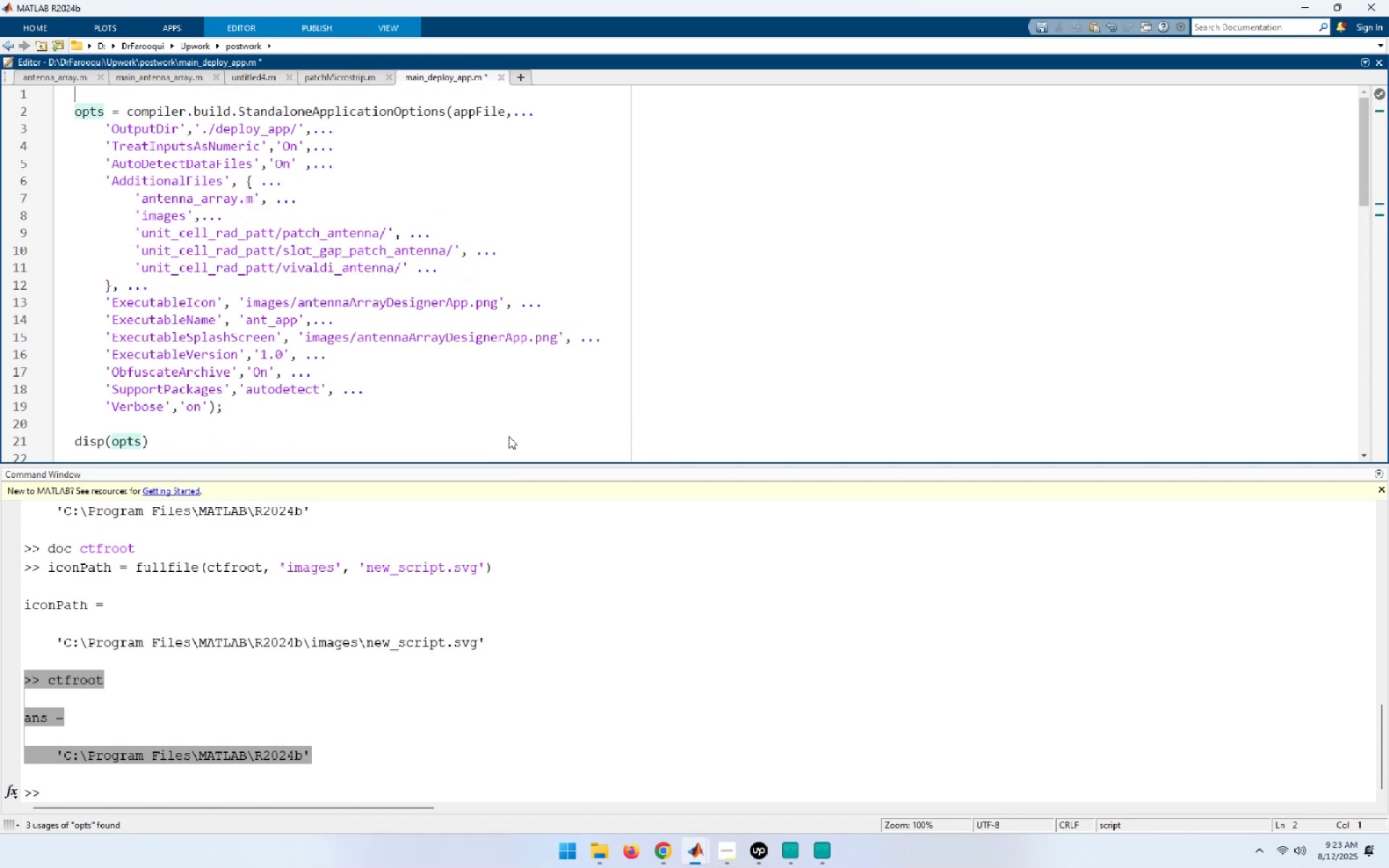 
key(Control+V)
 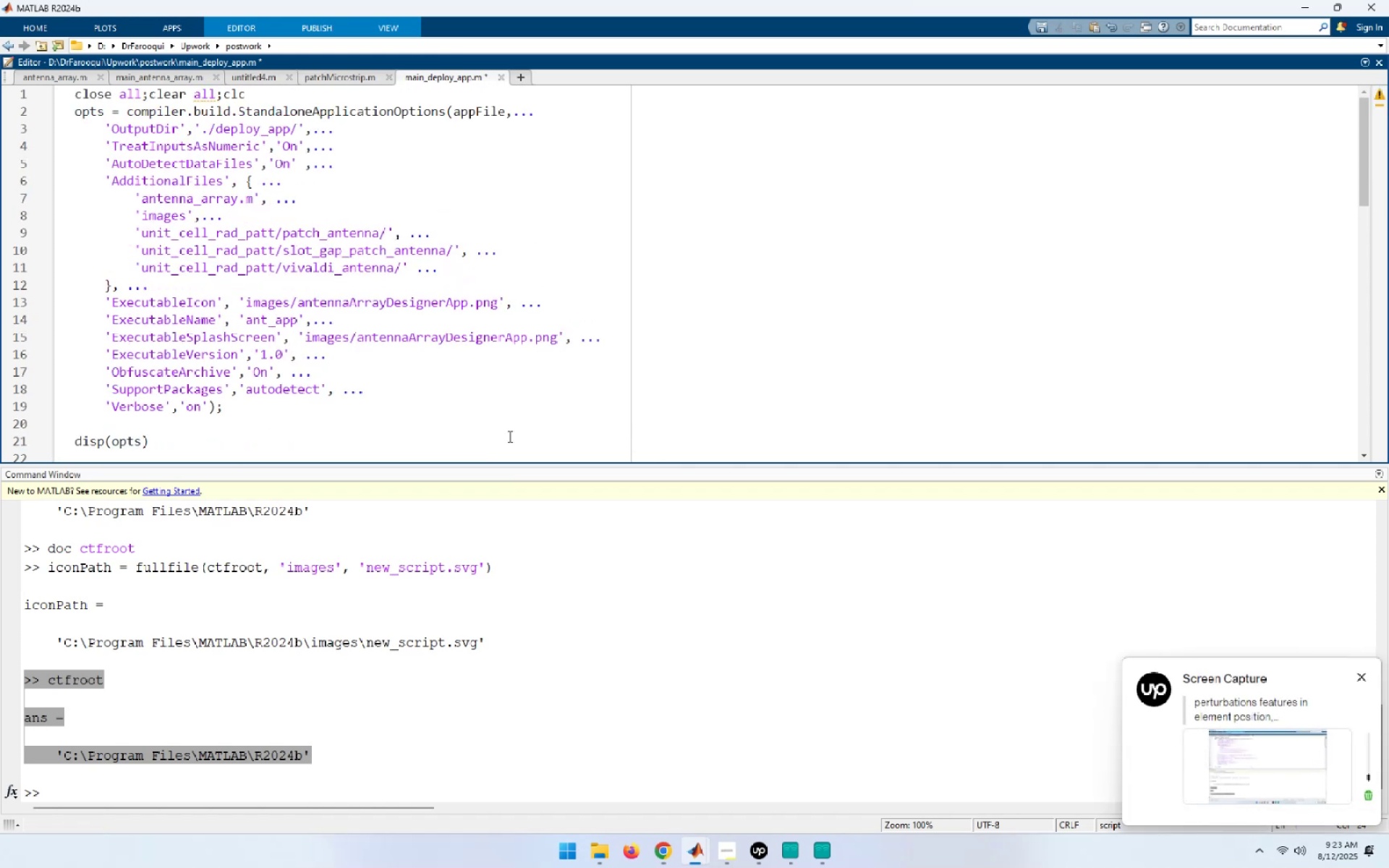 
wait(5.26)
 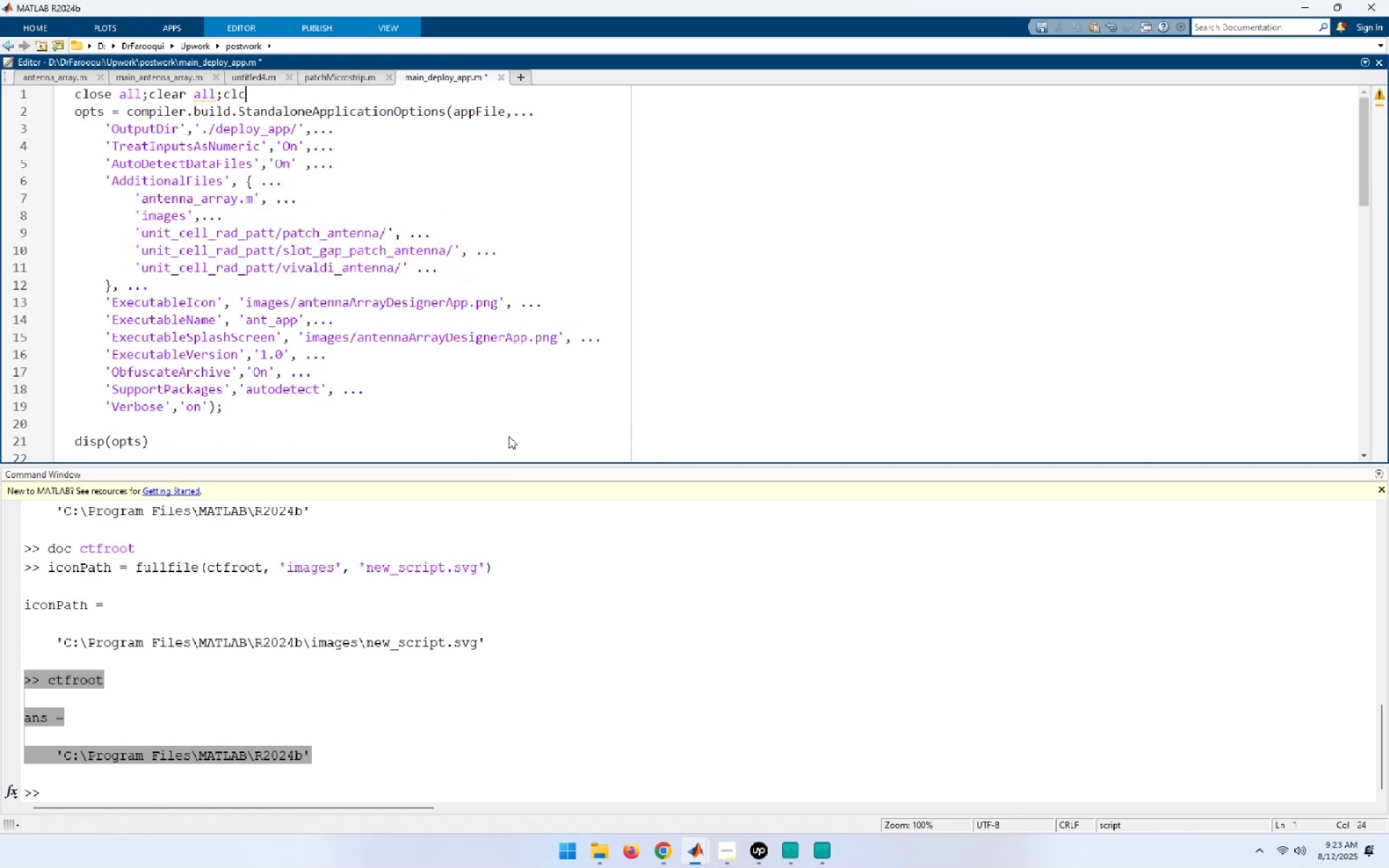 
key(Control+S)
 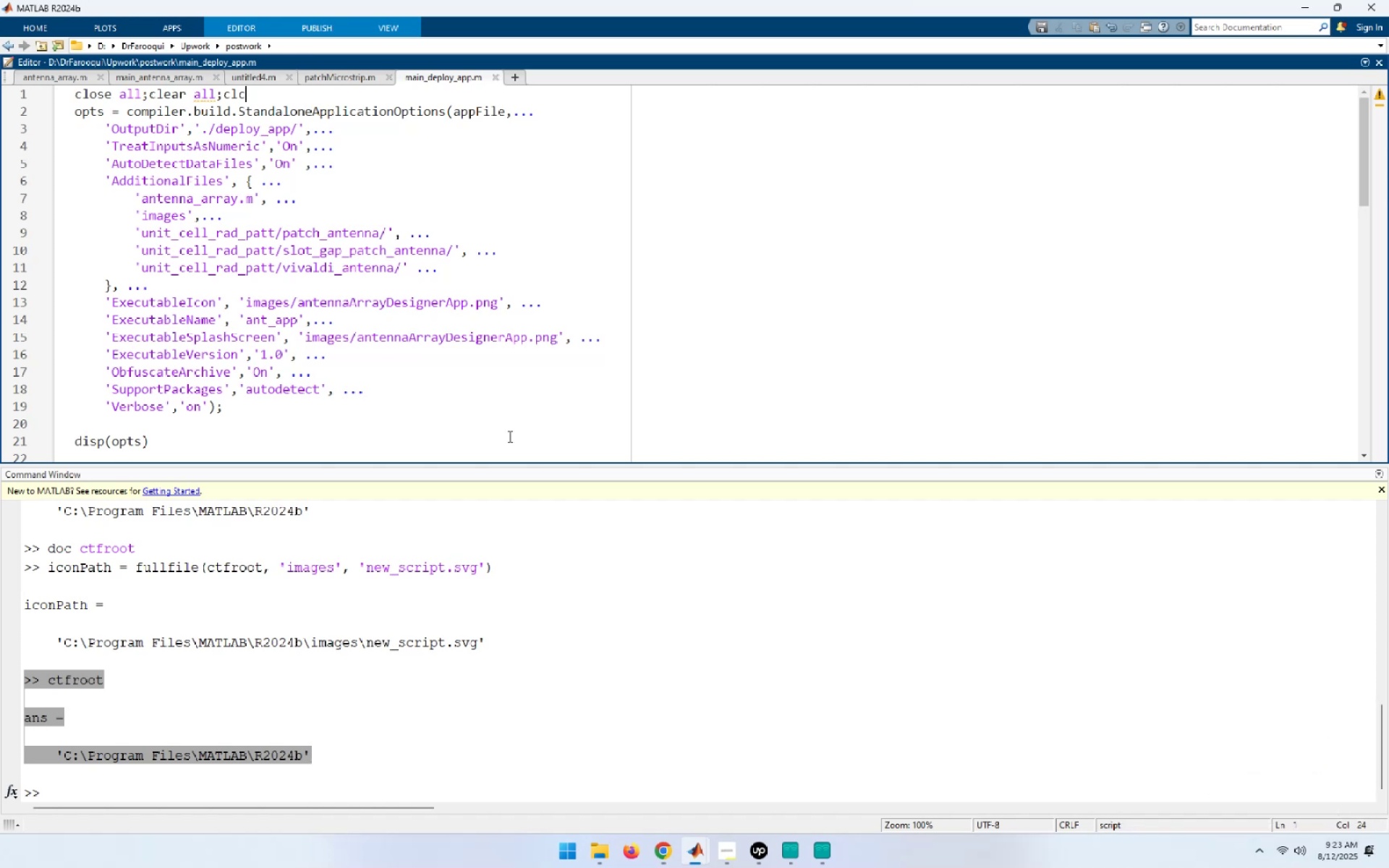 
wait(6.13)
 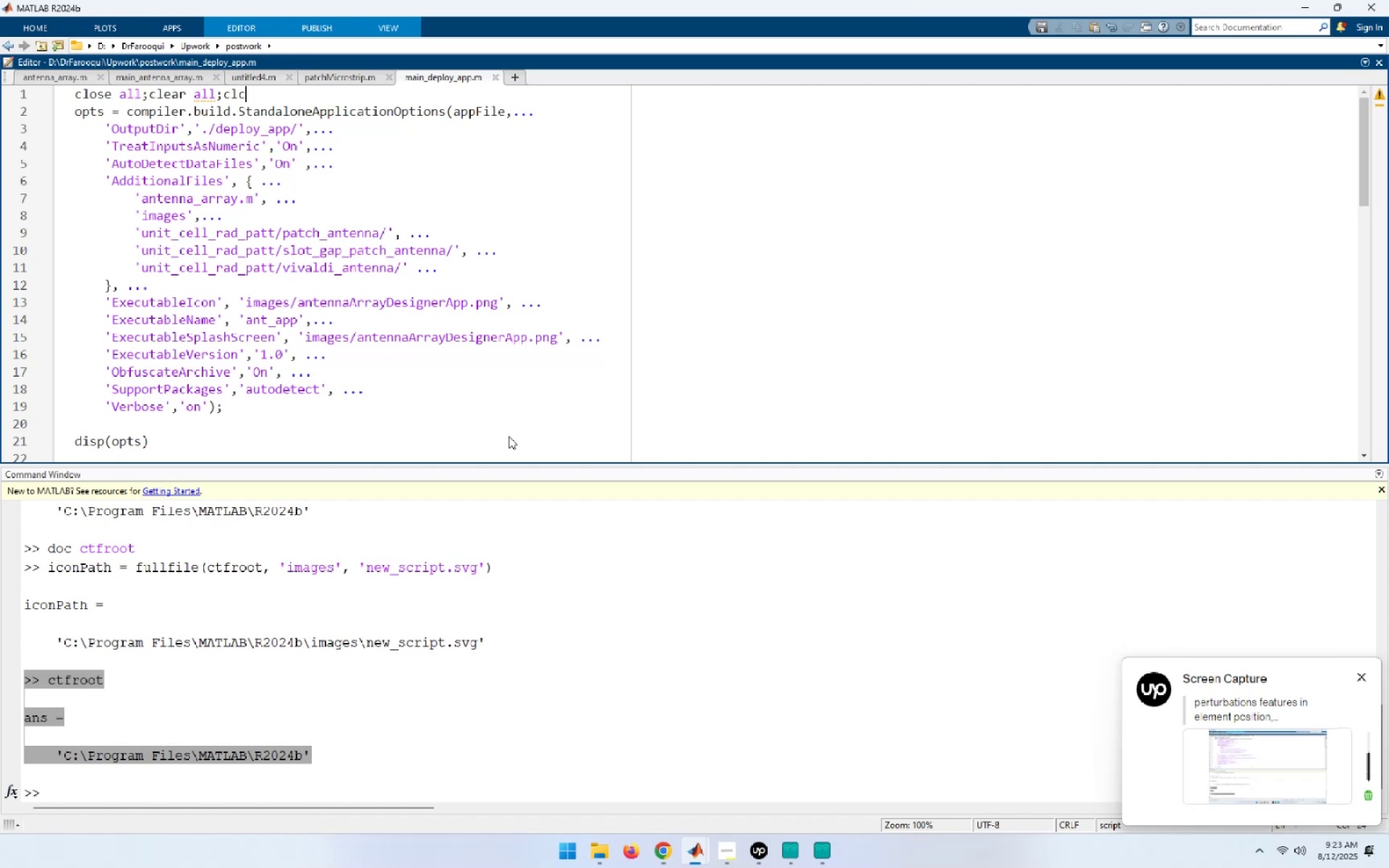 
key(Alt+AltLeft)
 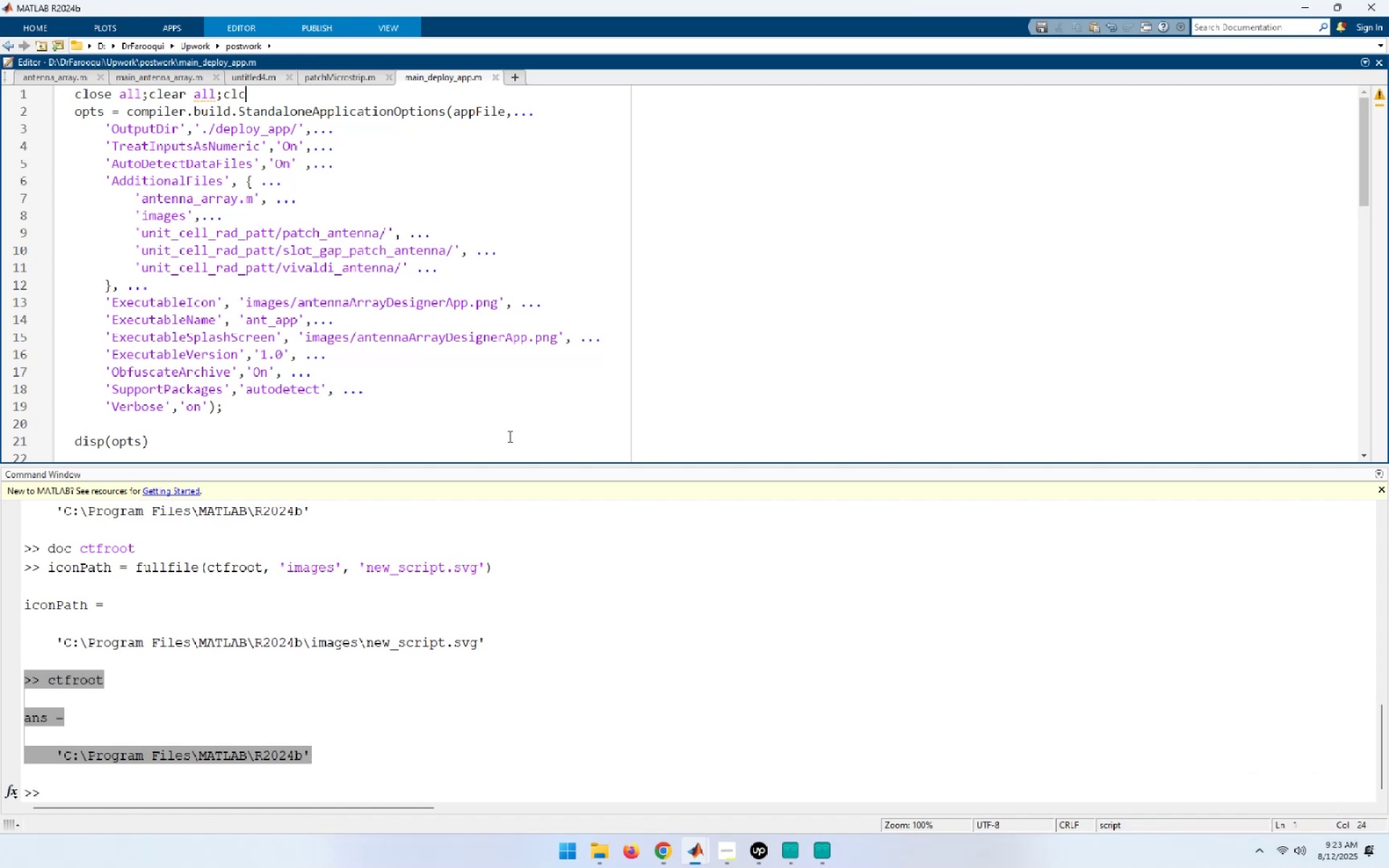 
key(Alt+Tab)
 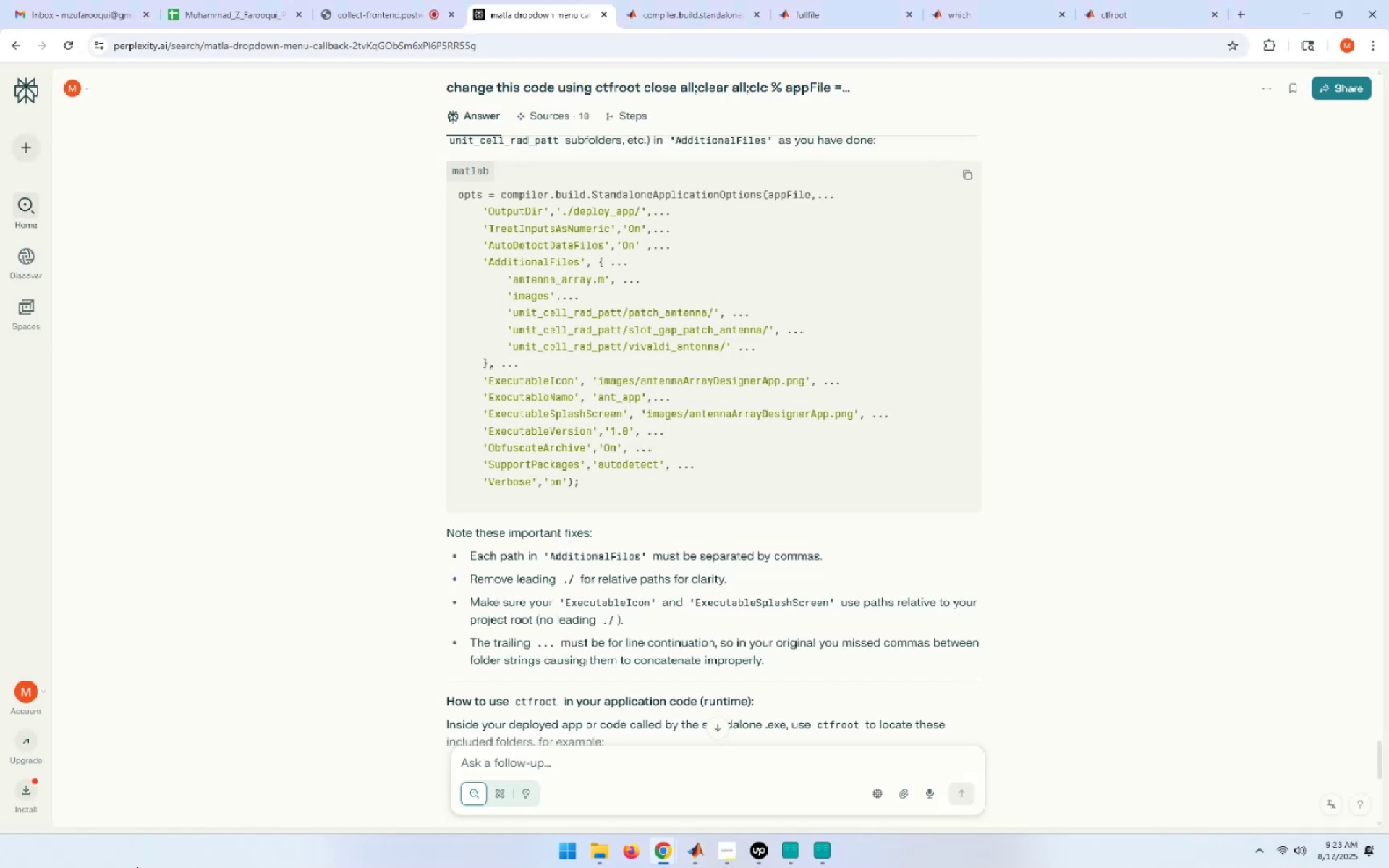 
left_click([488, 762])
 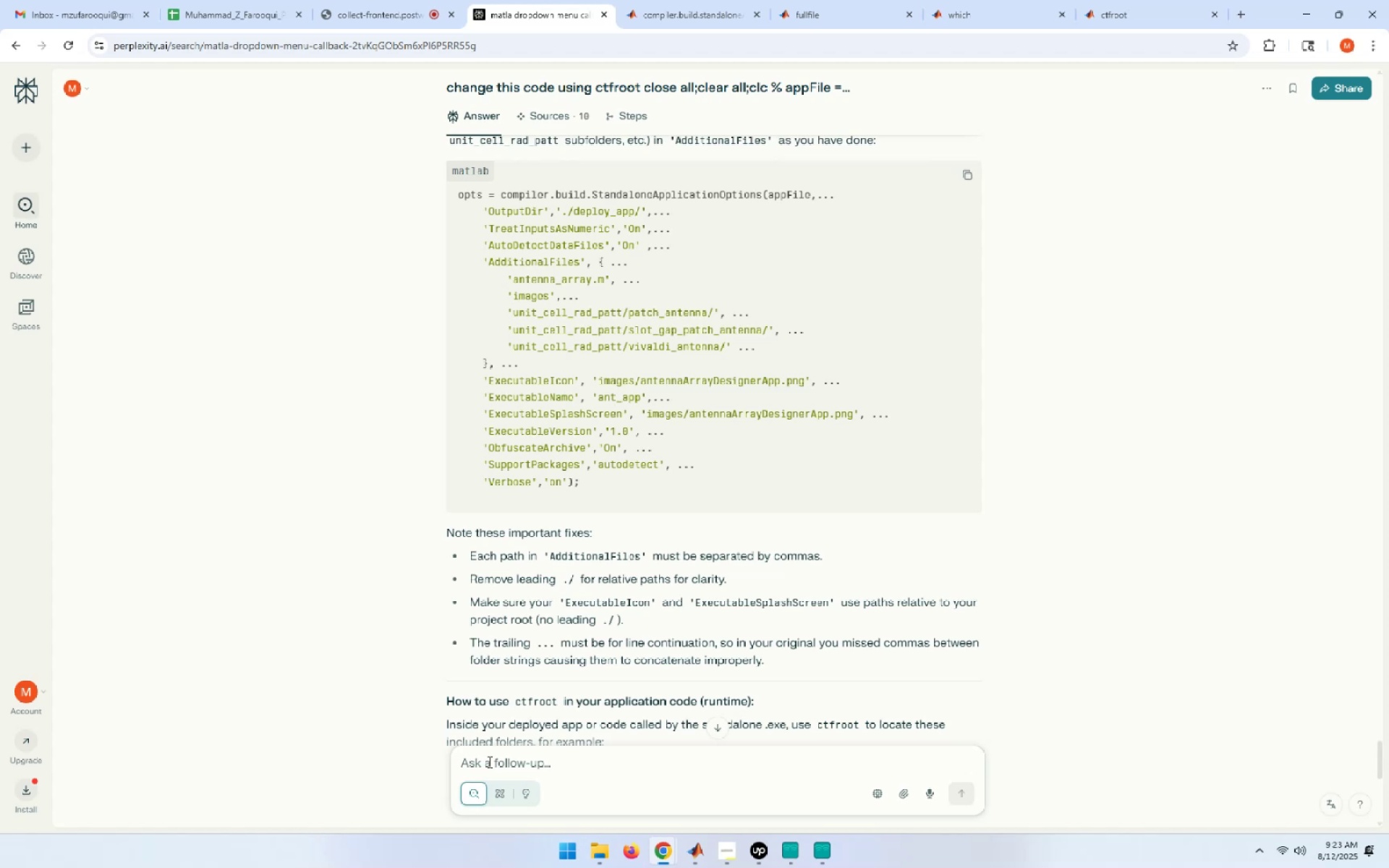 
type(so where I am suppose to use ctfroot)
 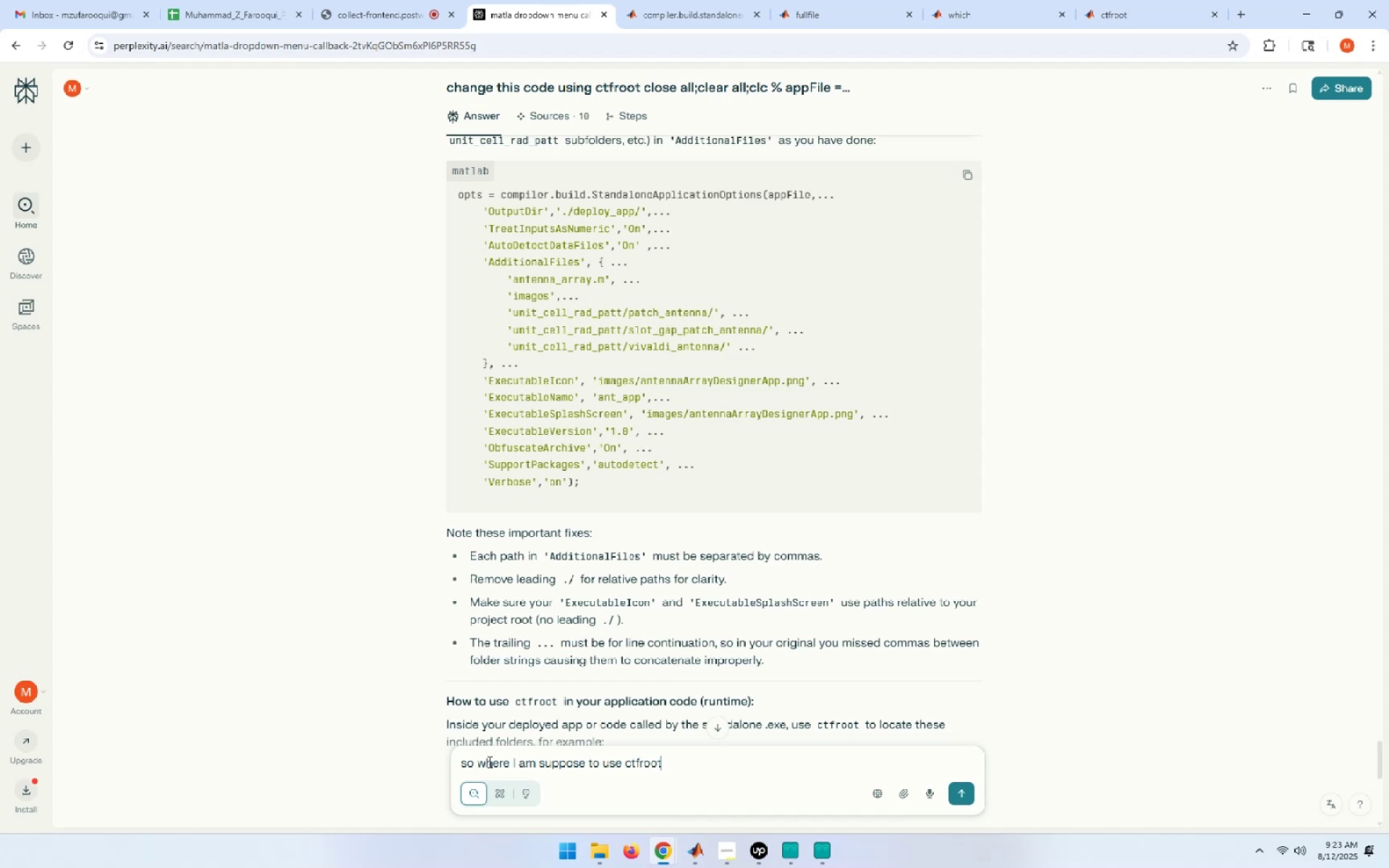 
key(Enter)
 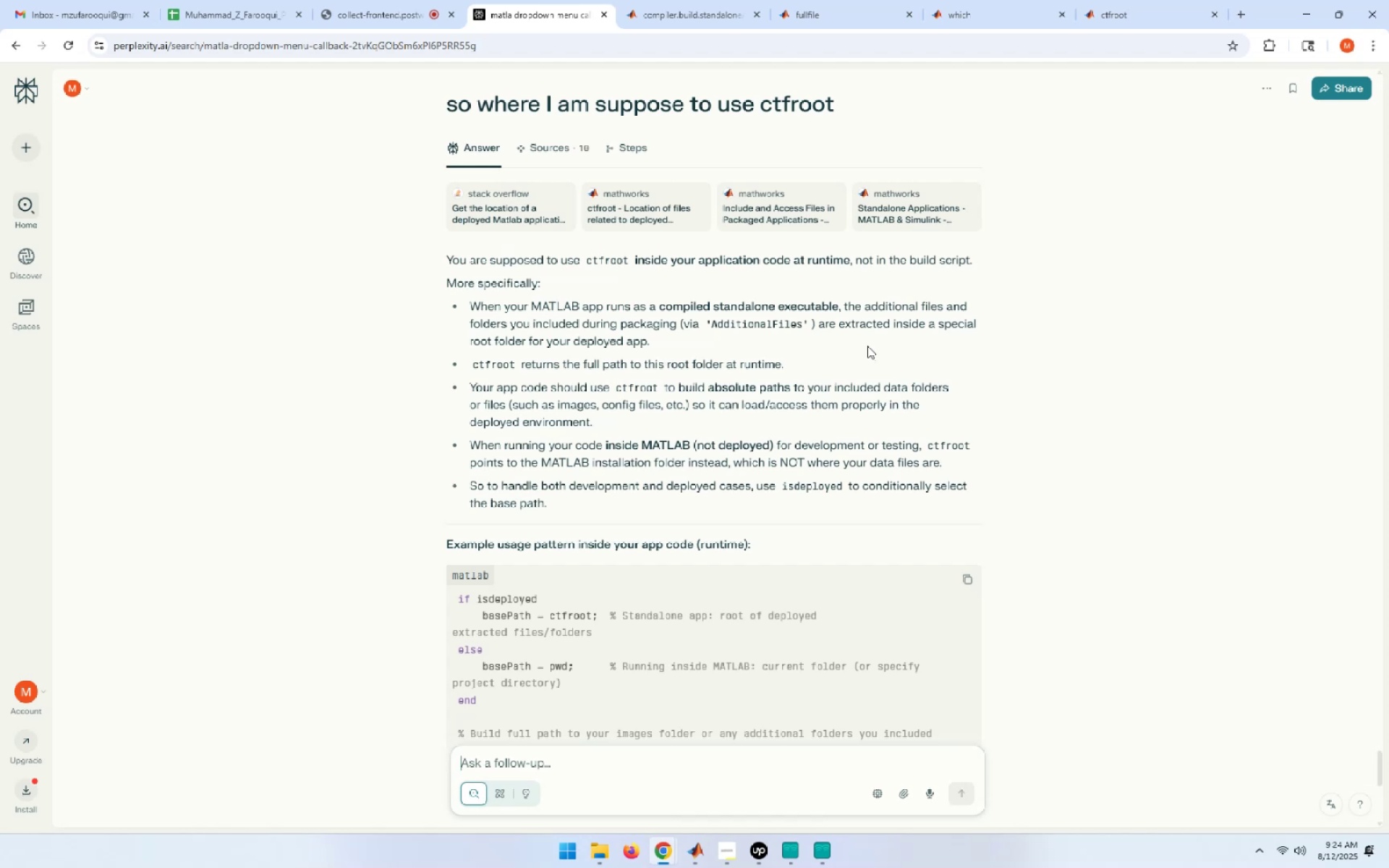 
wait(34.79)
 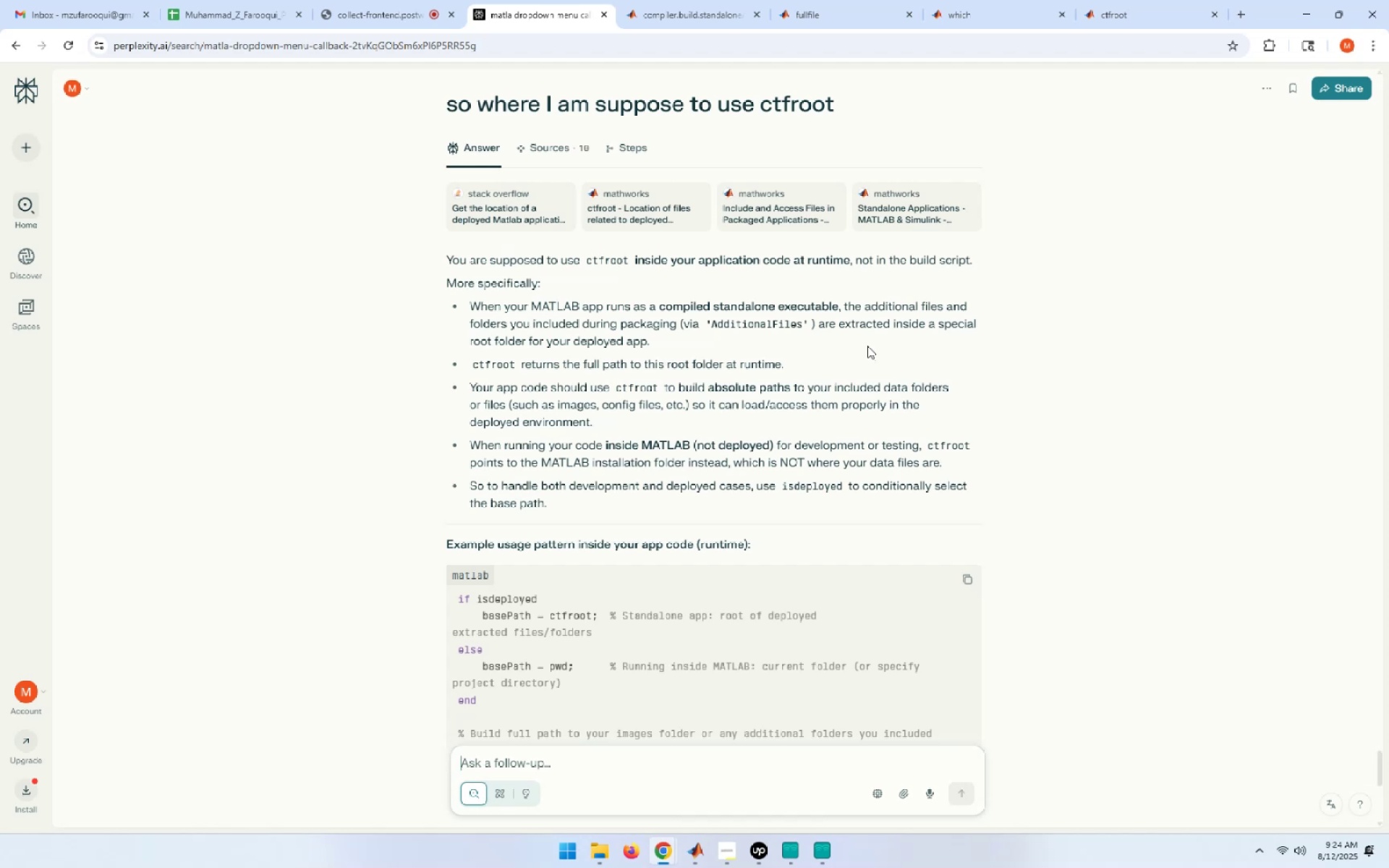 
scroll: coordinate [977, 514], scroll_direction: down, amount: 3.0
 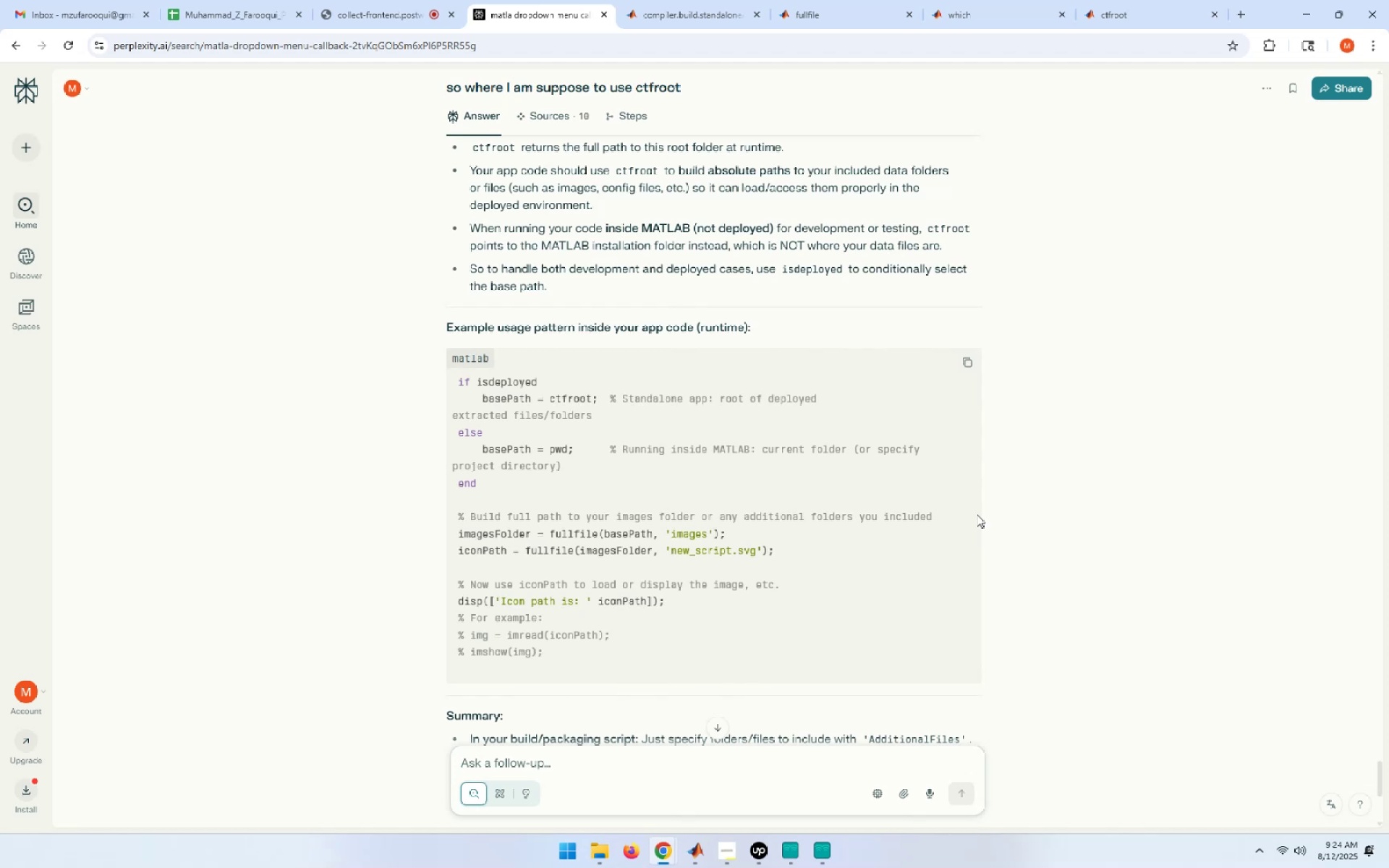 
wait(16.41)
 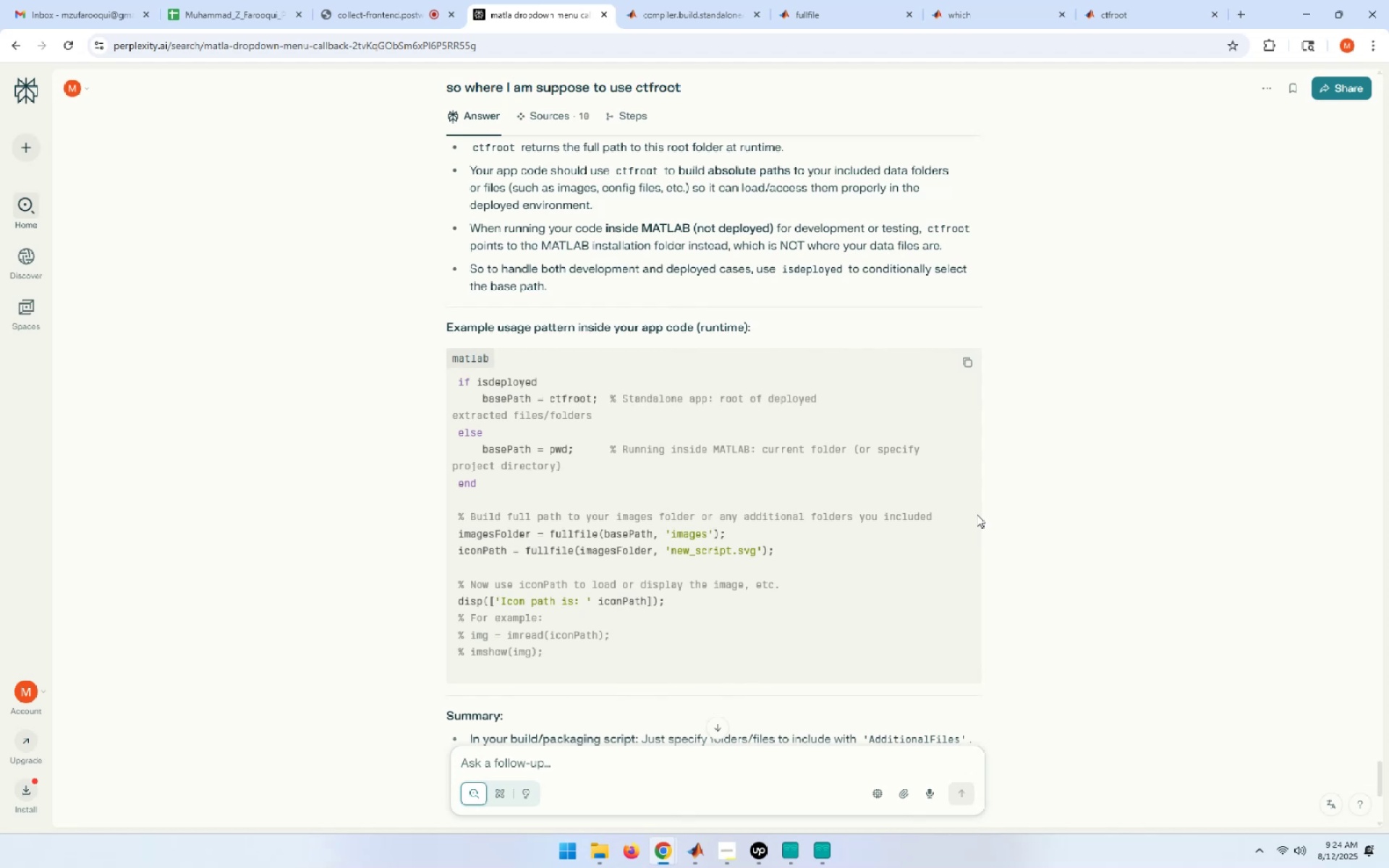 
scroll: coordinate [977, 514], scroll_direction: down, amount: 3.0
 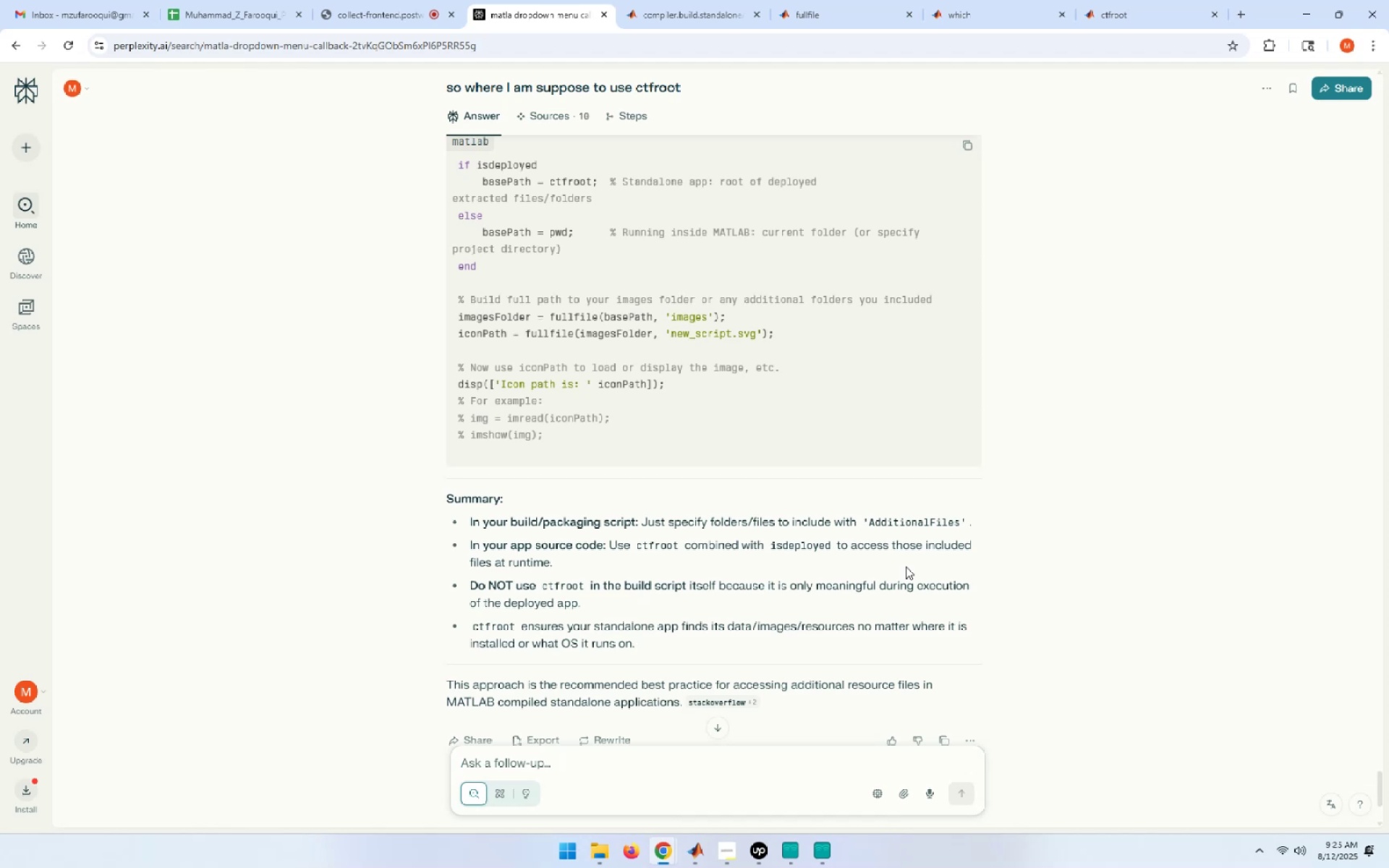 
wait(20.17)
 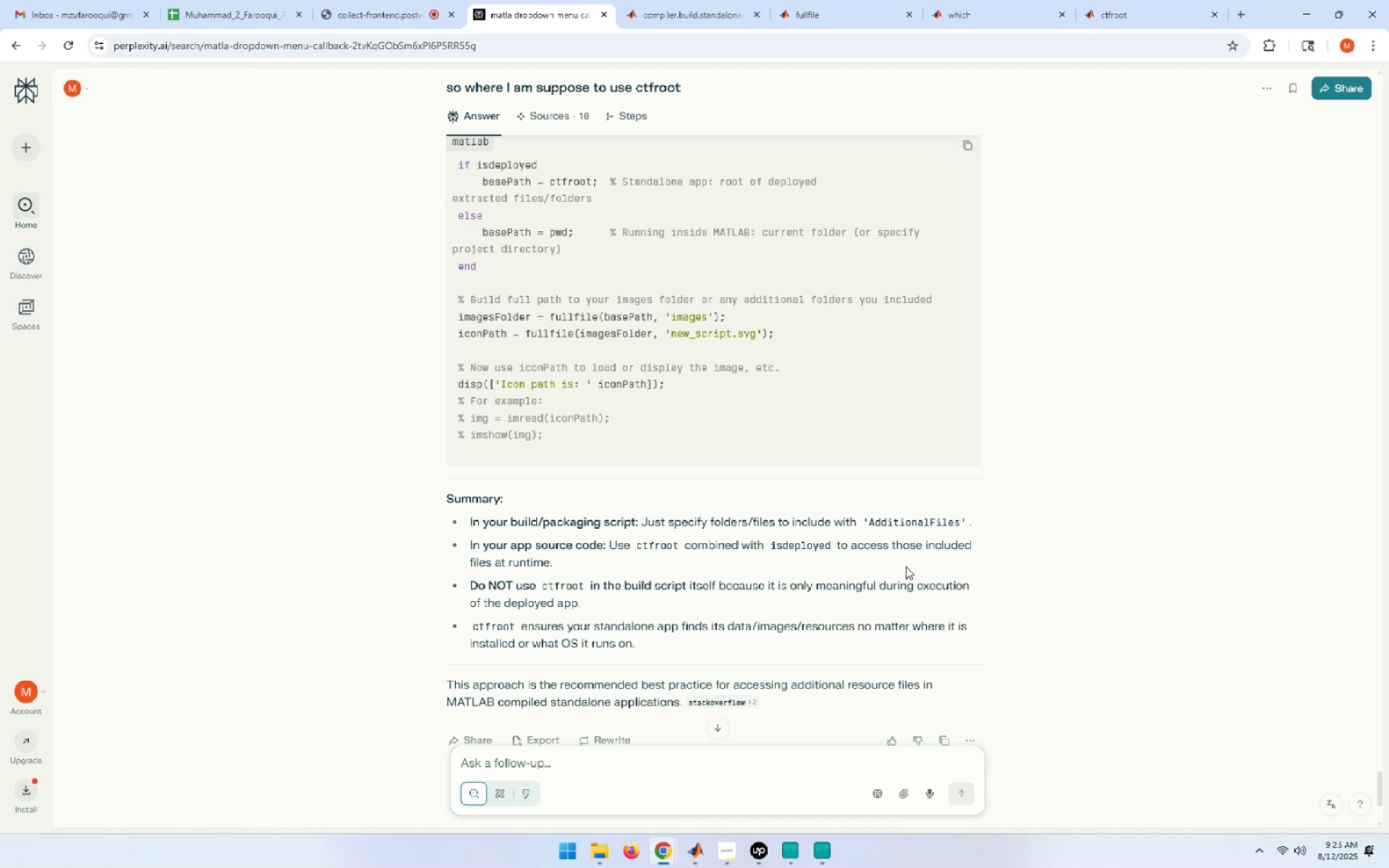 
scroll: coordinate [815, 378], scroll_direction: down, amount: 2.0
 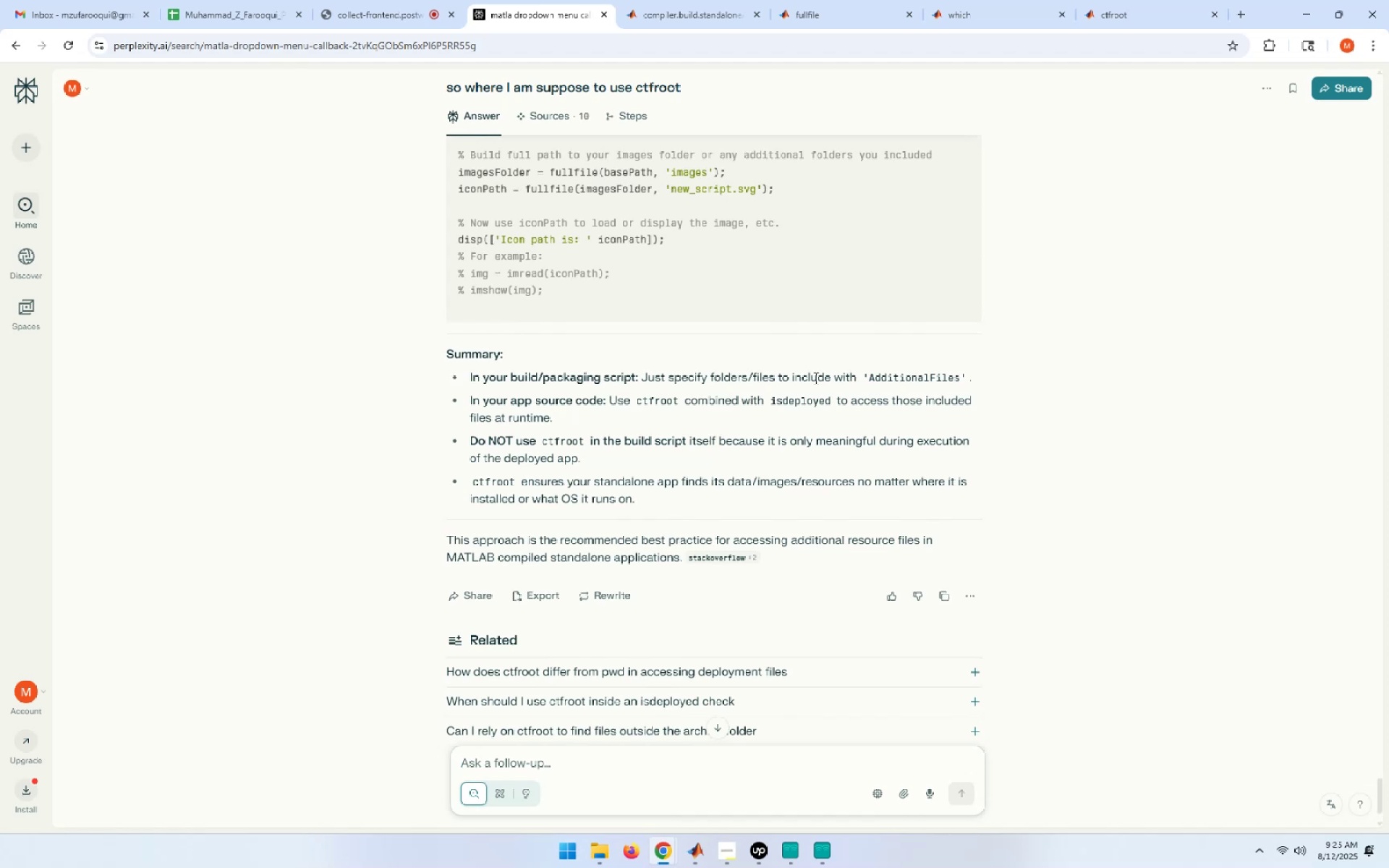 
wait(8.92)
 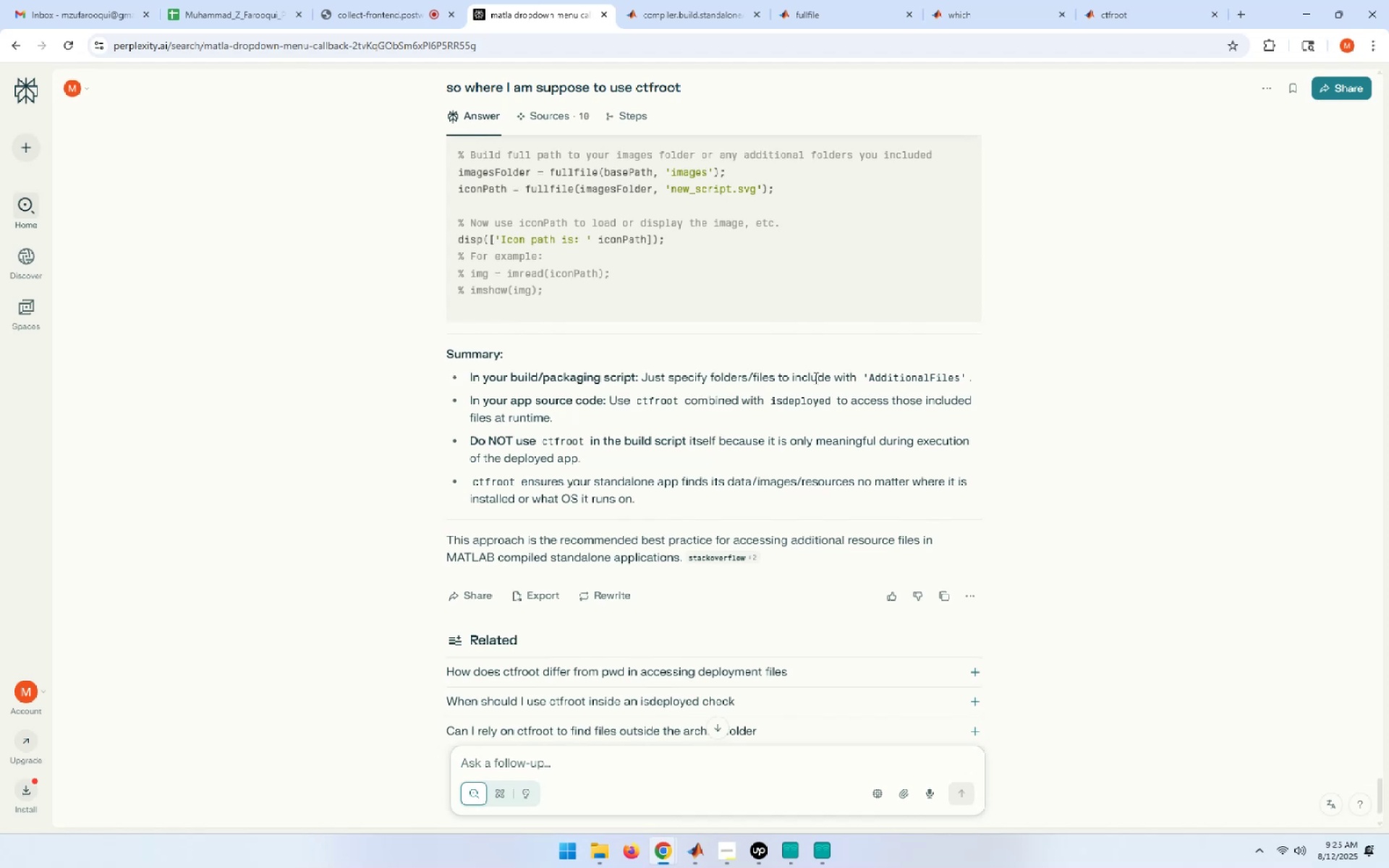 
scroll: coordinate [1047, 271], scroll_direction: up, amount: 3.0
 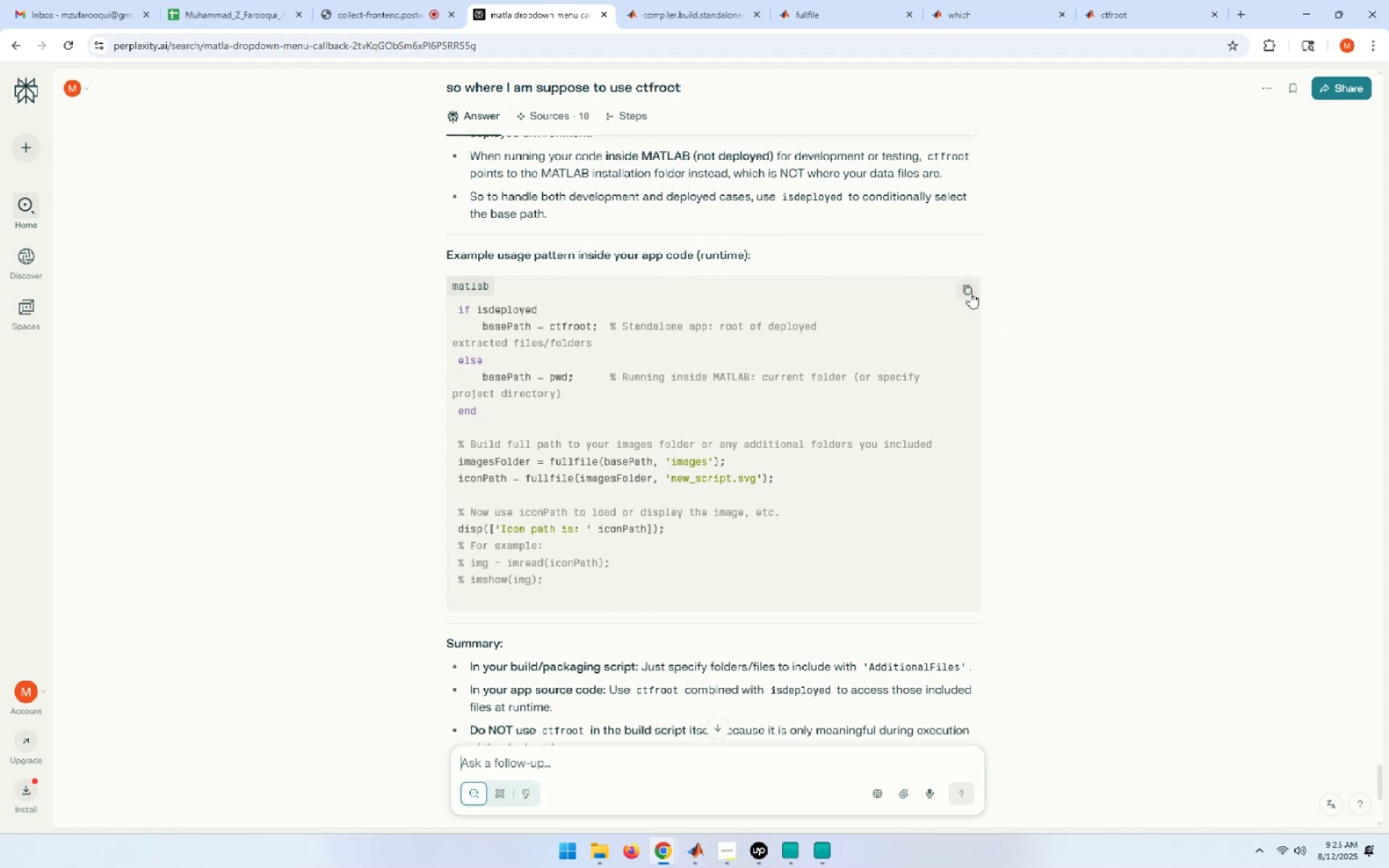 
wait(26.11)
 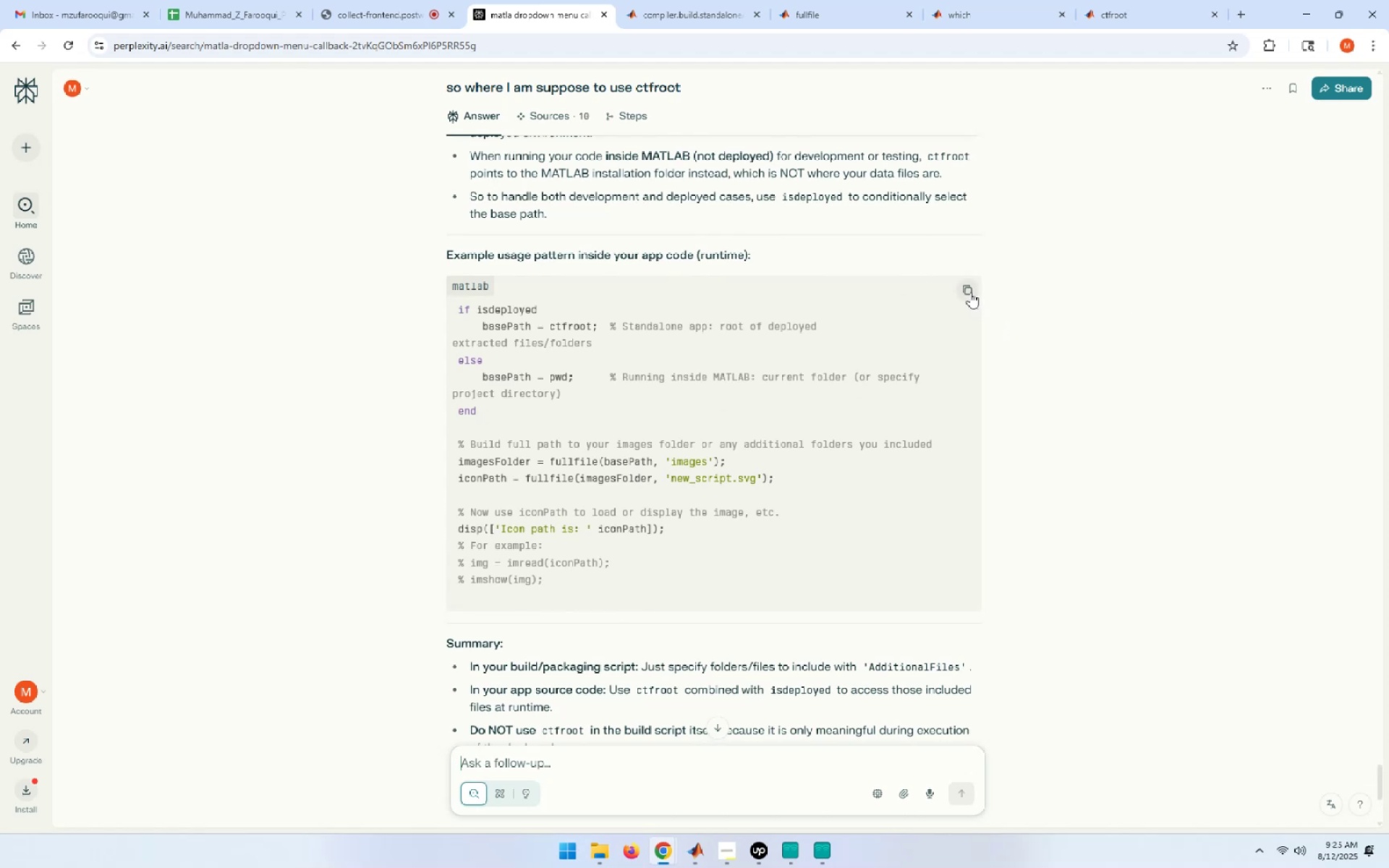 
left_click([970, 292])
 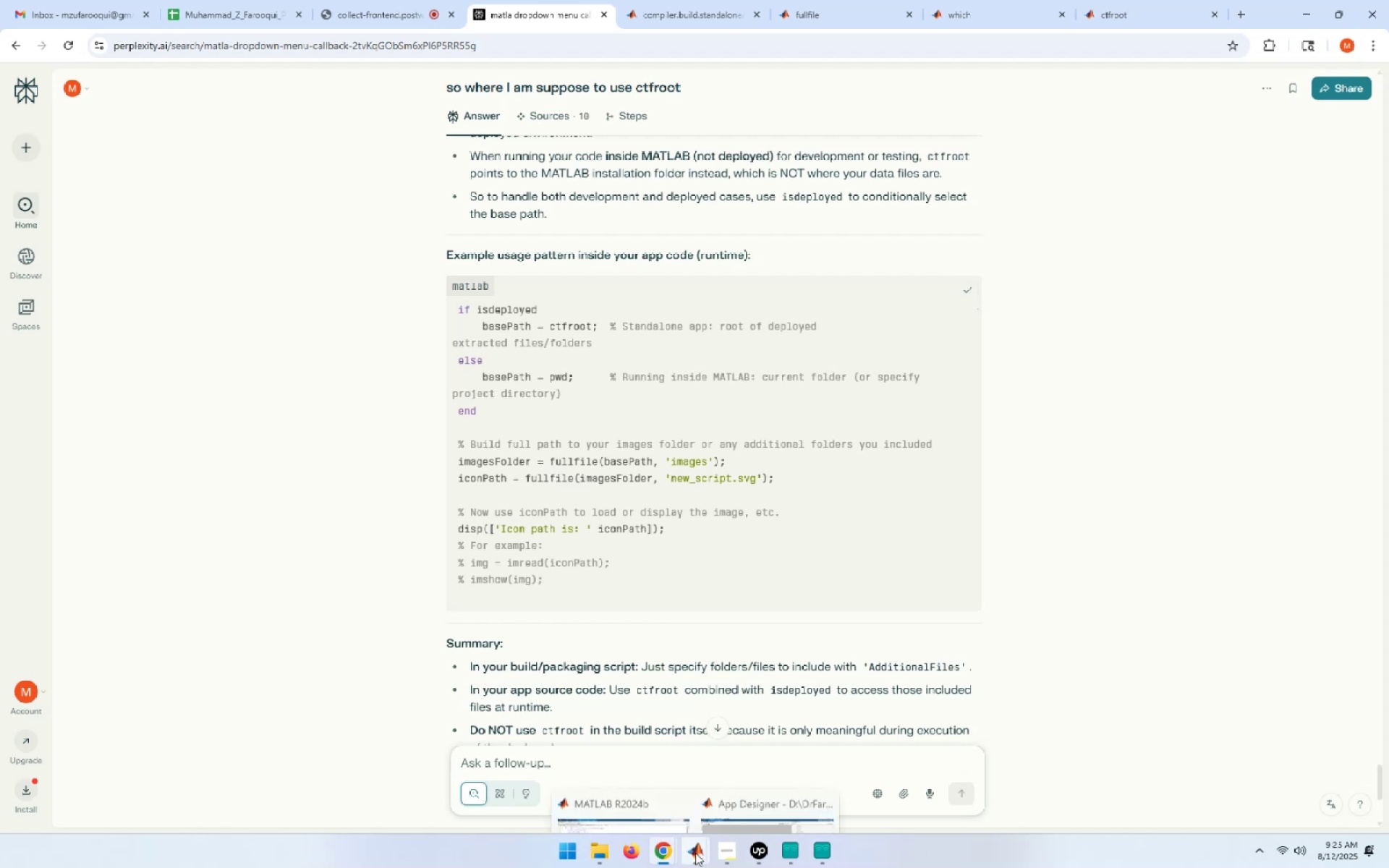 
left_click([613, 760])
 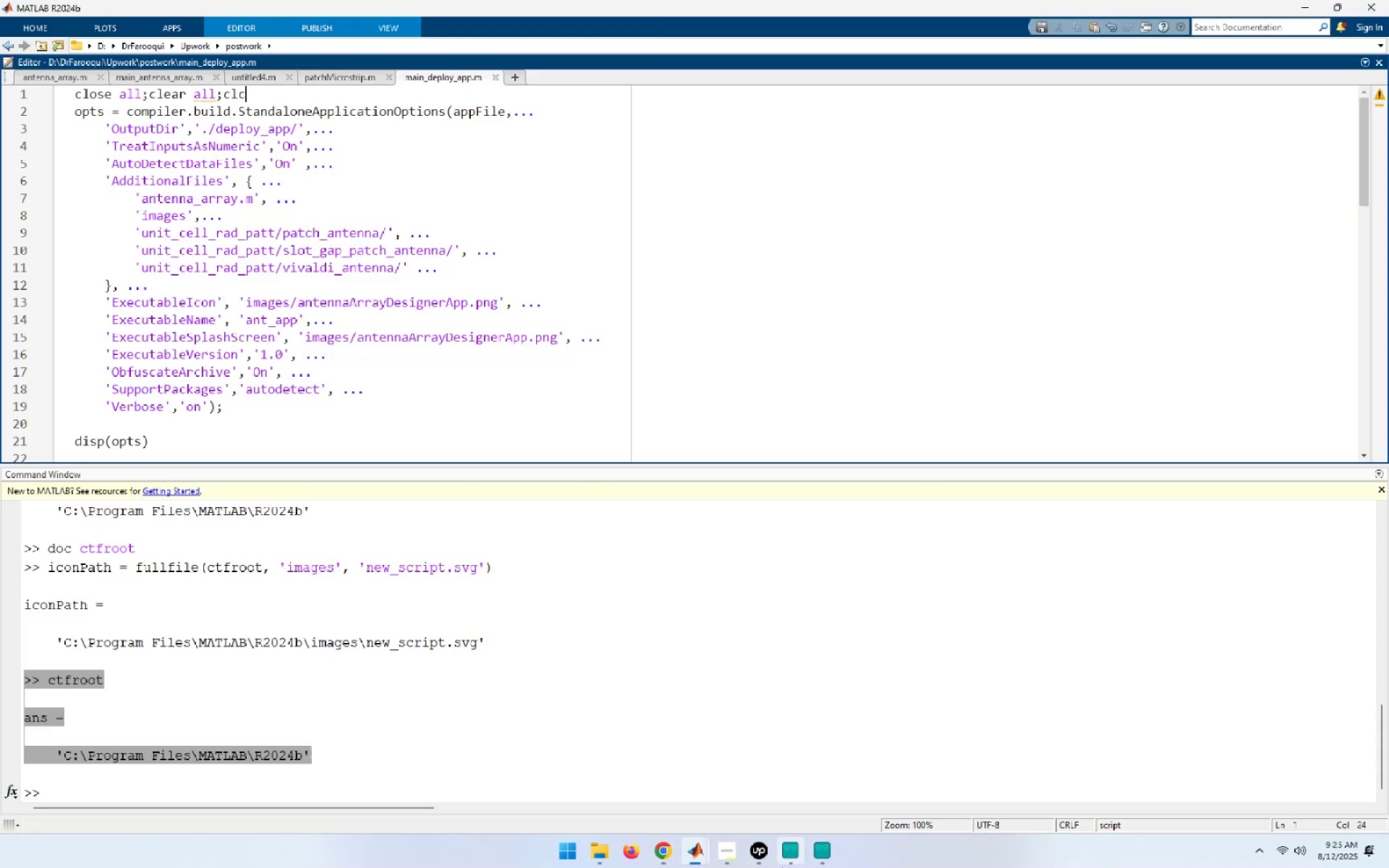 
left_click([700, 848])
 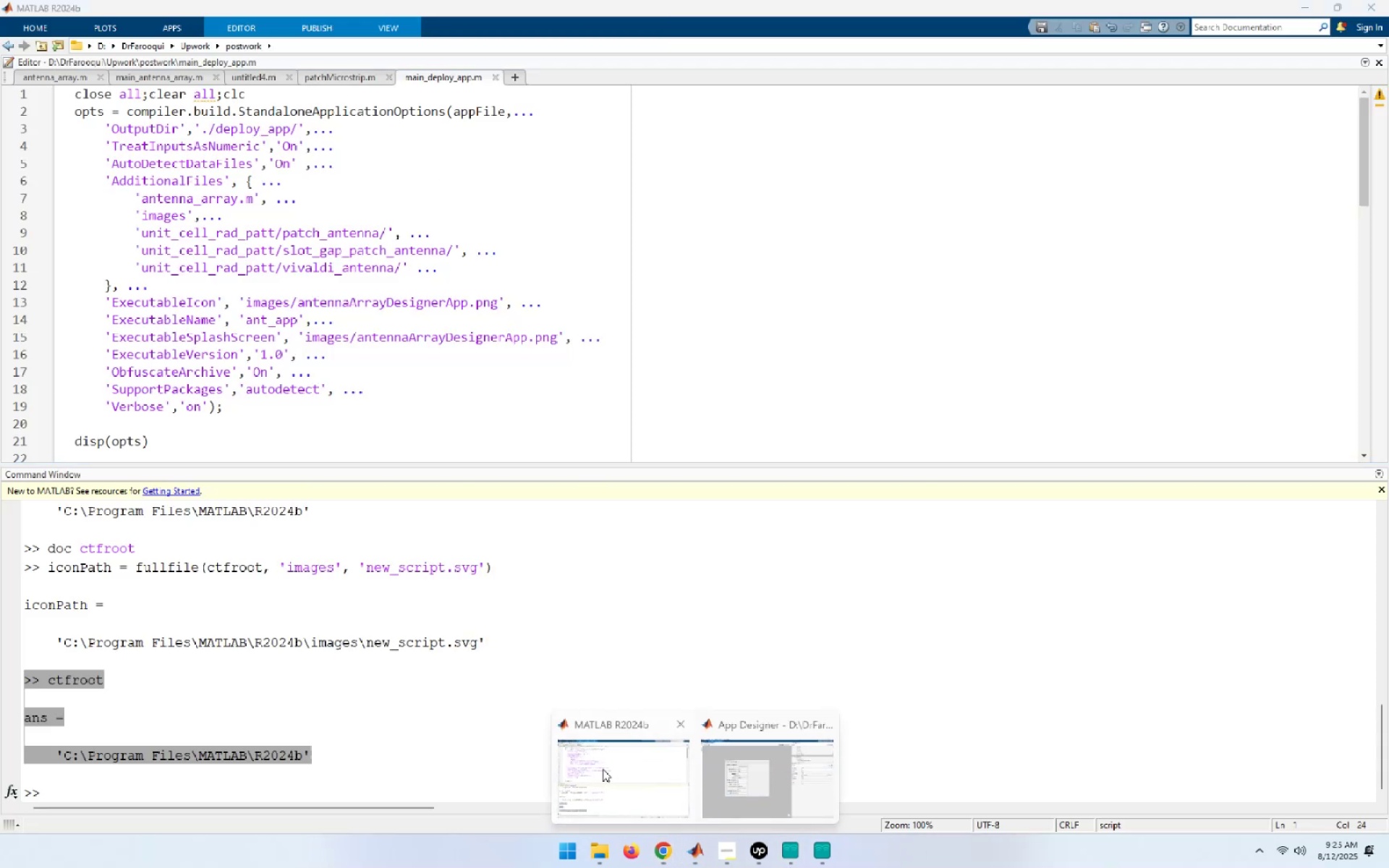 
left_click([603, 769])
 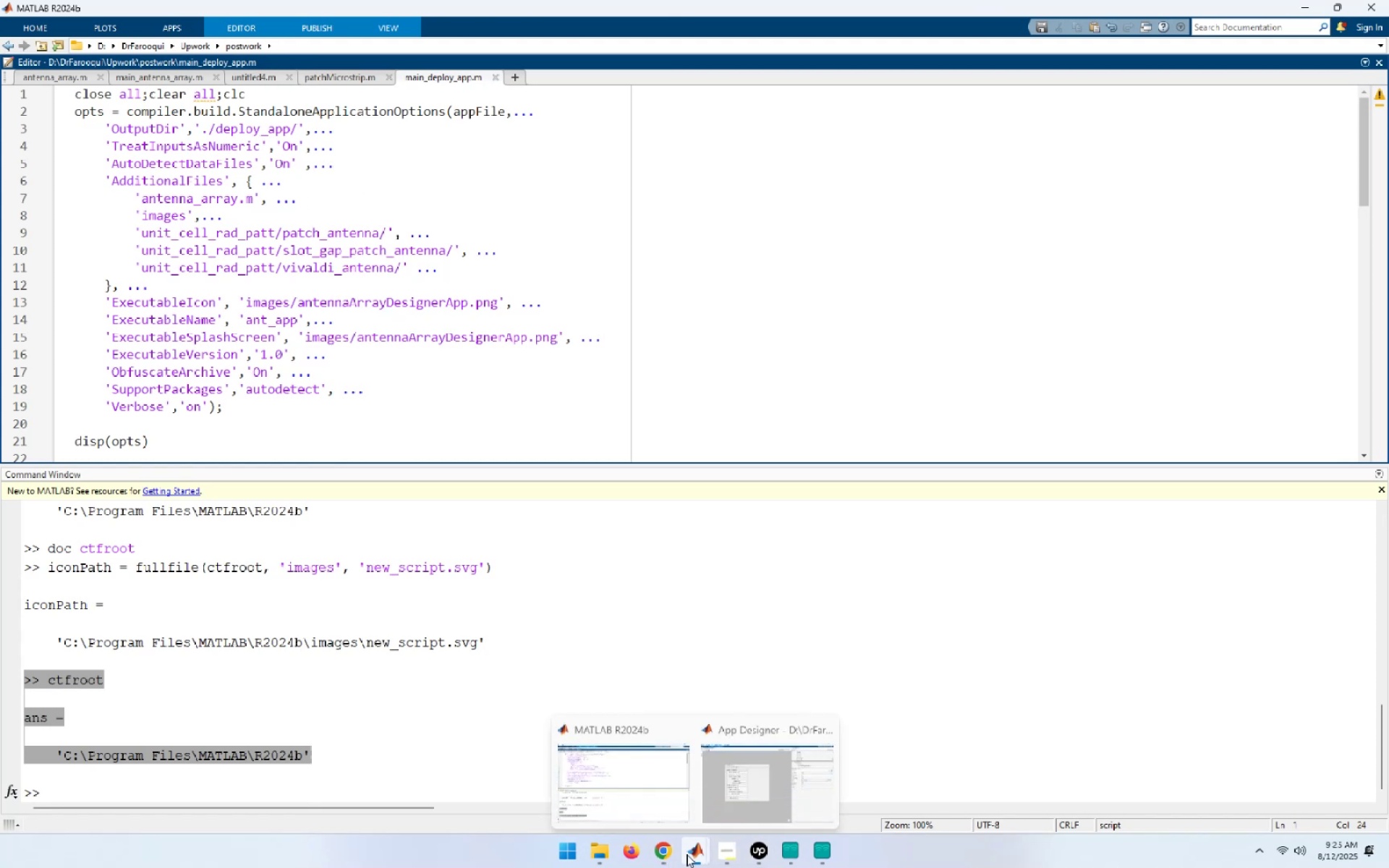 
left_click([768, 774])
 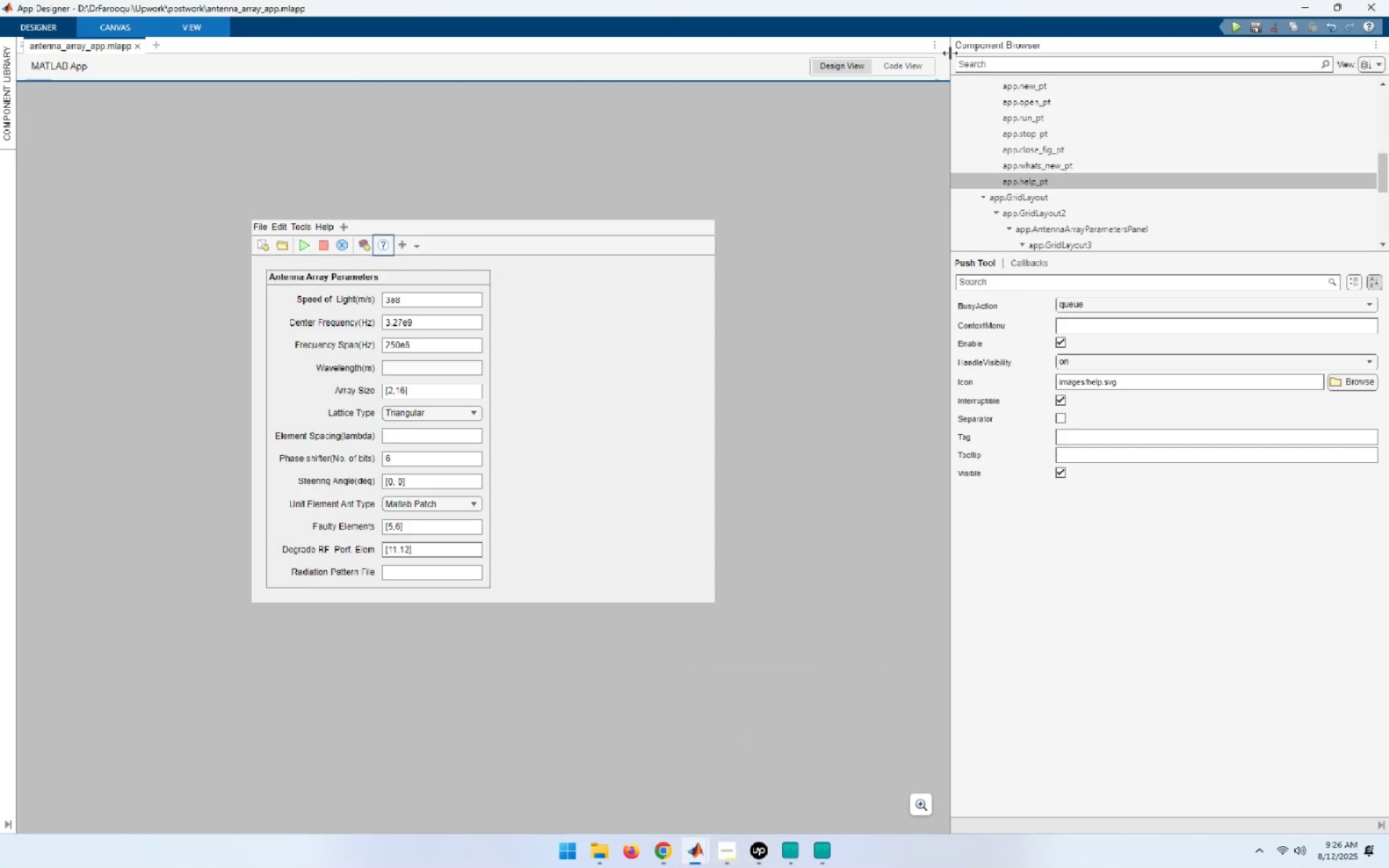 
left_click([888, 70])
 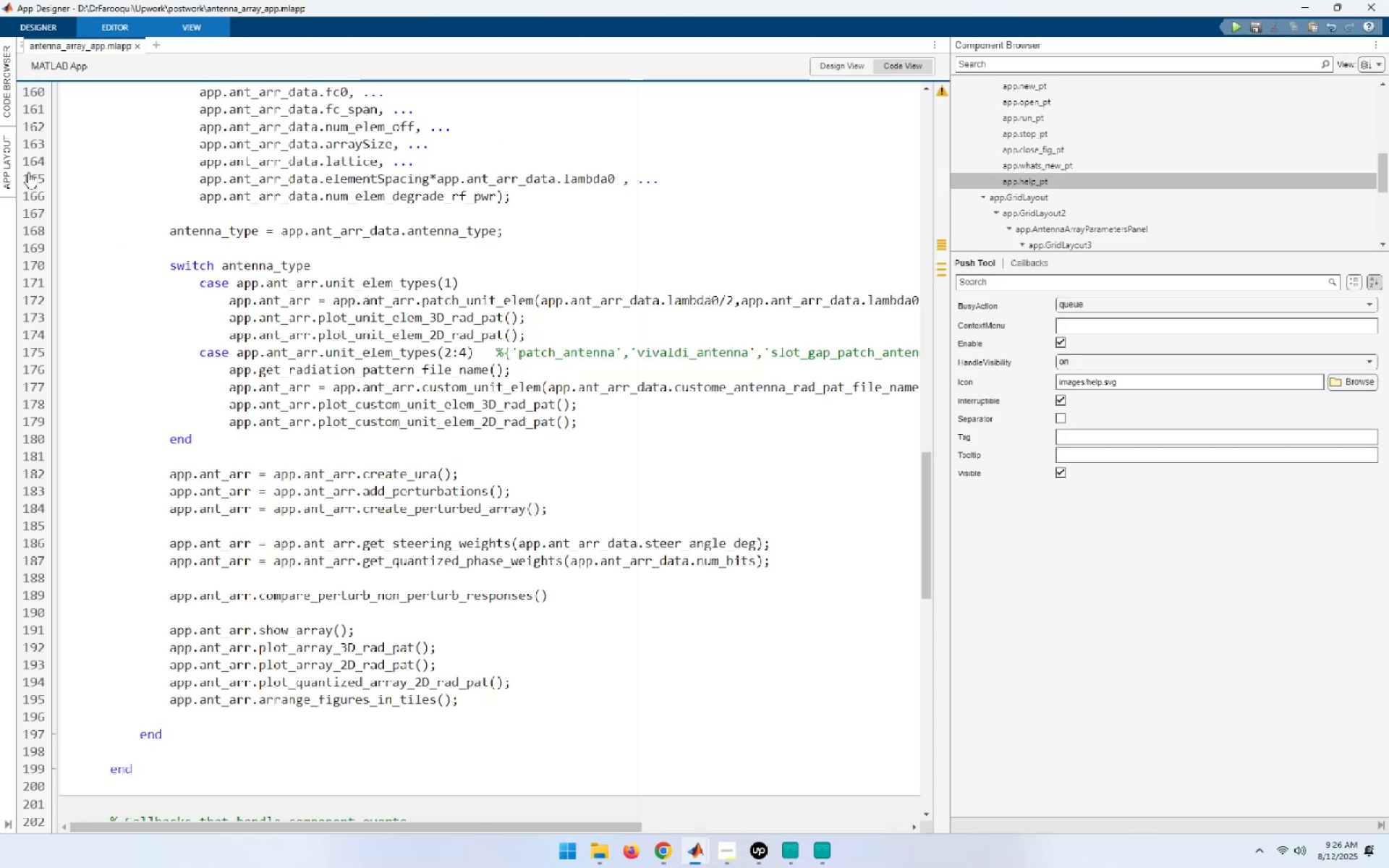 
left_click([4, 75])
 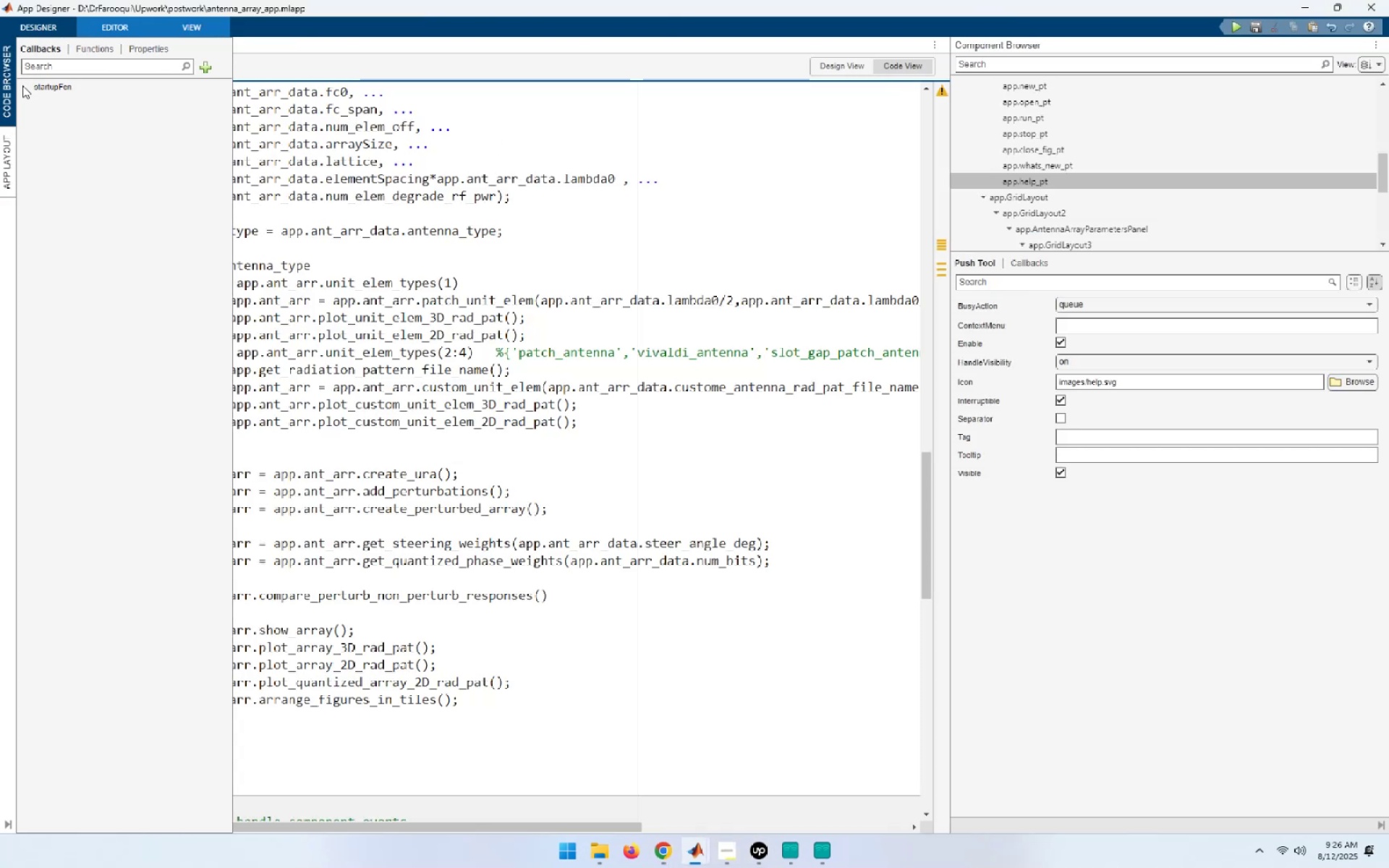 
left_click([46, 93])
 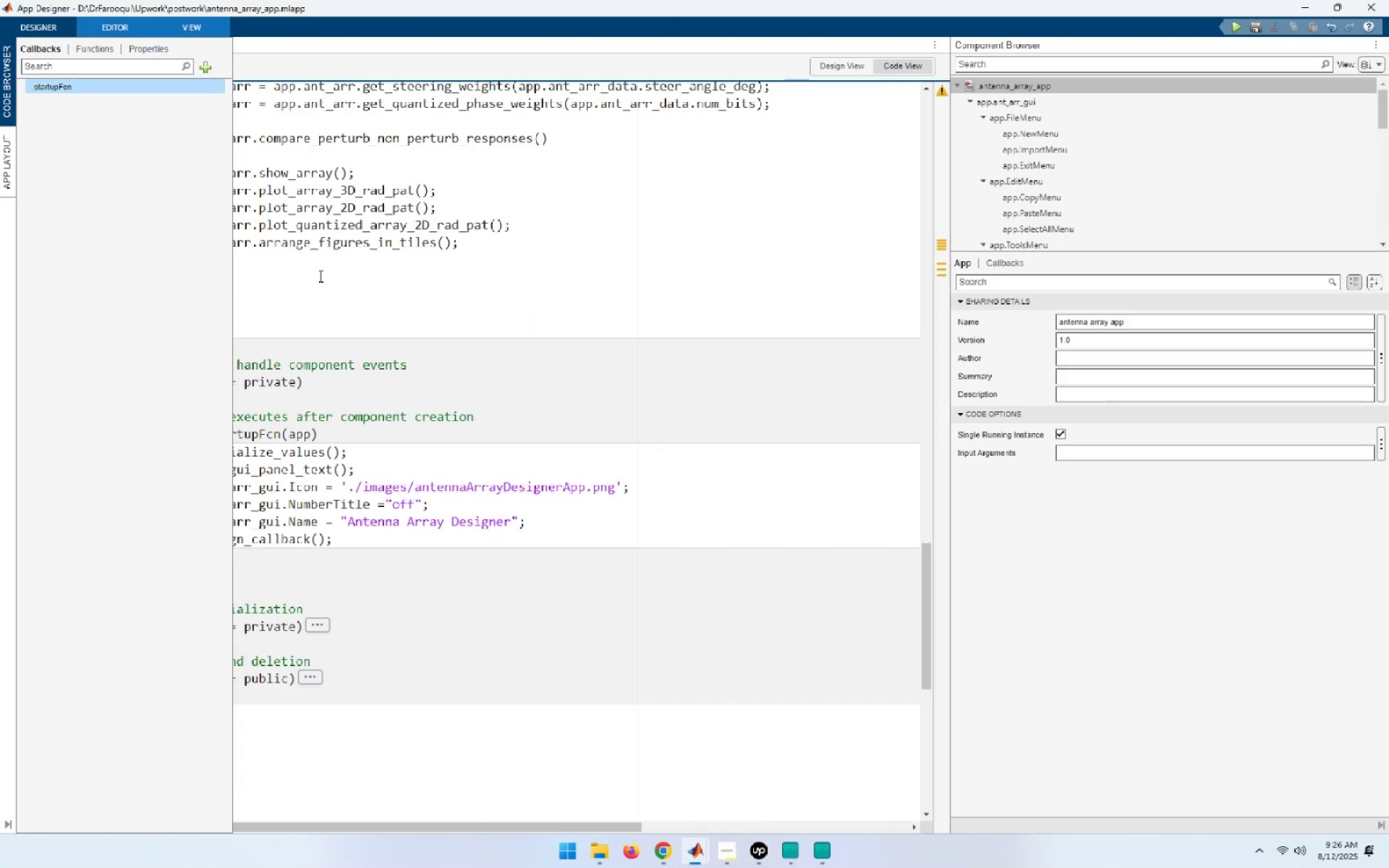 
left_click([399, 321])
 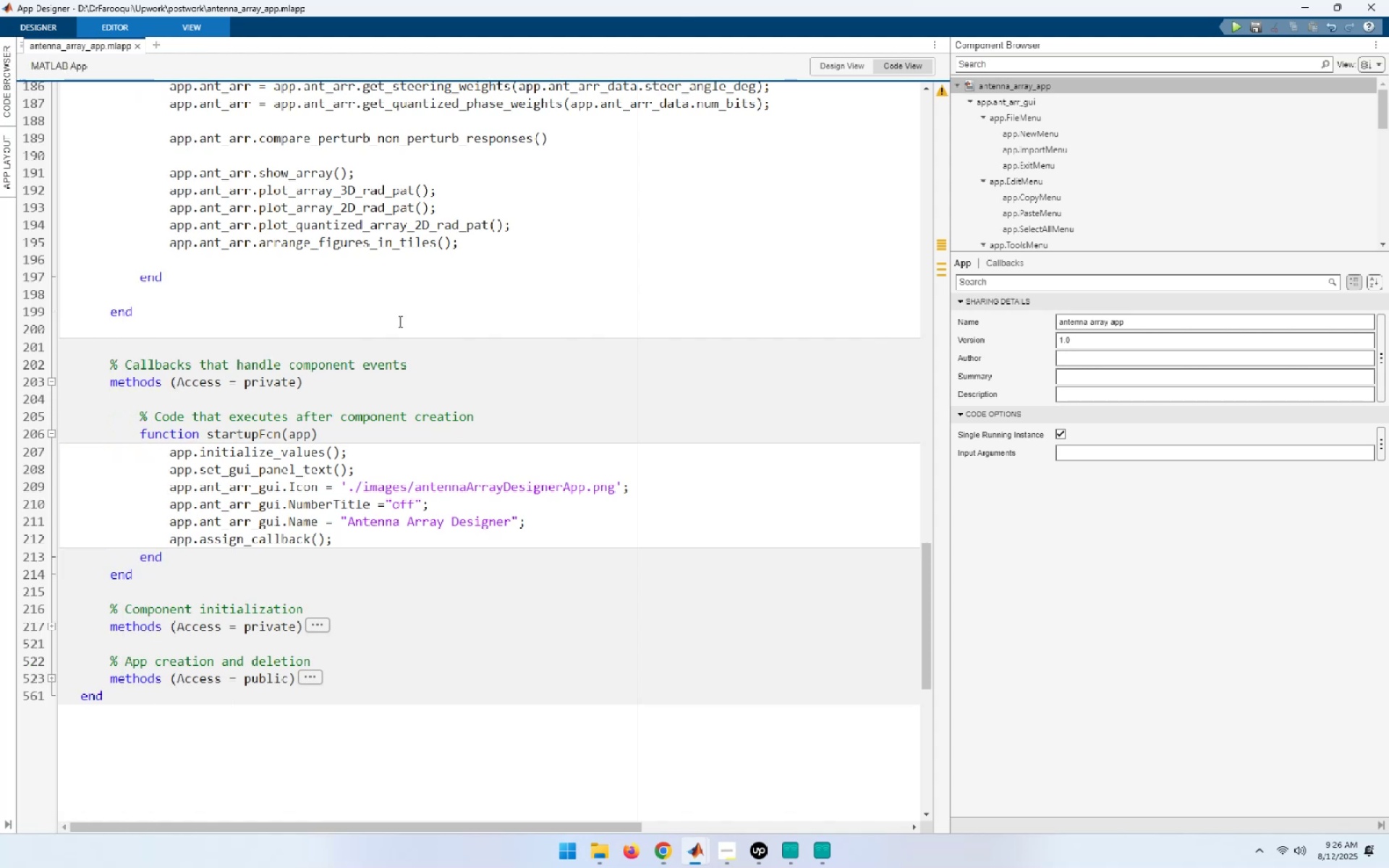 
scroll: coordinate [399, 321], scroll_direction: up, amount: 11.0
 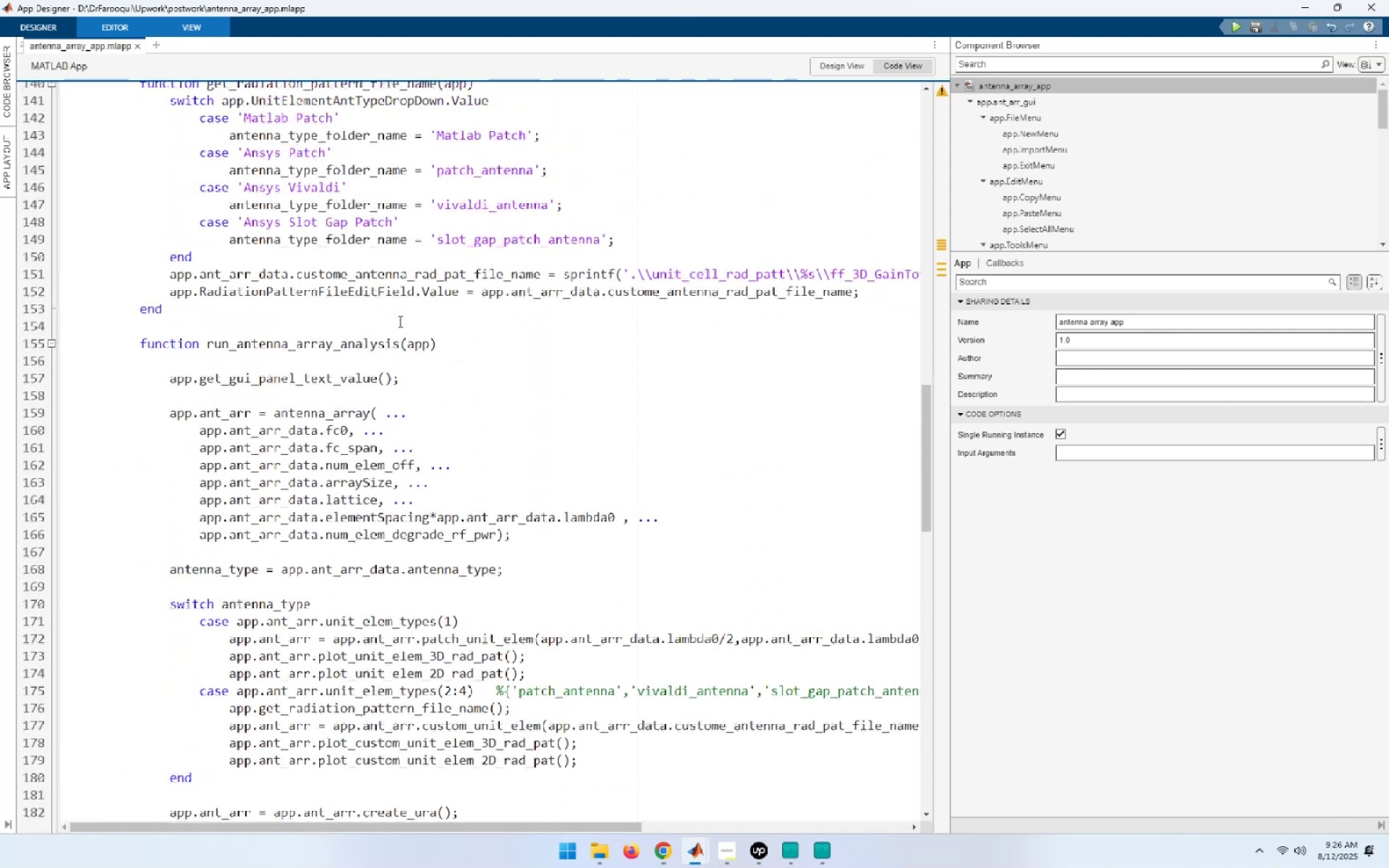 
scroll: coordinate [399, 321], scroll_direction: down, amount: 12.0
 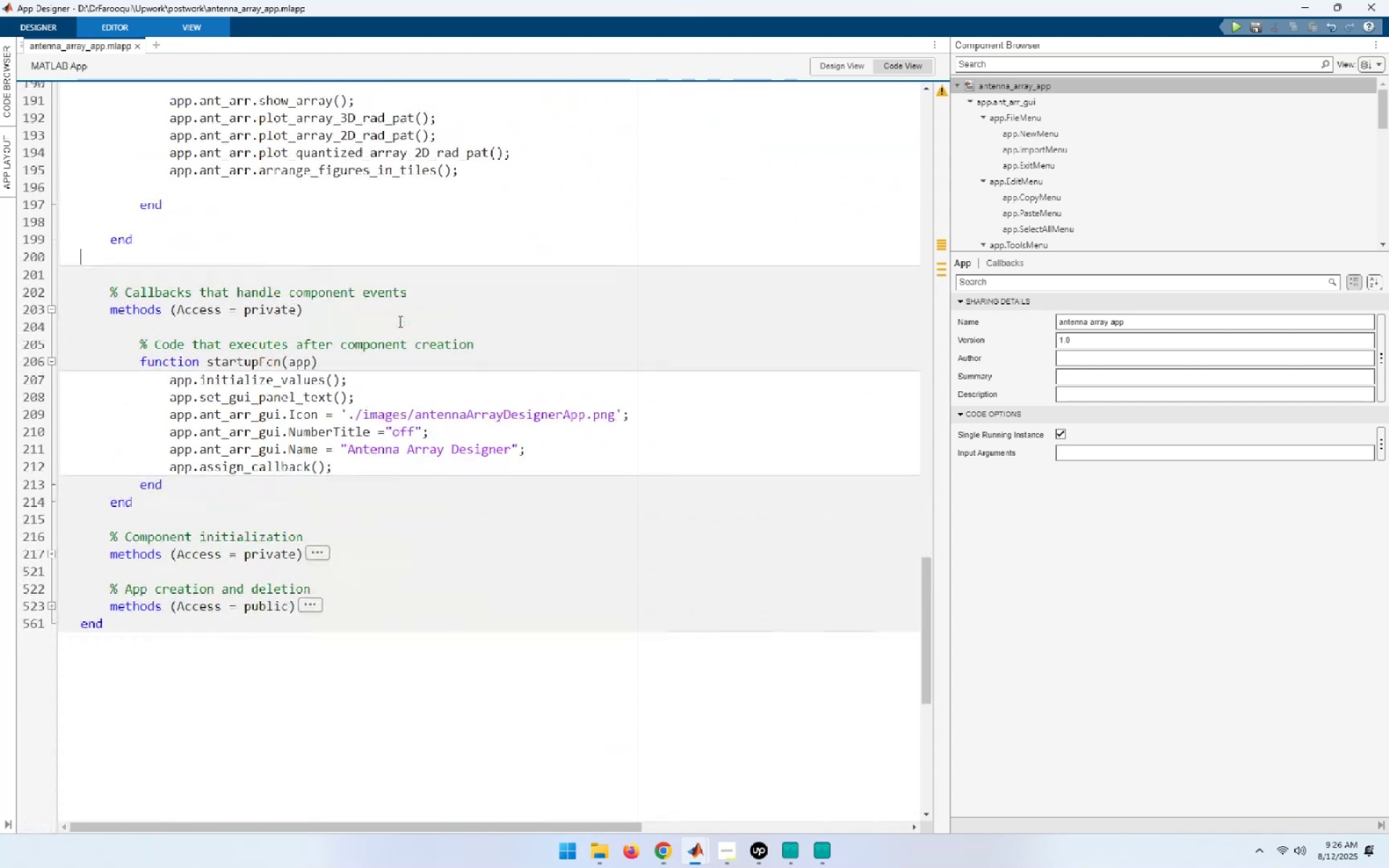 
scroll: coordinate [399, 321], scroll_direction: up, amount: 35.0
 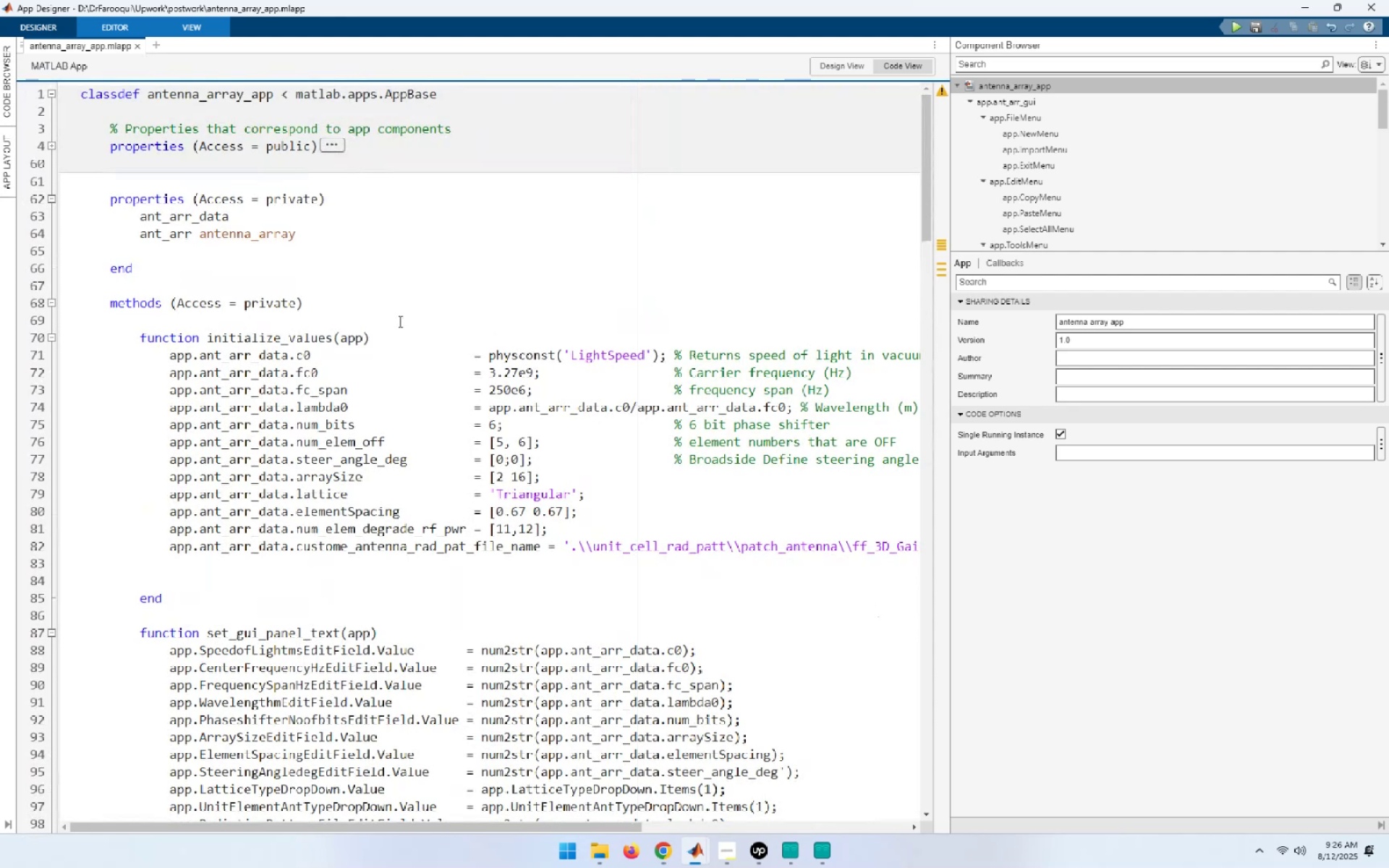 
scroll: coordinate [399, 321], scroll_direction: down, amount: 12.0
 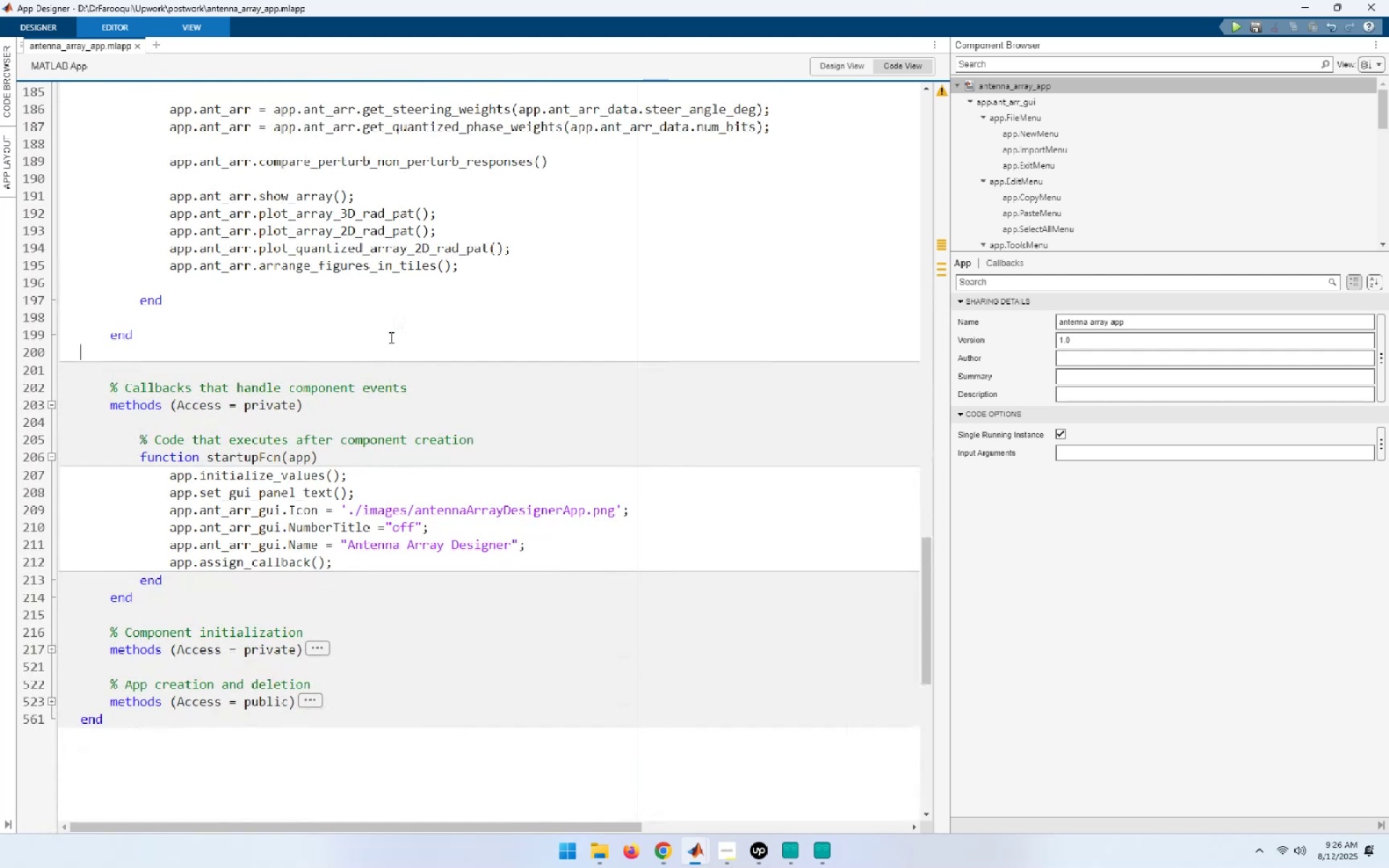 
left_click([357, 481])
 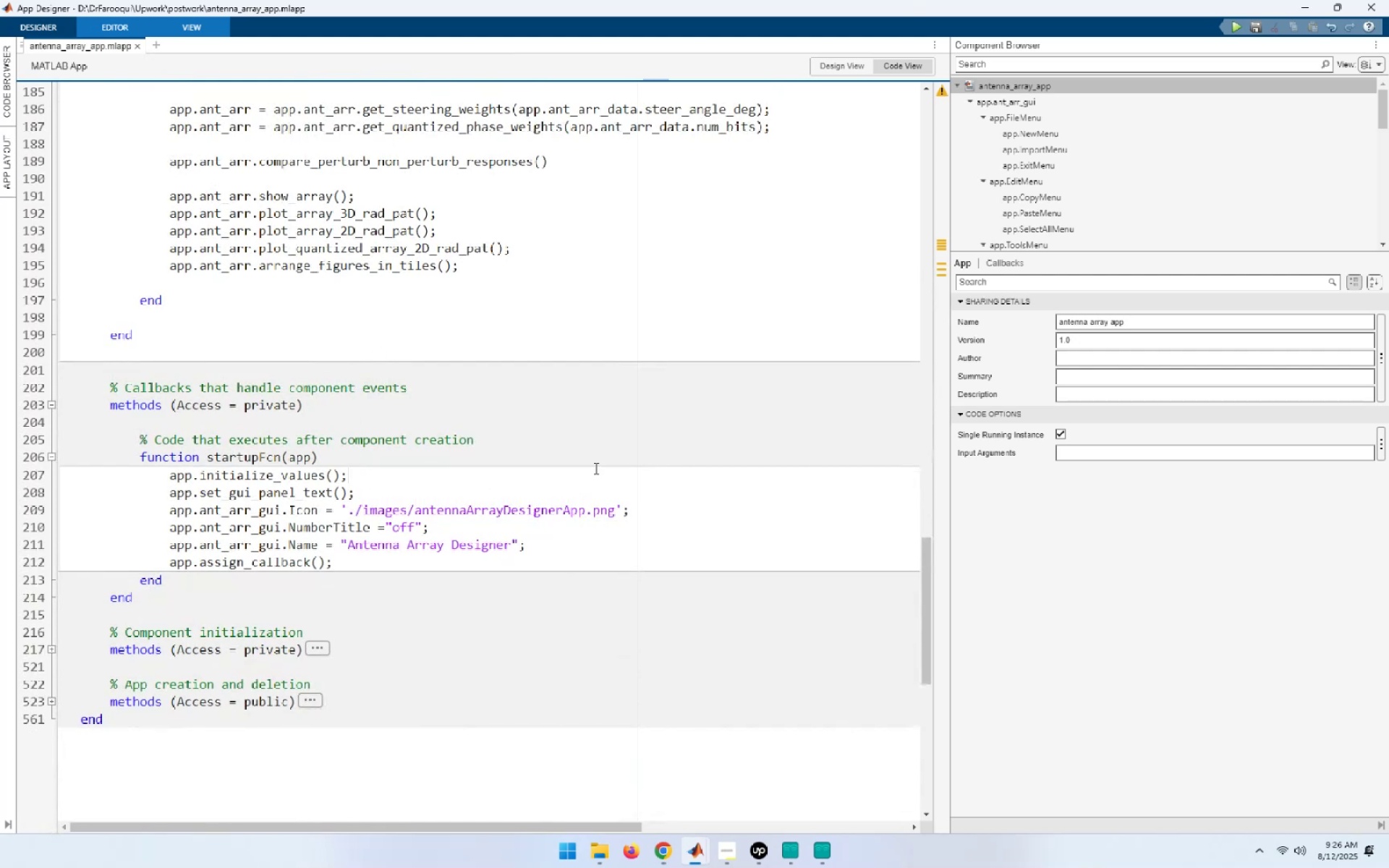 
wait(5.46)
 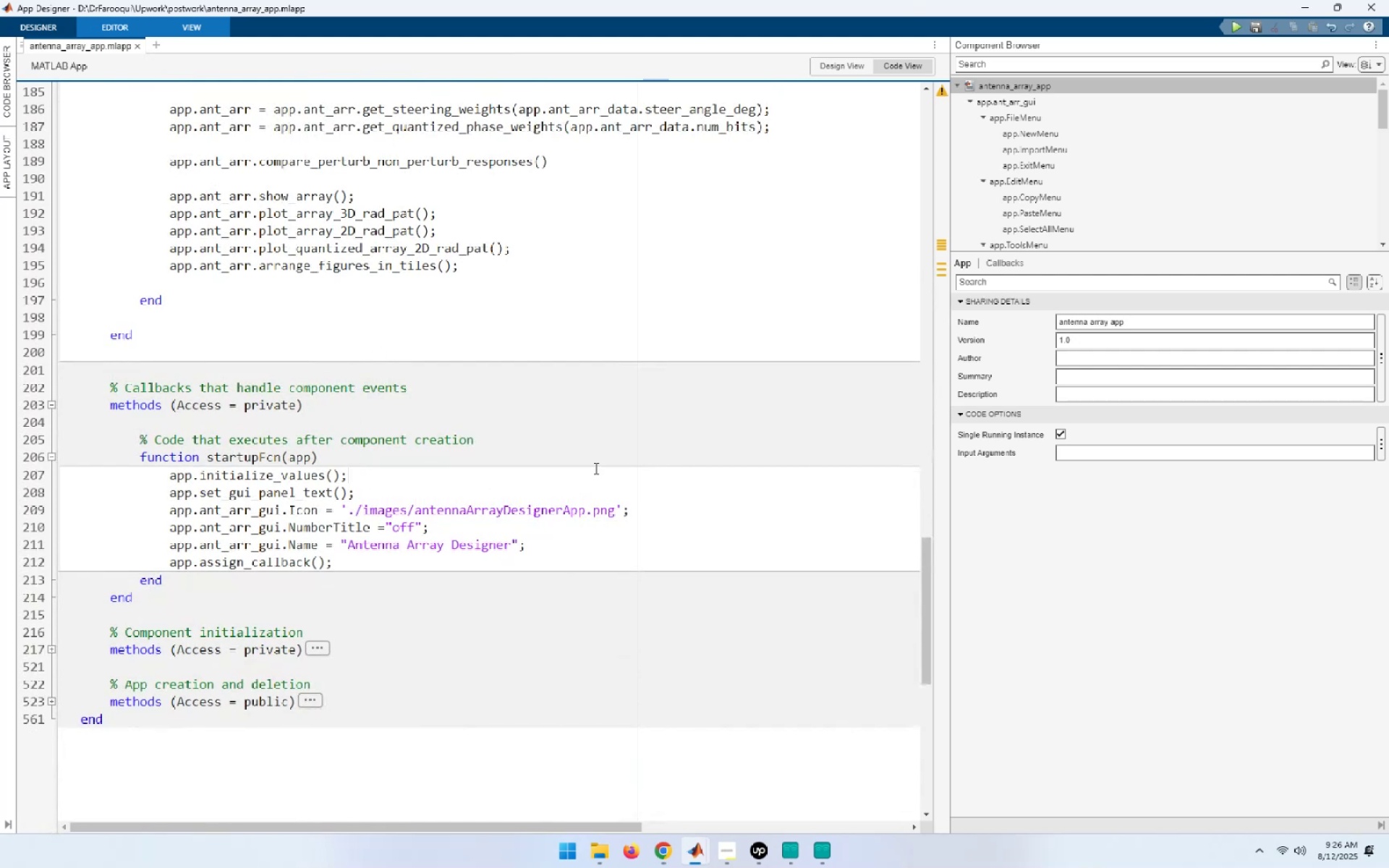 
key(Home)
 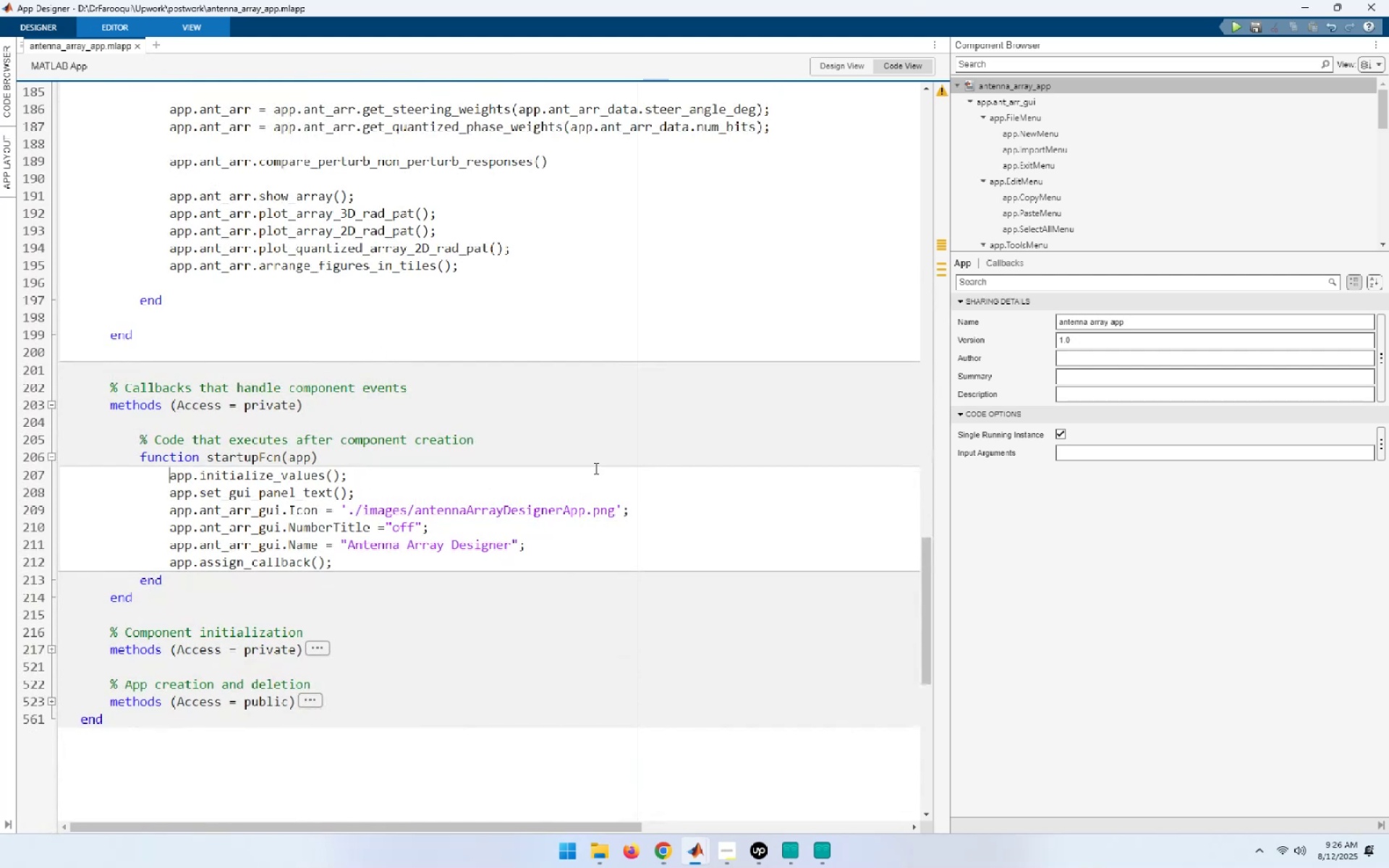 
key(NumpadEnter)
 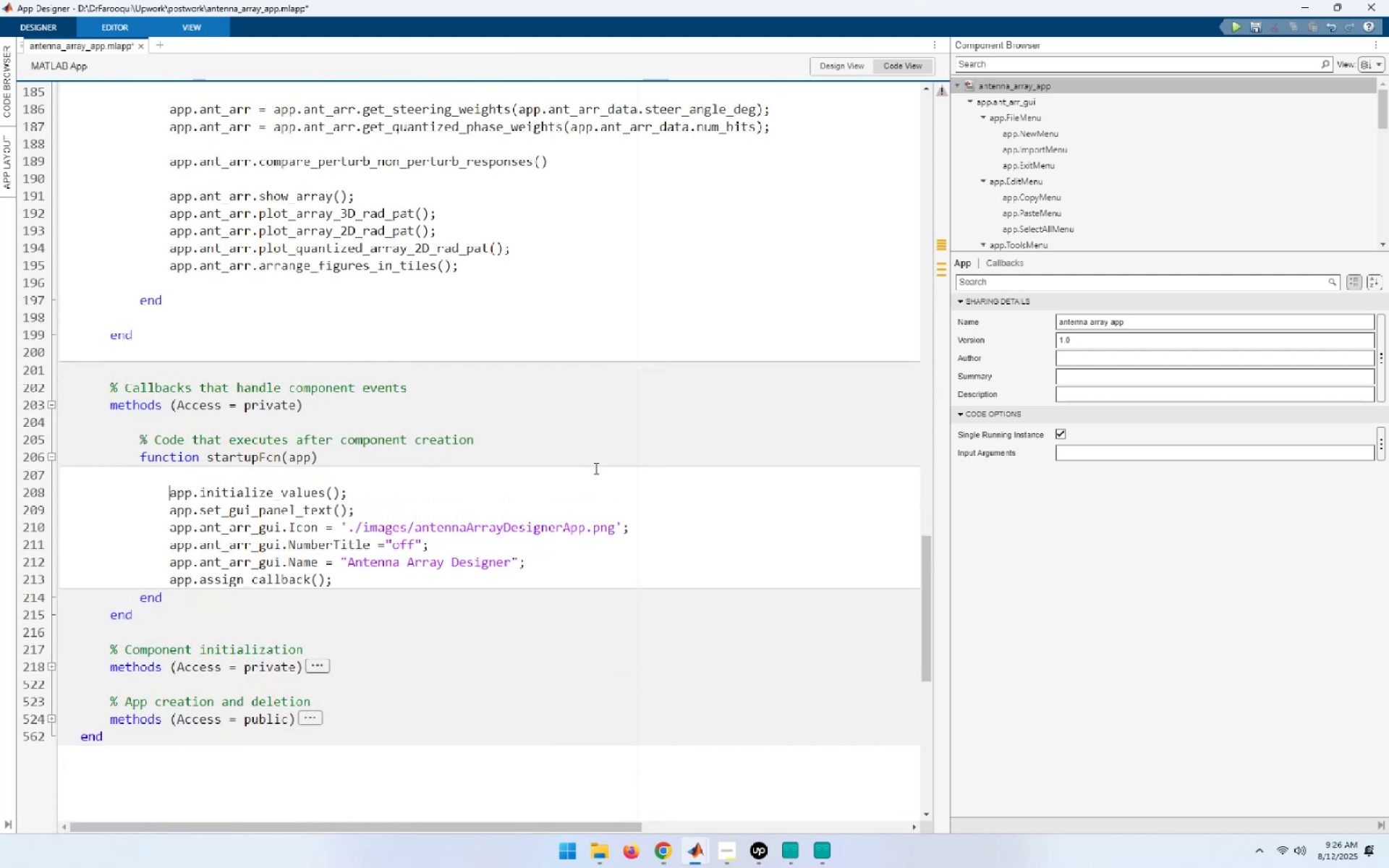 
key(NumpadEnter)
 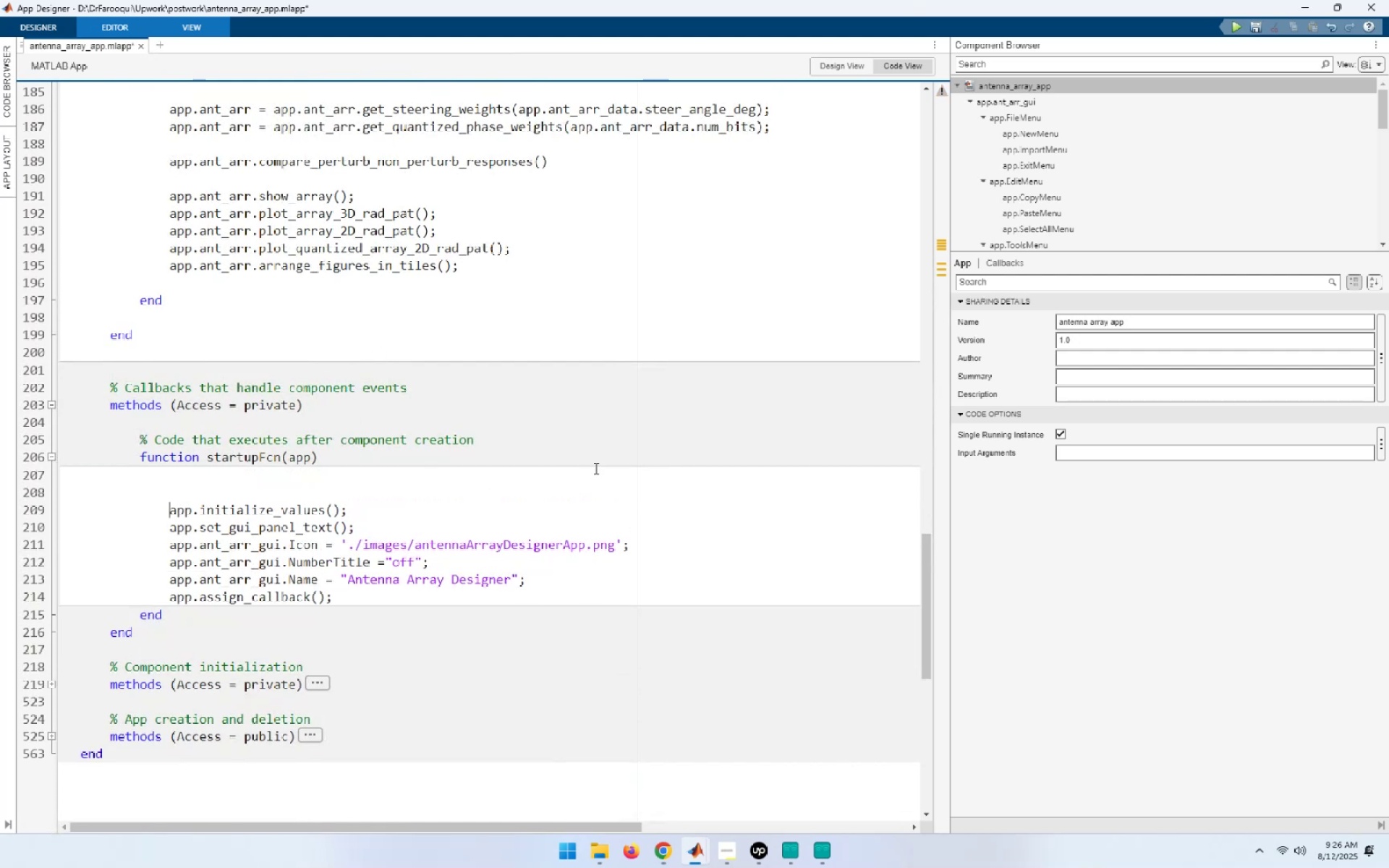 
key(ArrowUp)
 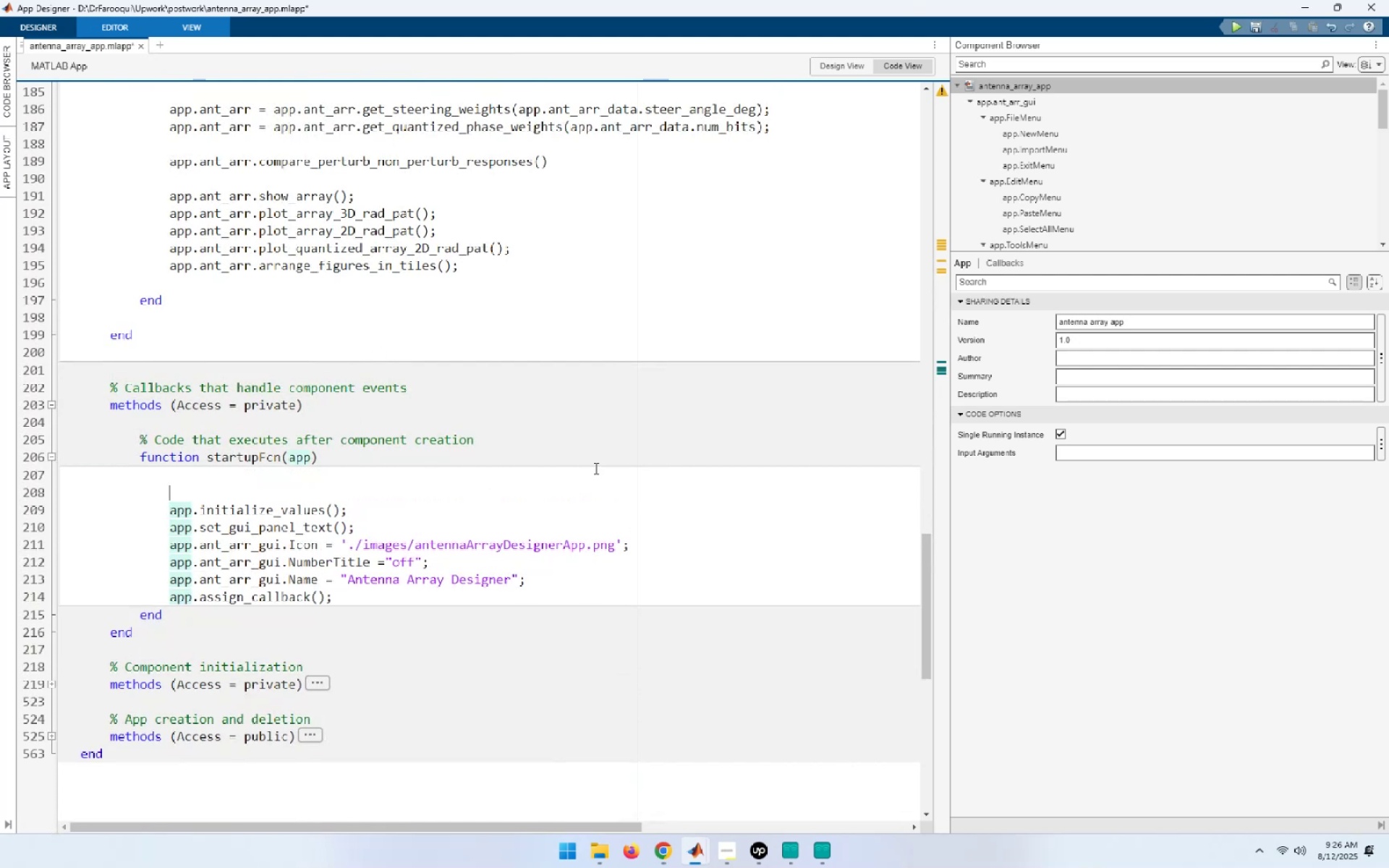 
key(Control+V)
 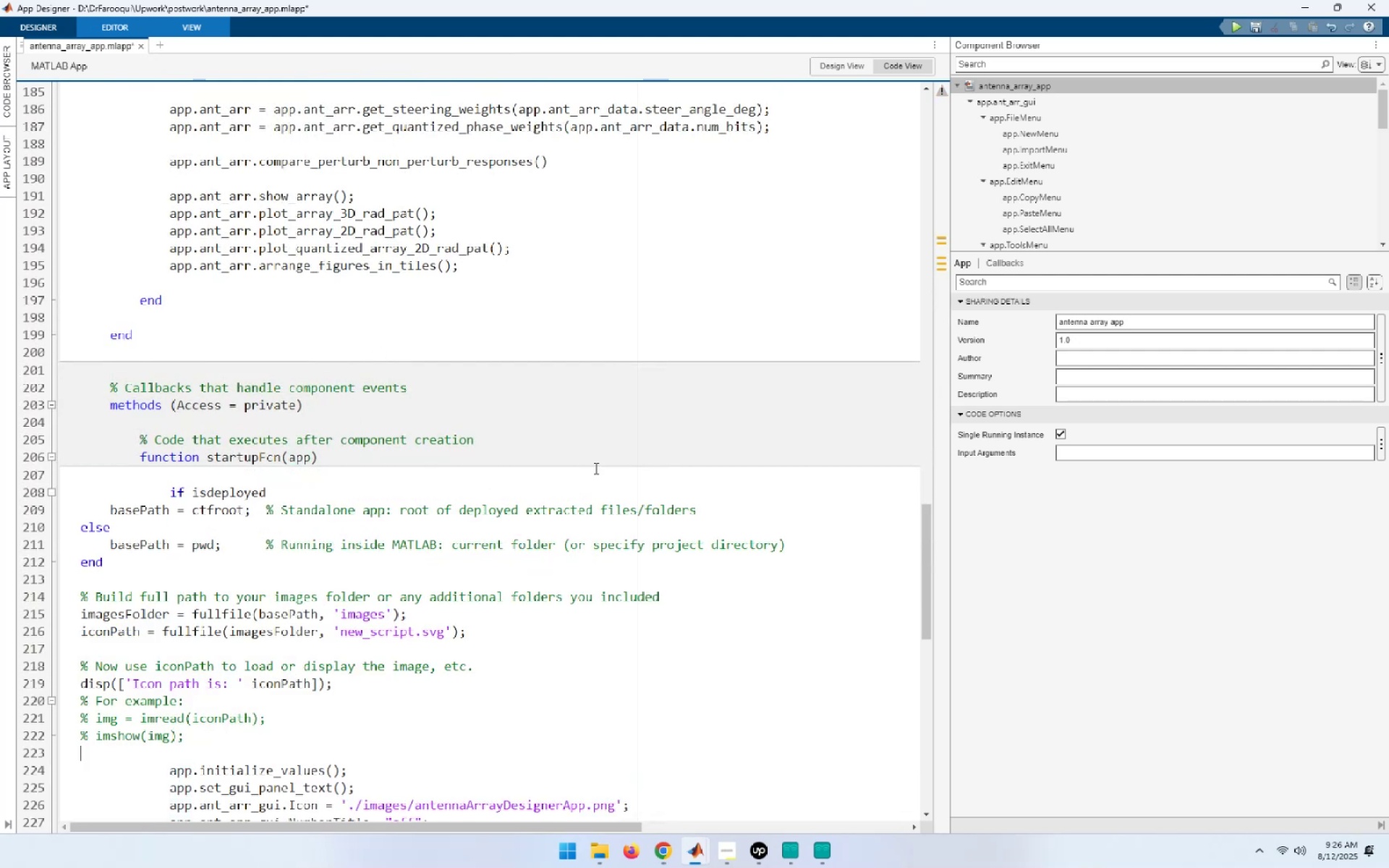 
key(NumpadEnter)
 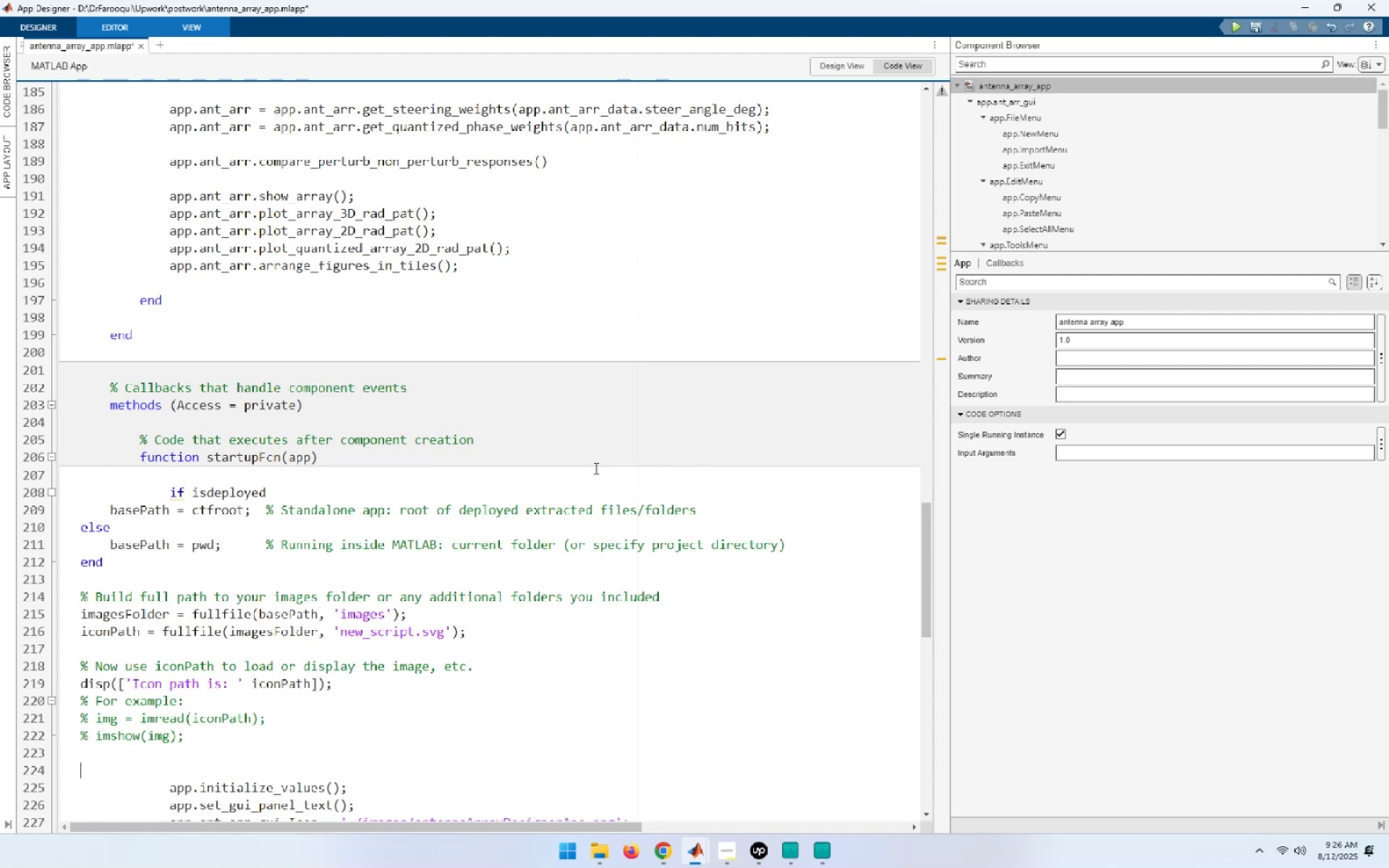 
key(Control+A)
 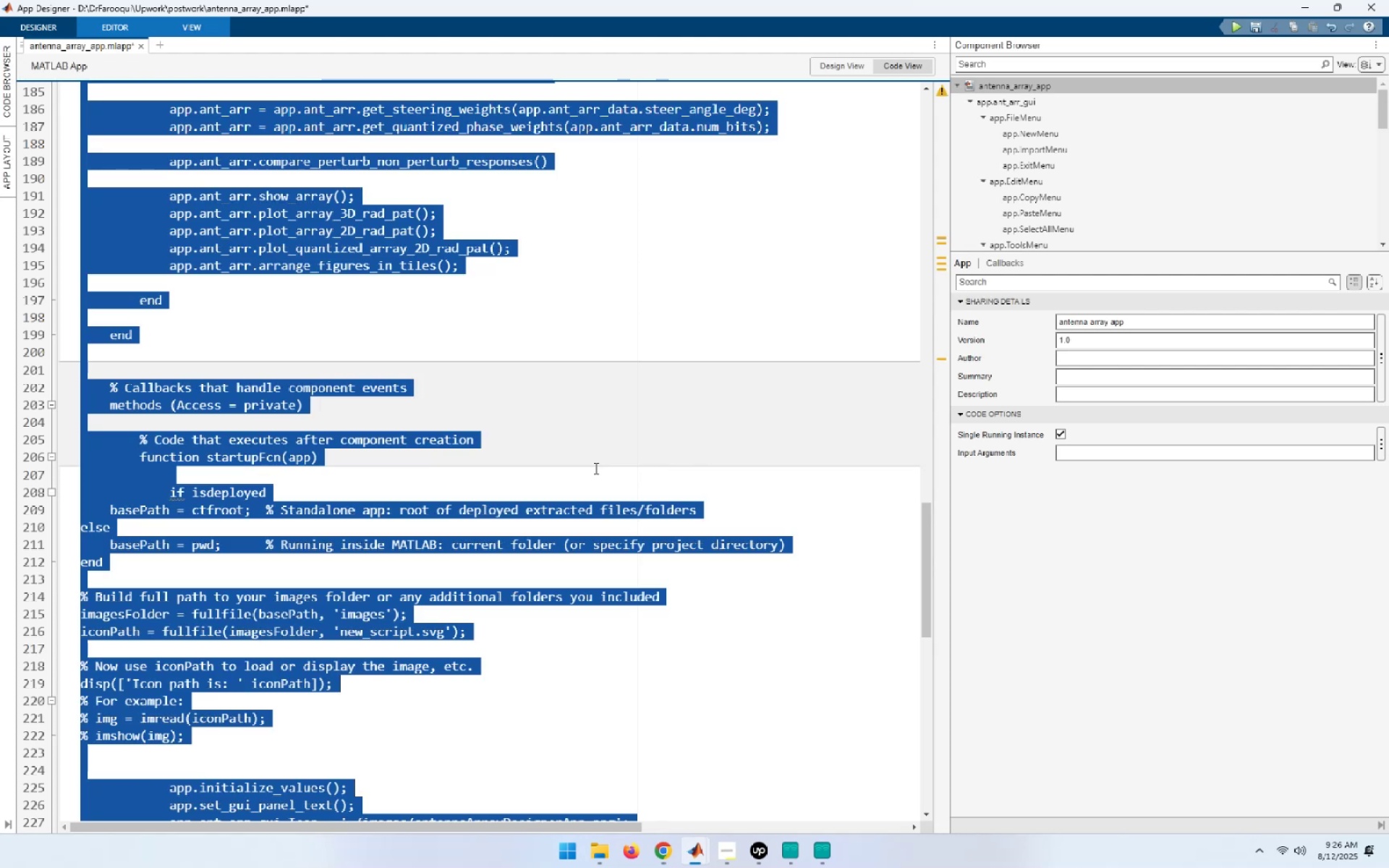 
key(Control+I)
 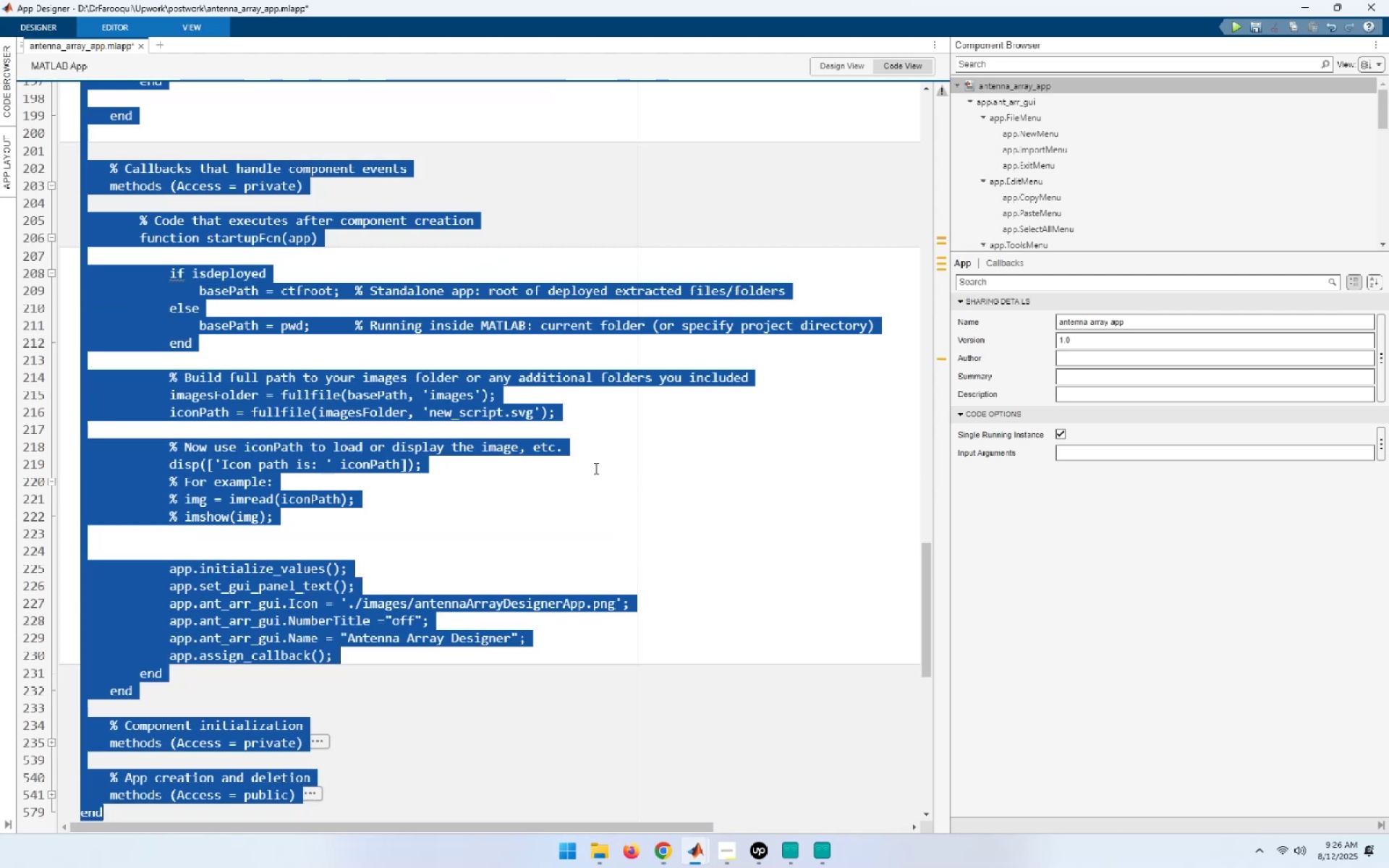 
key(Control+Home)
 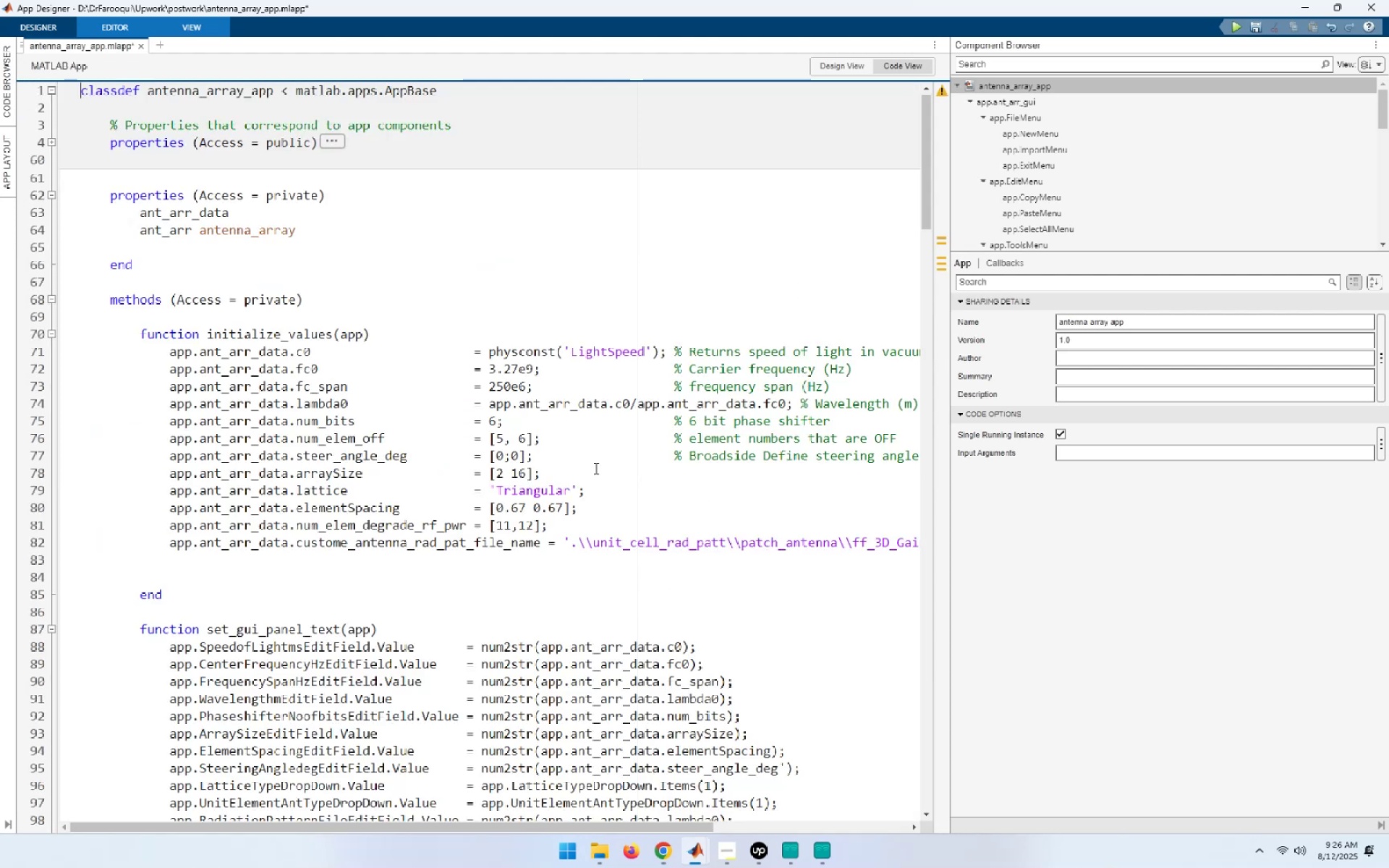 
hold_key(key=ArrowDown, duration=0.48)
 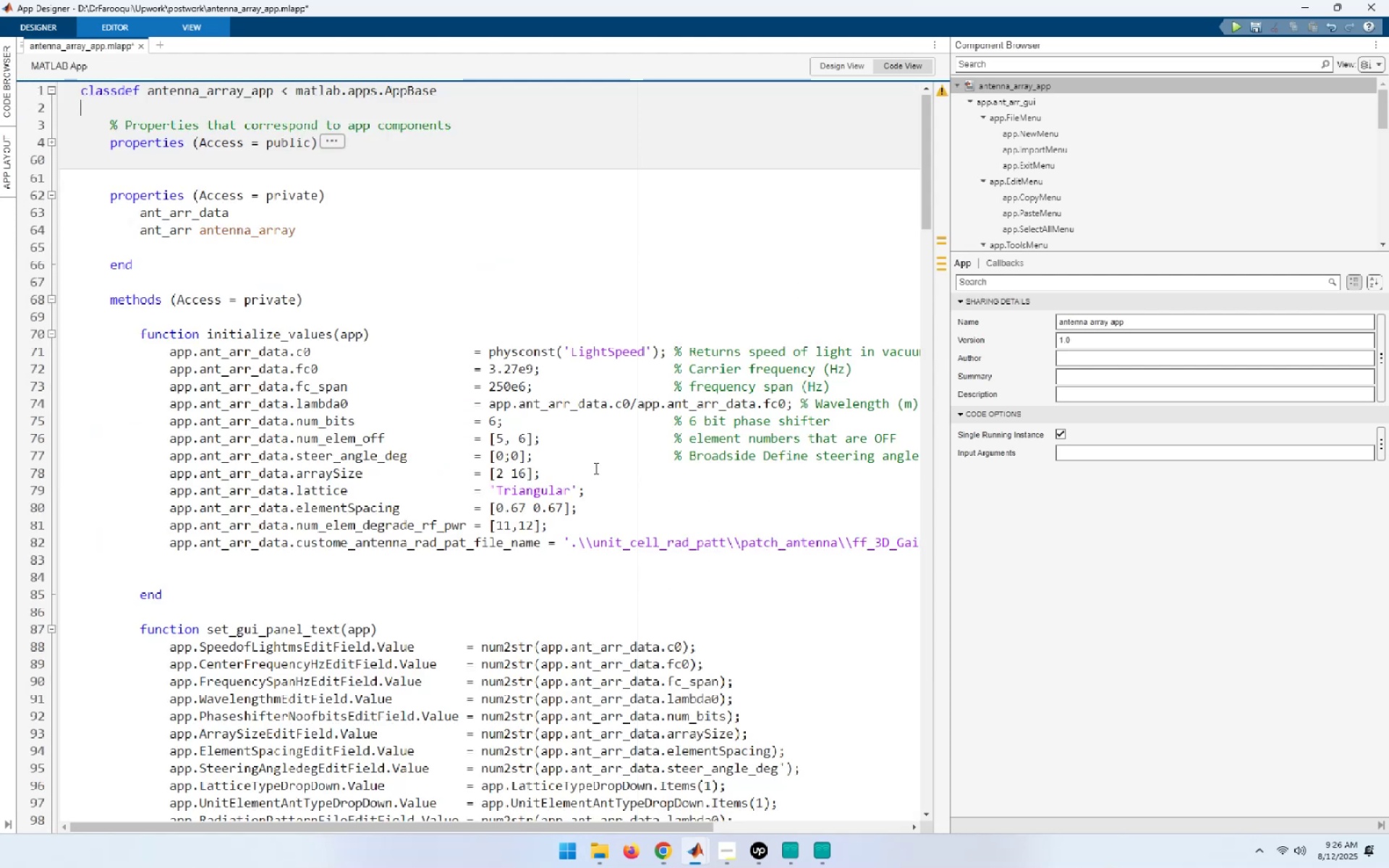 
key(Control+ControlLeft)
 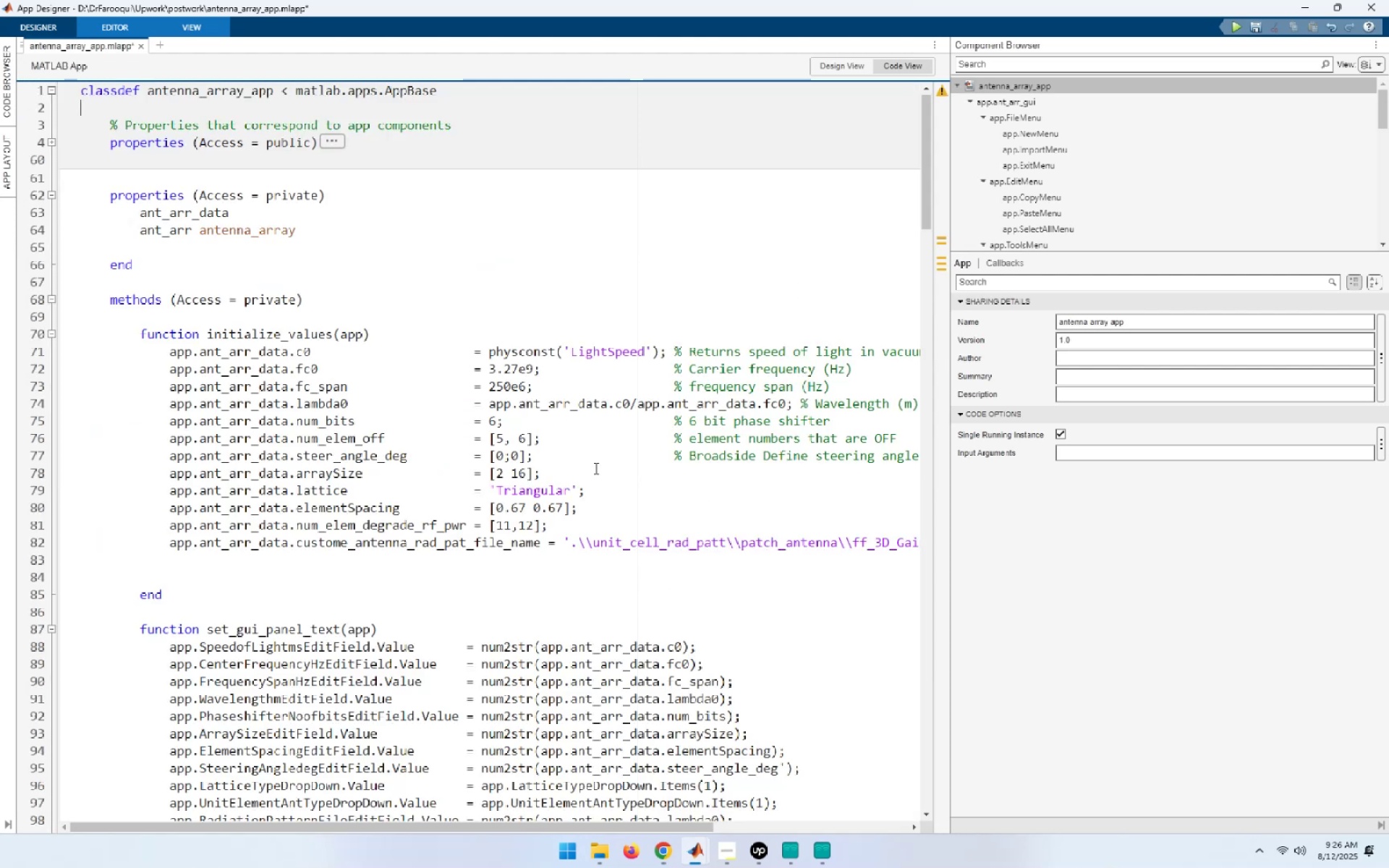 
key(Control+End)
 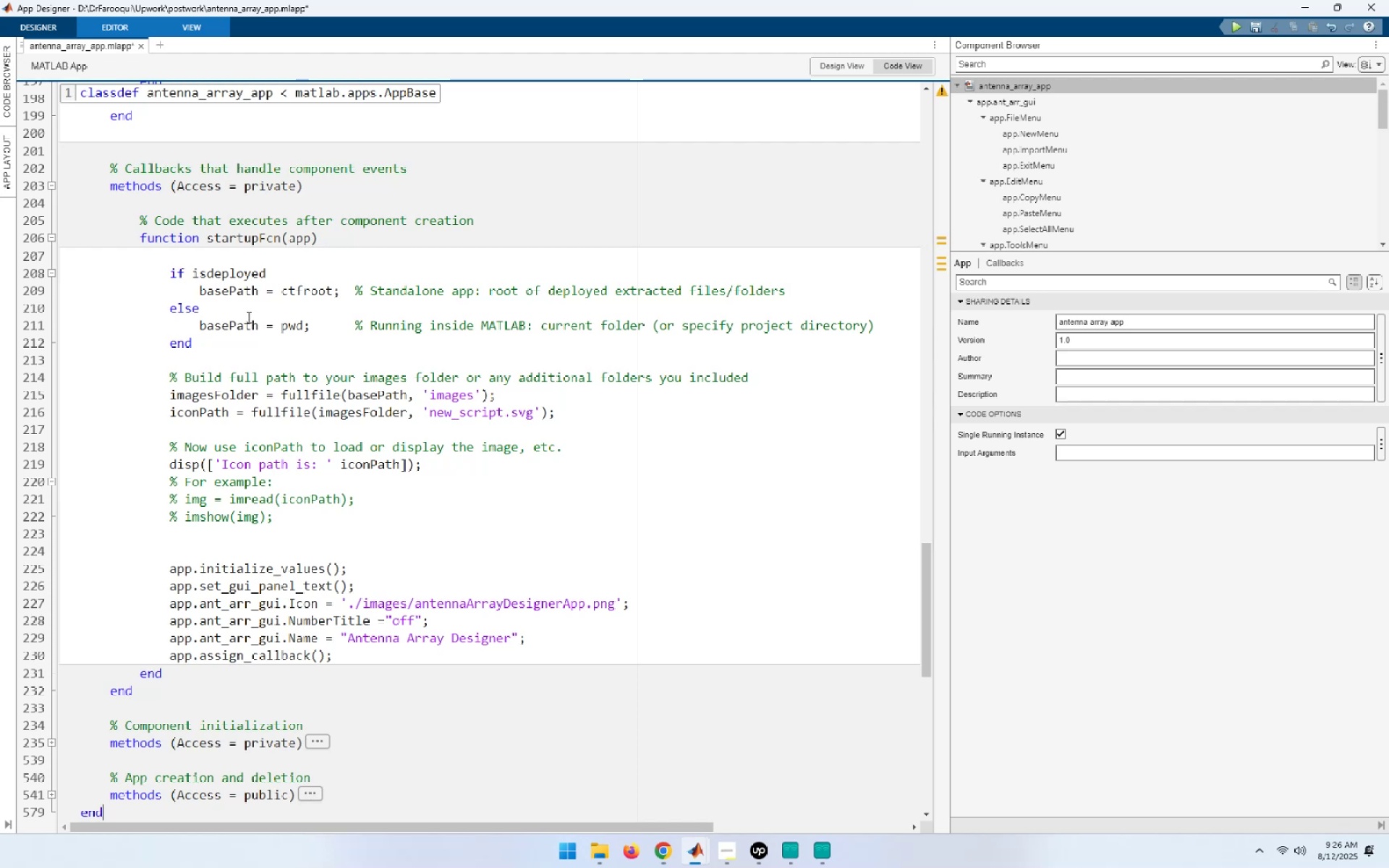 
wait(13.95)
 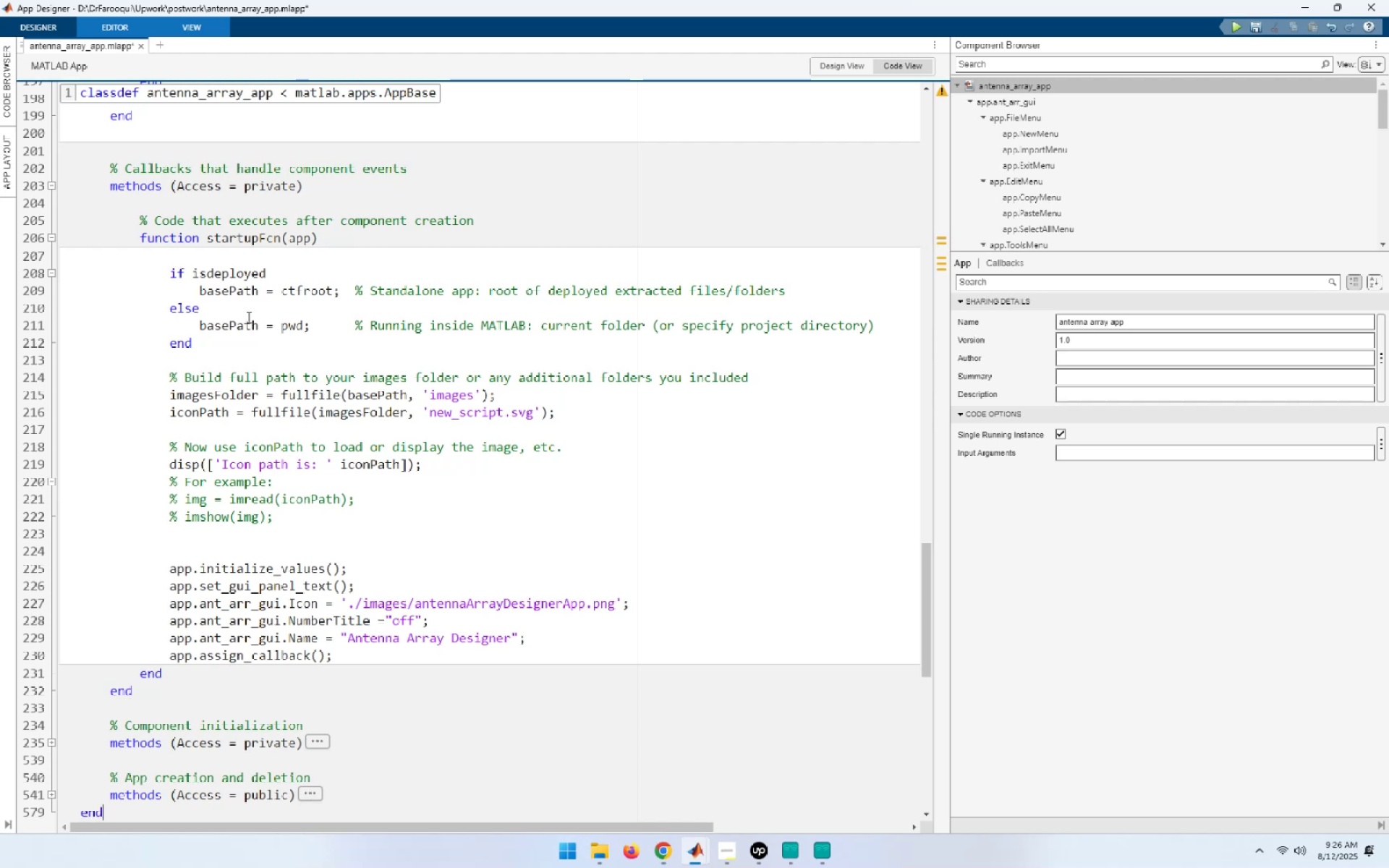 
left_click([213, 391])
 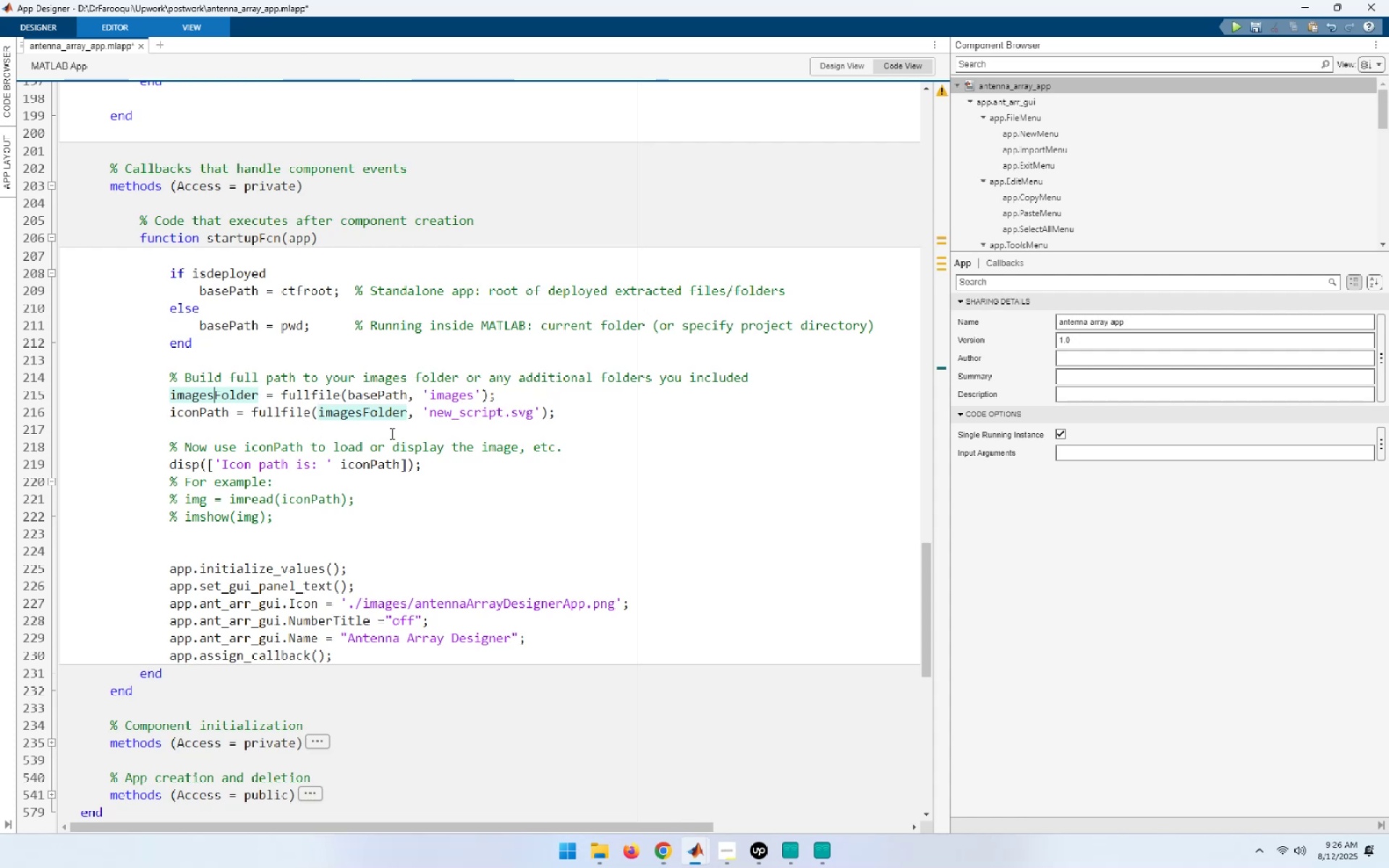 
key(Shift+Minus)
 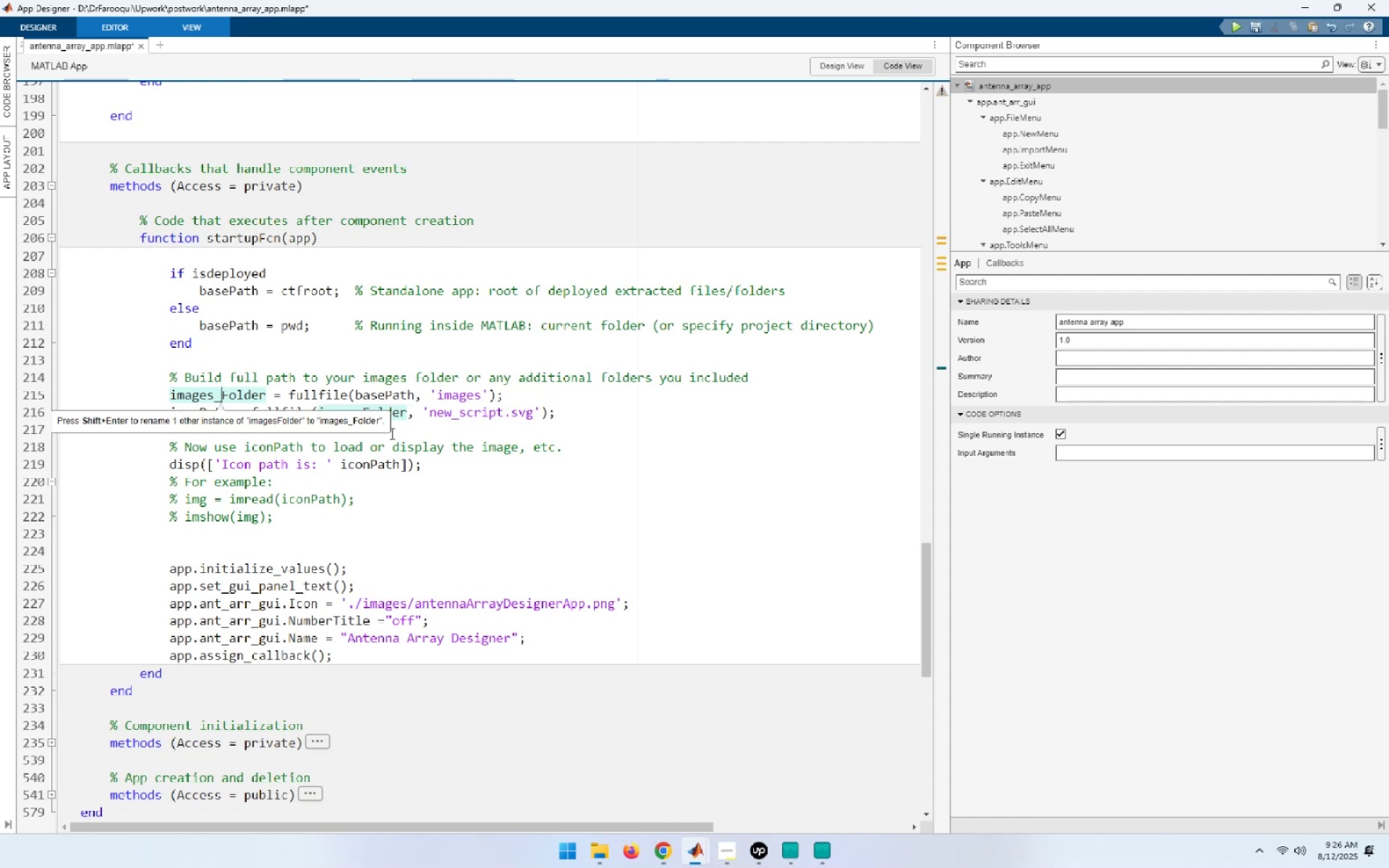 
key(Shift+ArrowRight)
 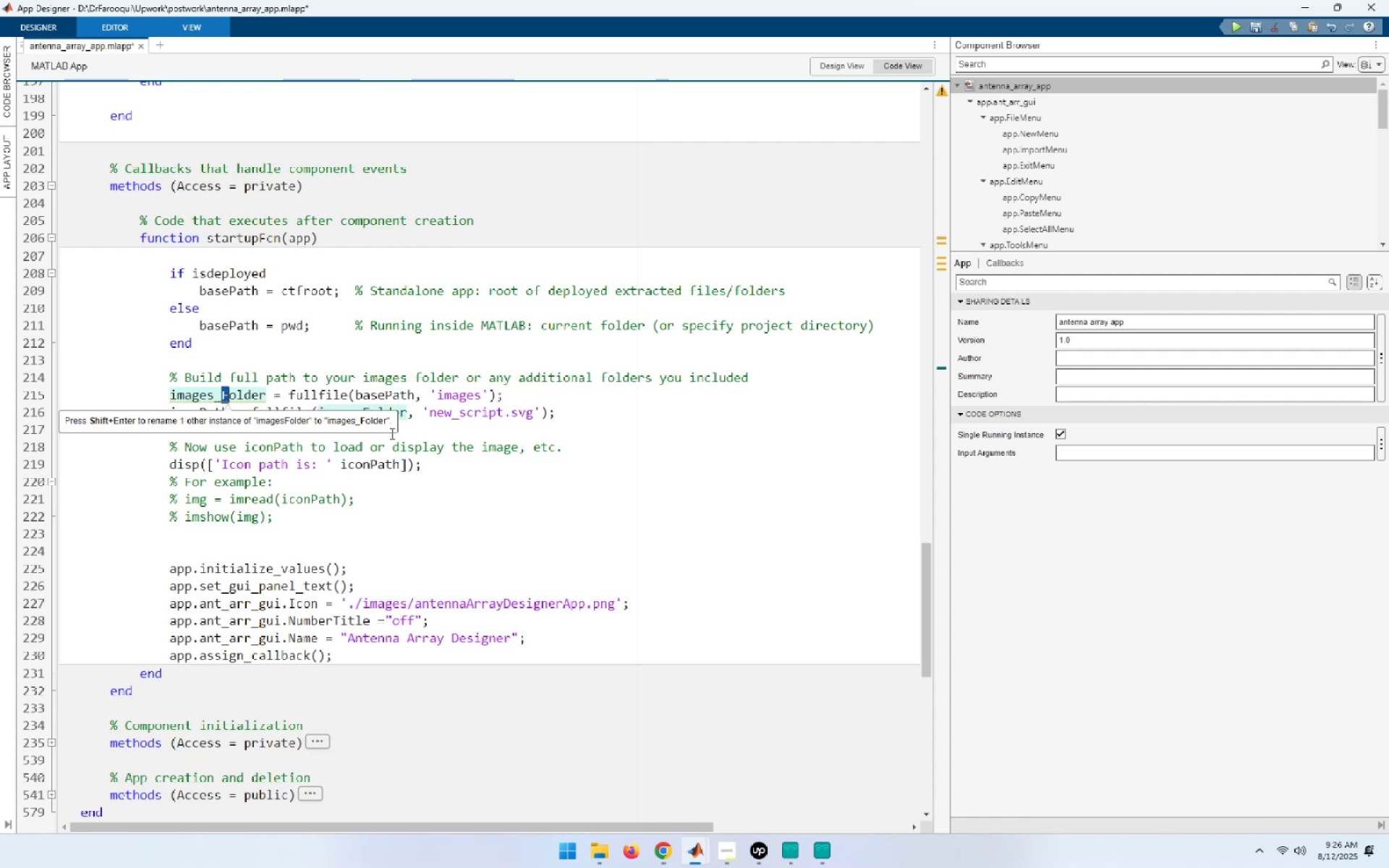 
type(f[Home]icon_)
key(Escape)
 